 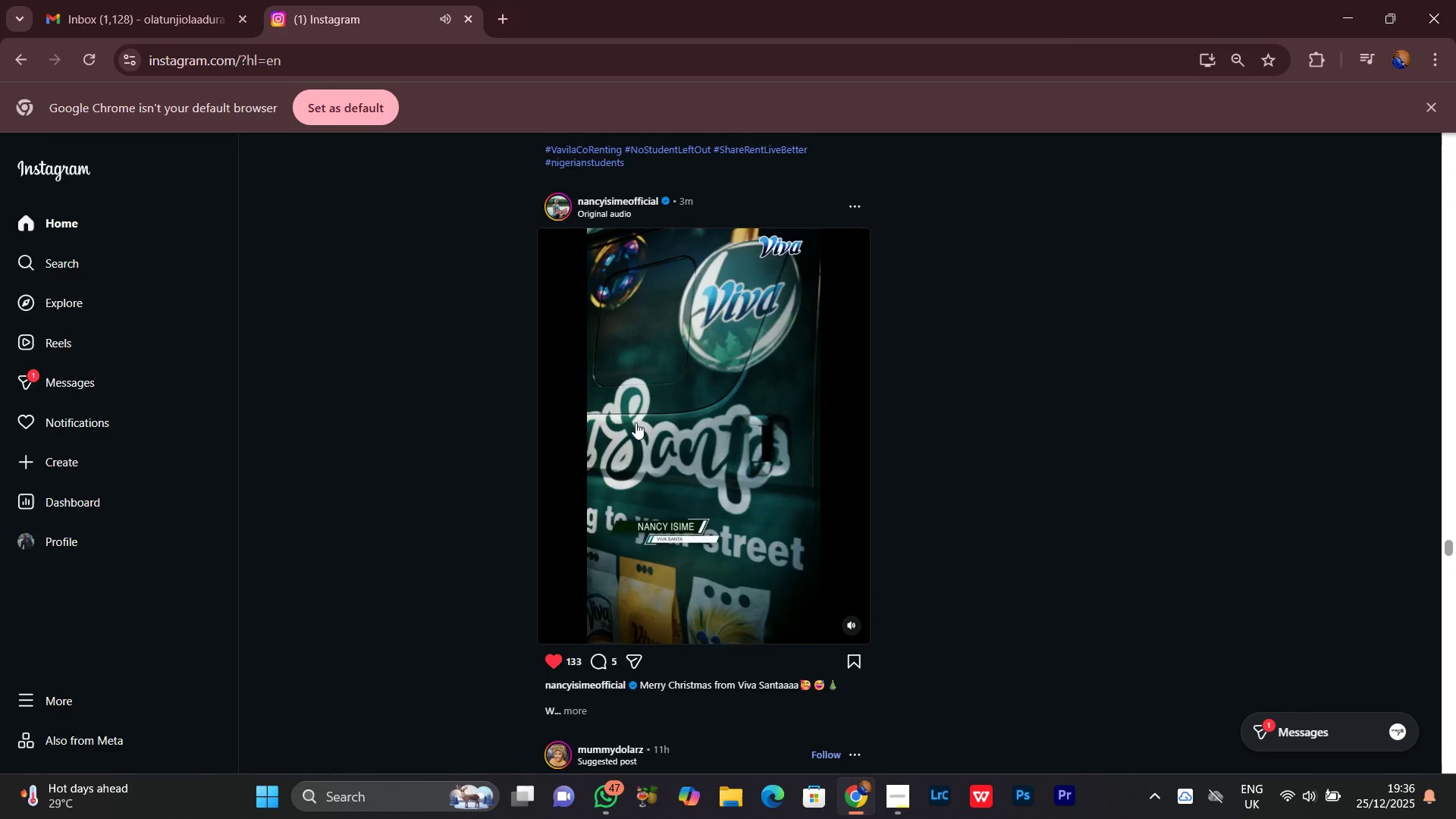 
mouse_move([511, 58])
 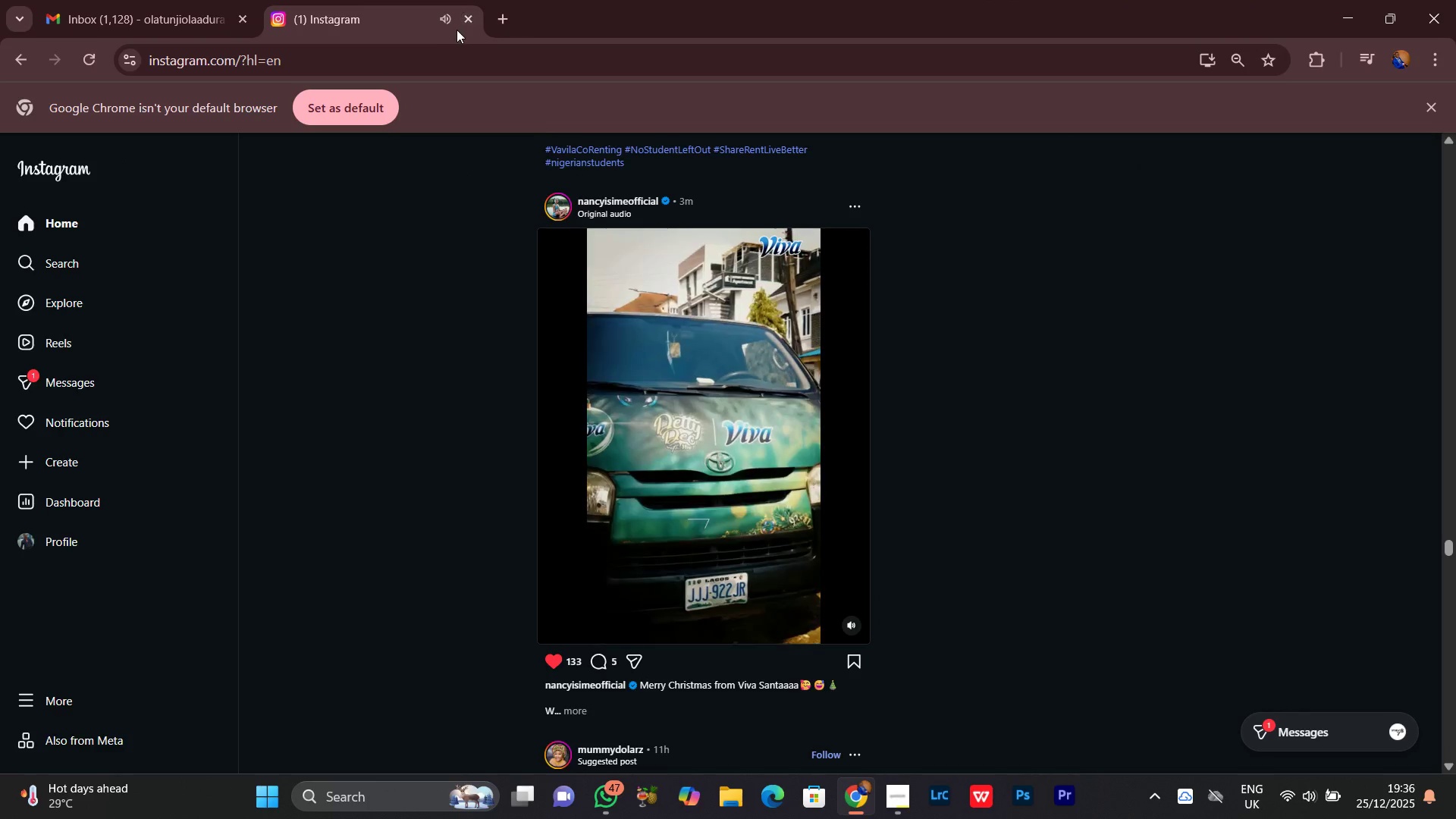 
left_click([512, 23])
 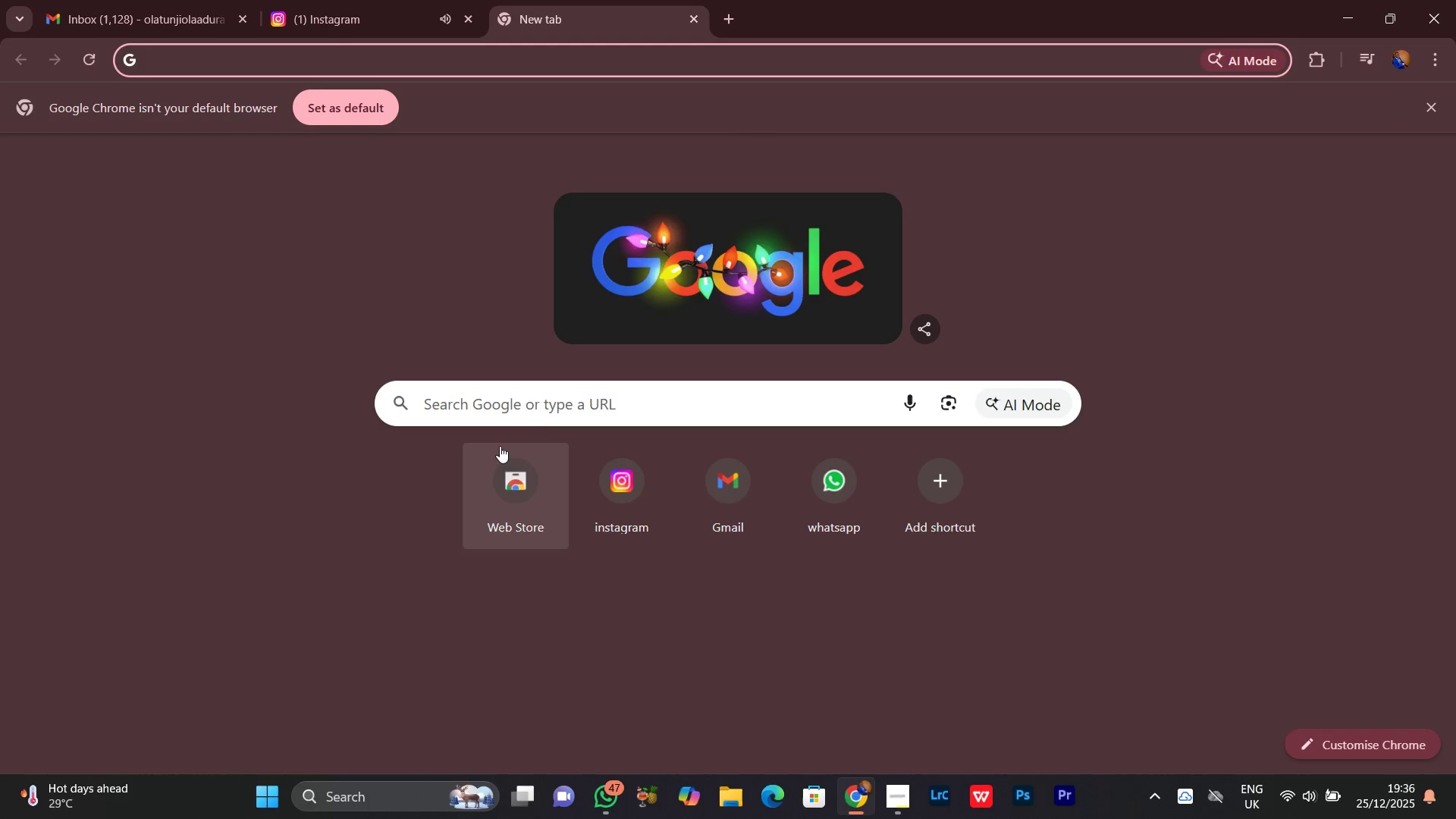 
left_click([546, 411])
 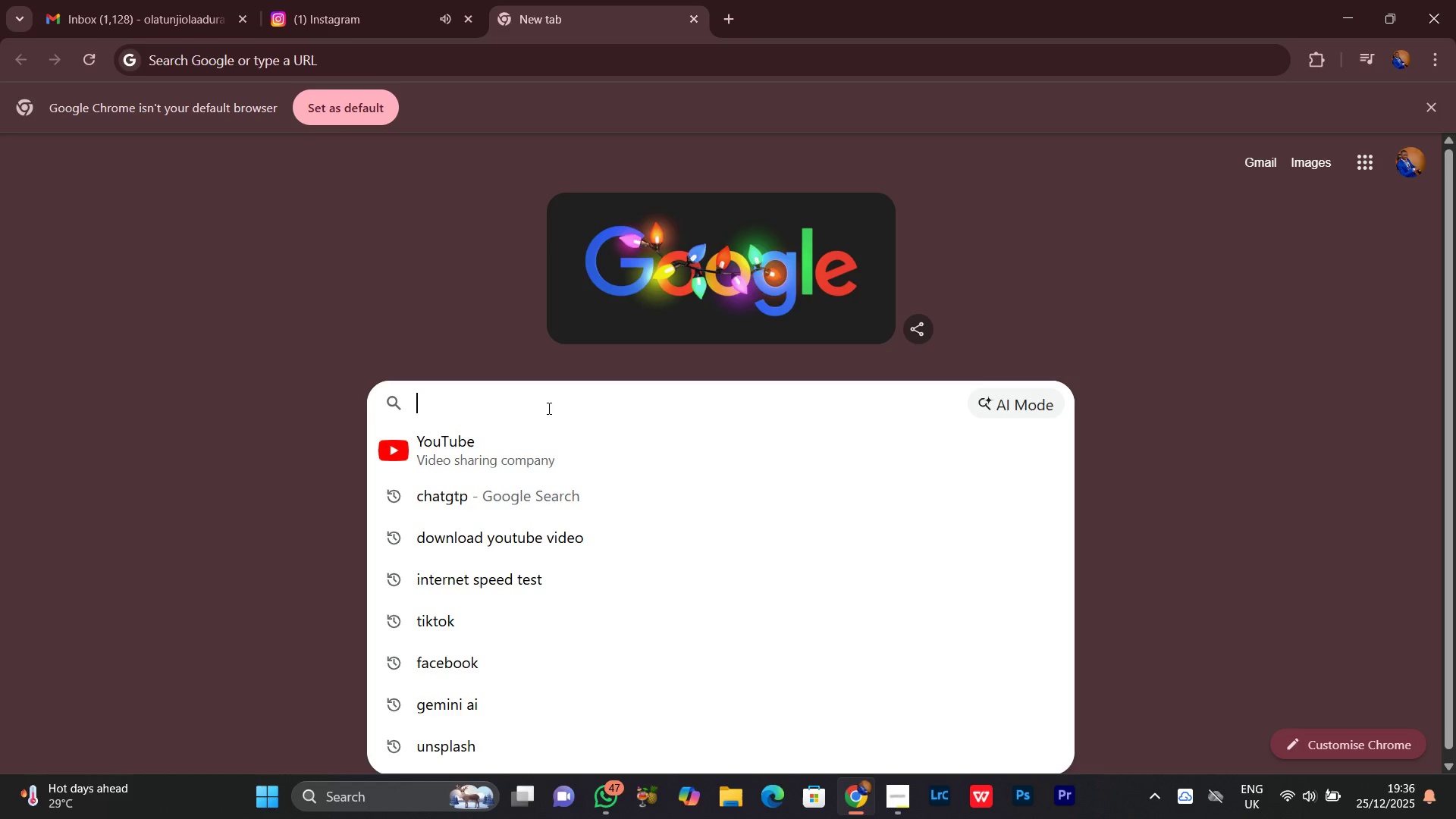 
type(chatgpt)
 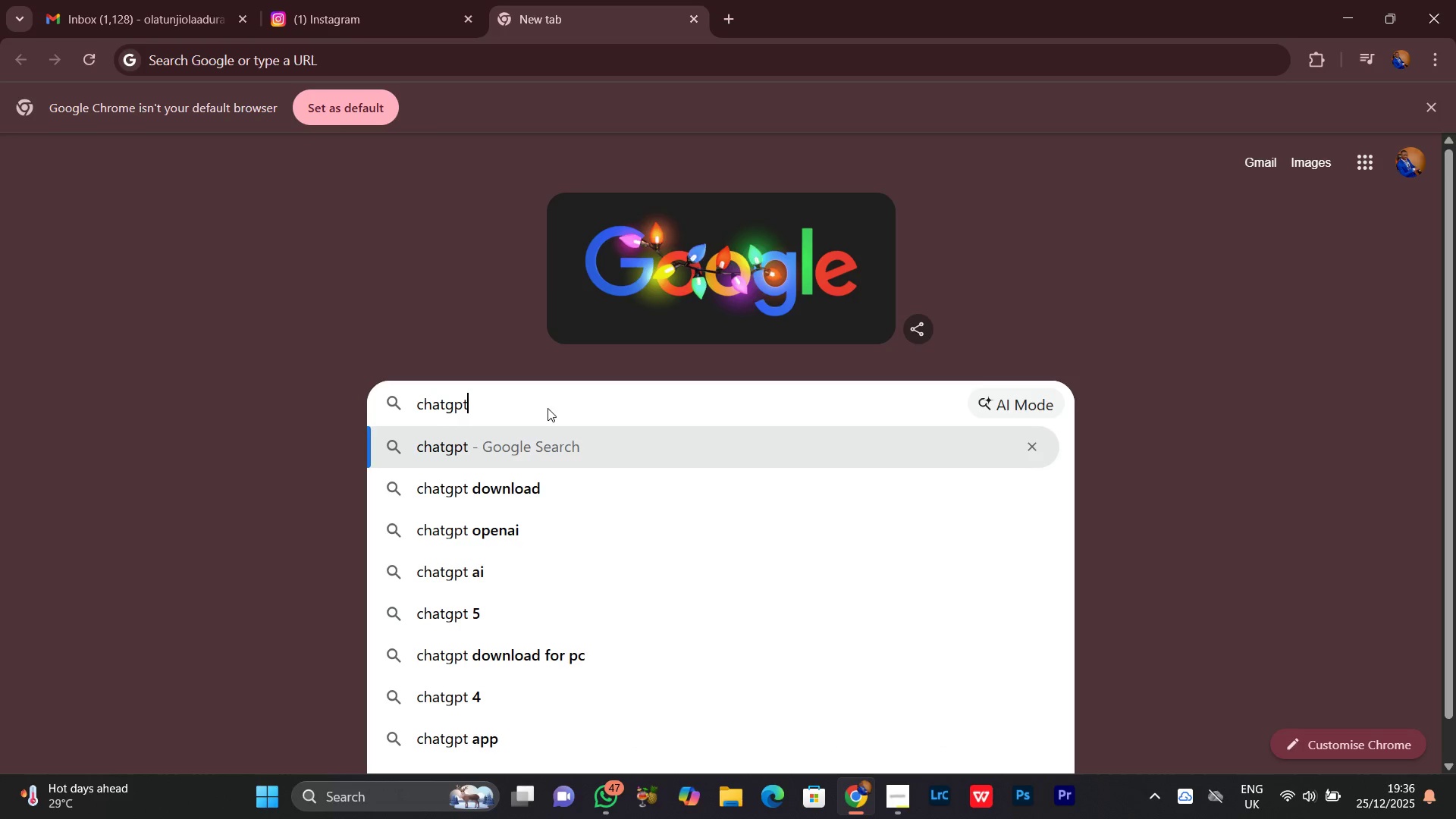 
key(Enter)
 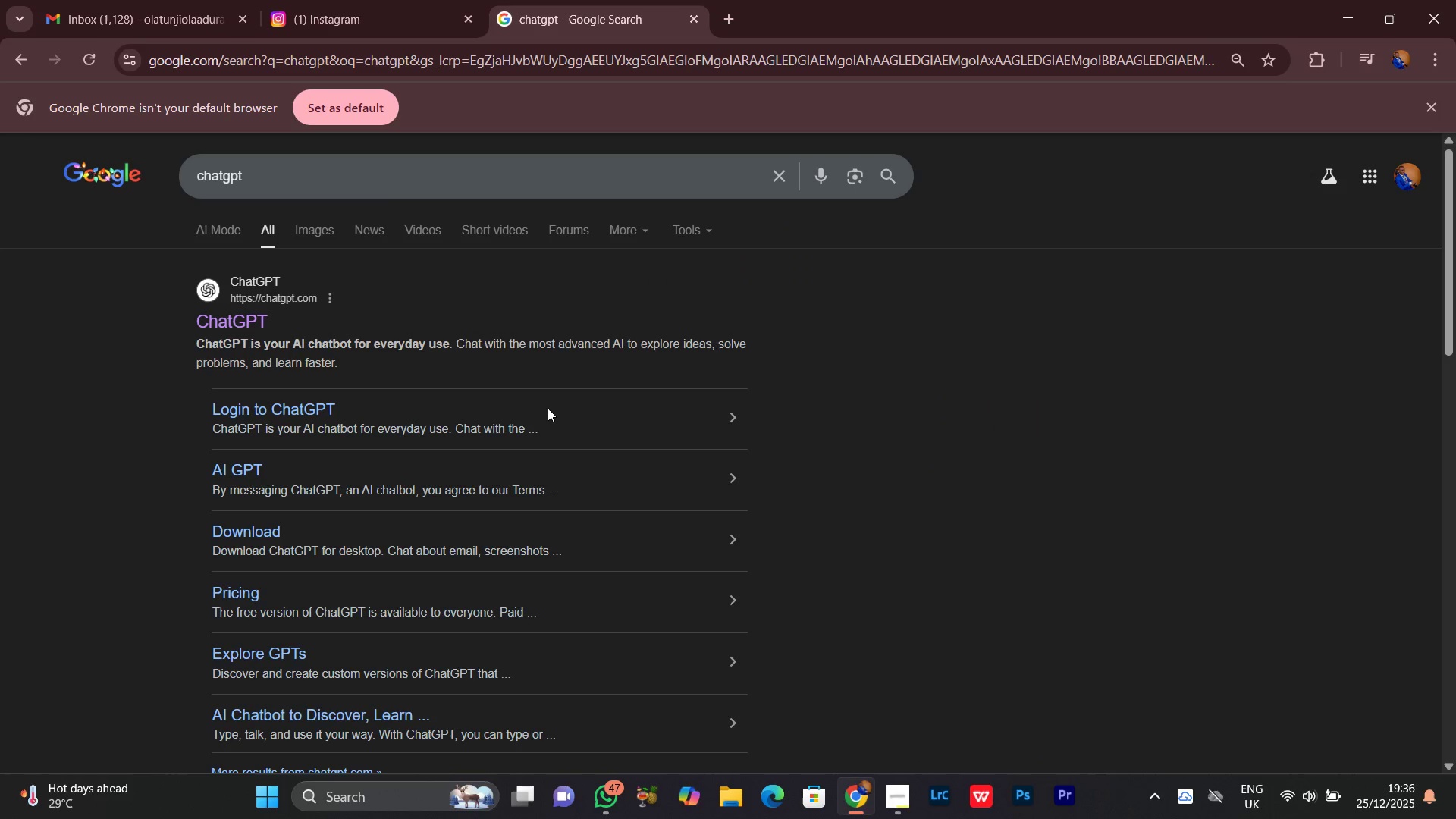 
wait(9.41)
 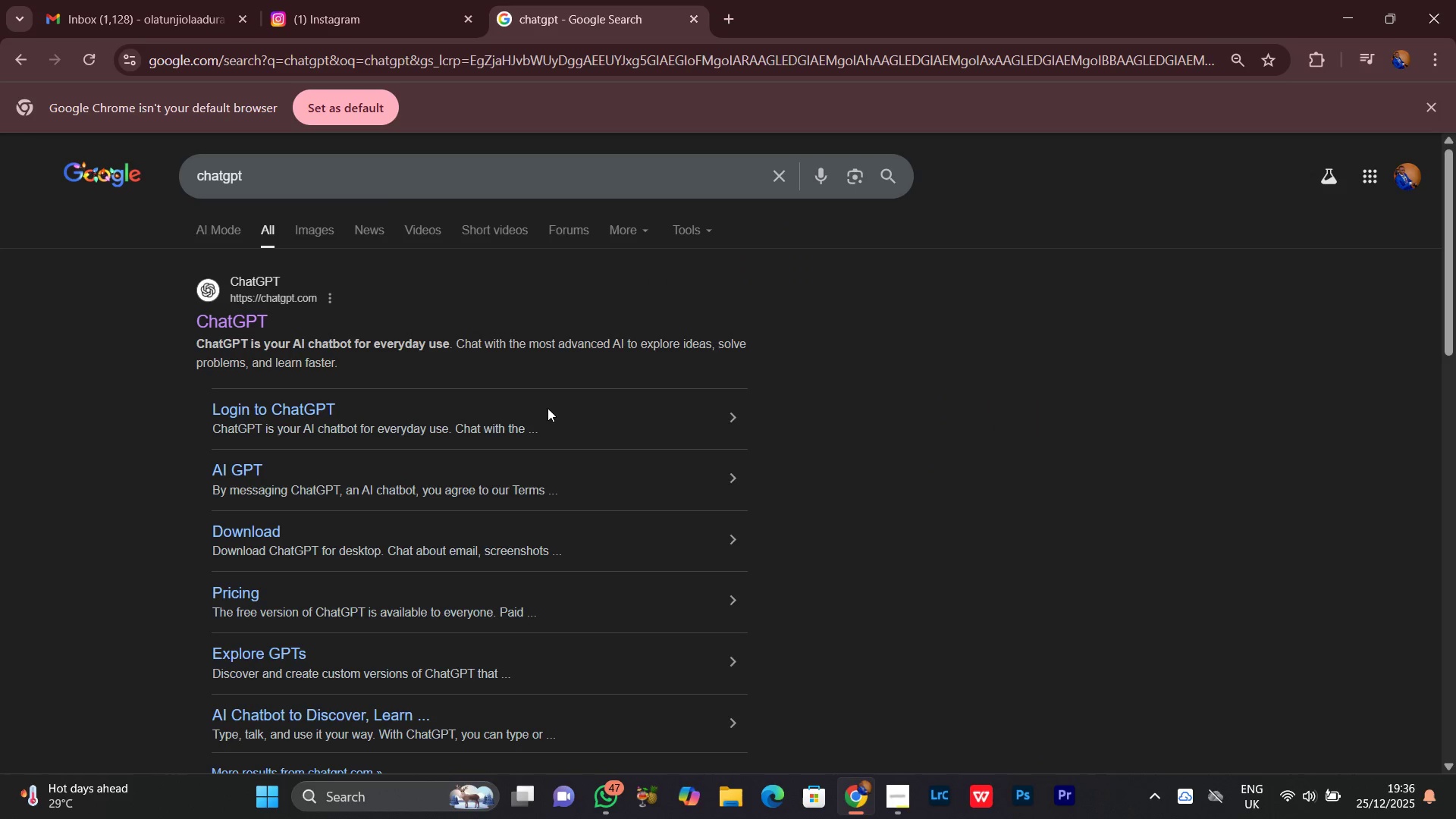 
left_click([233, 312])
 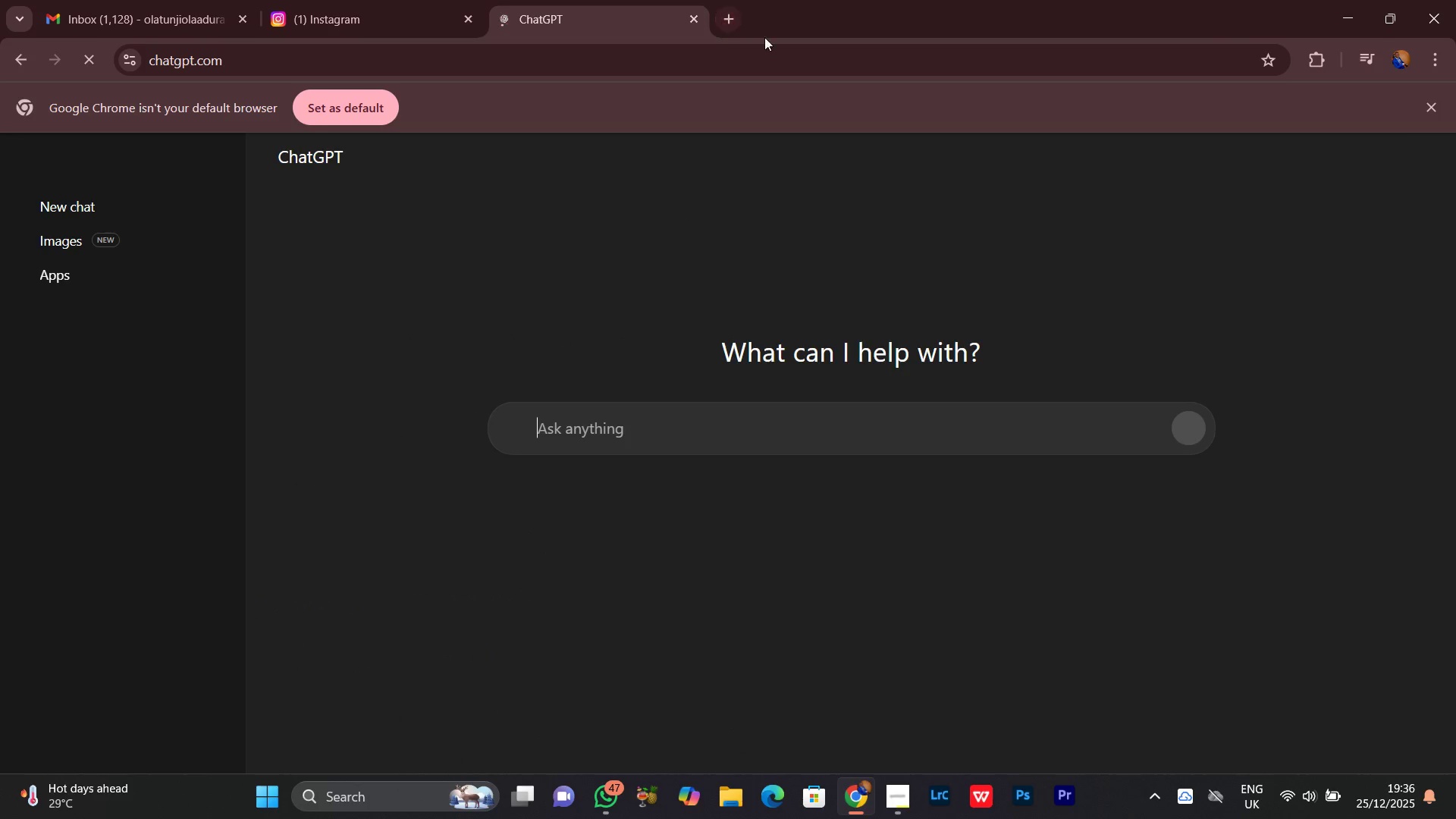 
left_click([727, 14])
 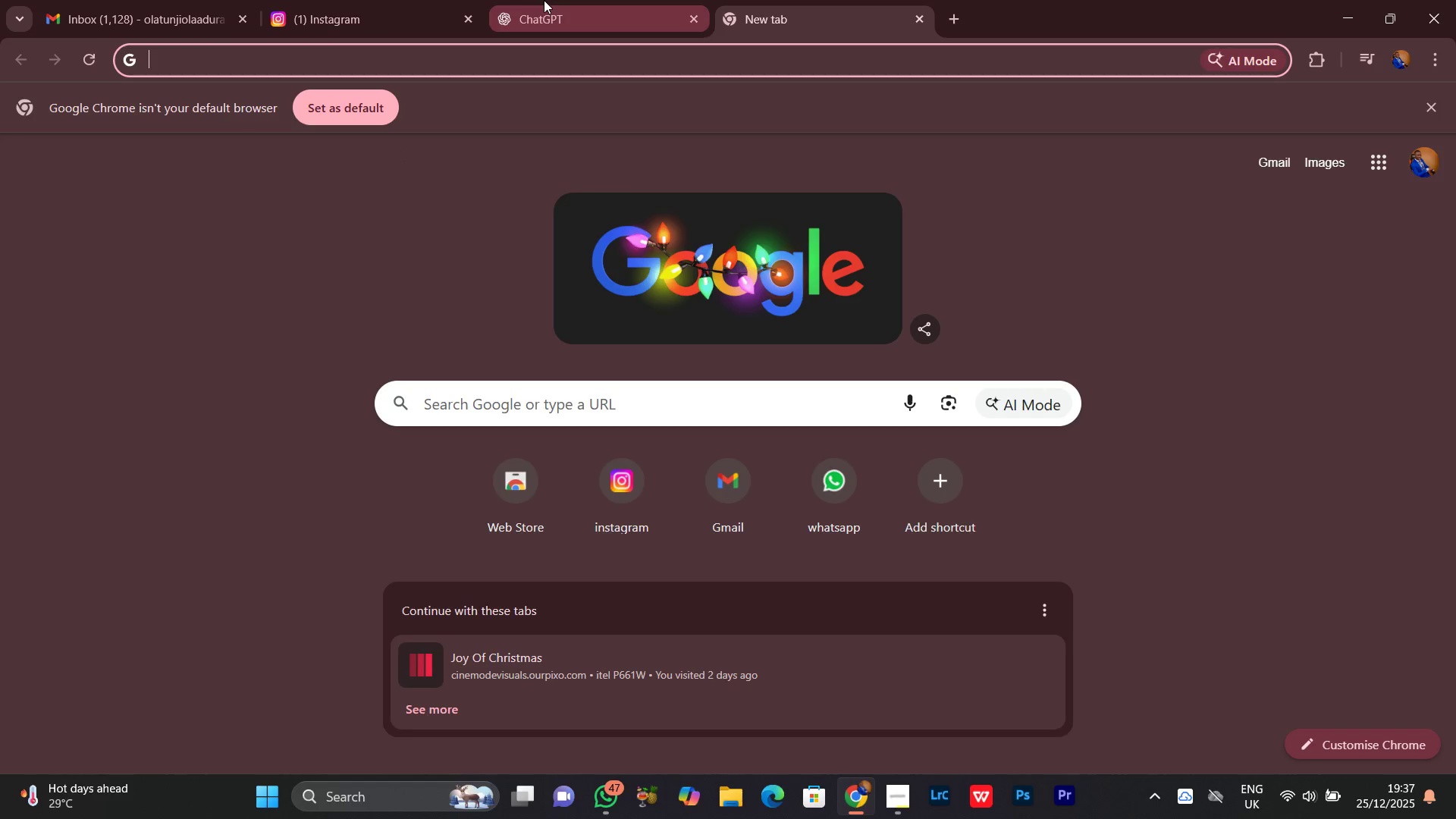 
left_click([547, 2])
 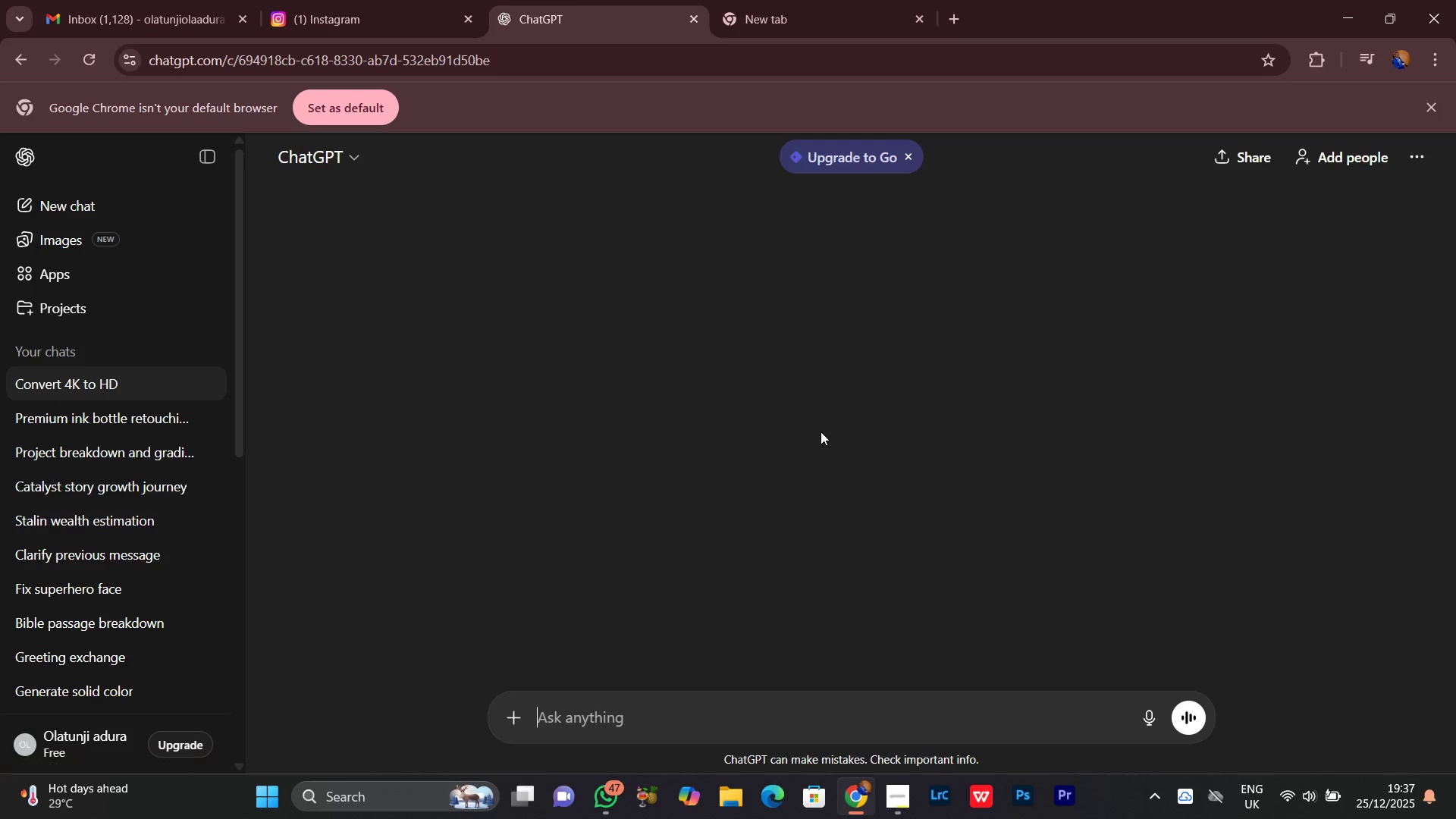 
type(help breakdown this brief )
 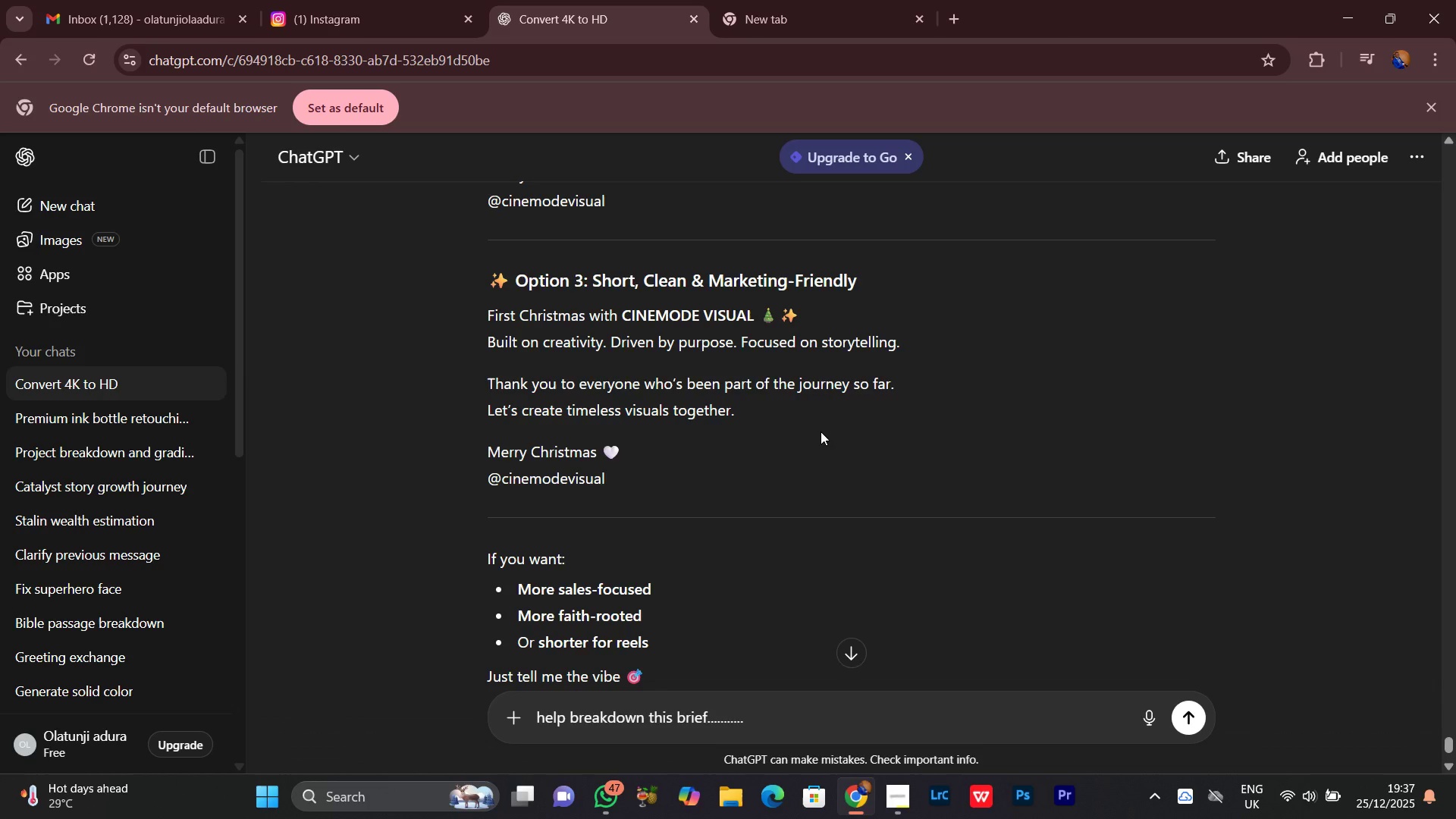 
hold_key(key=Period, duration=0.83)
 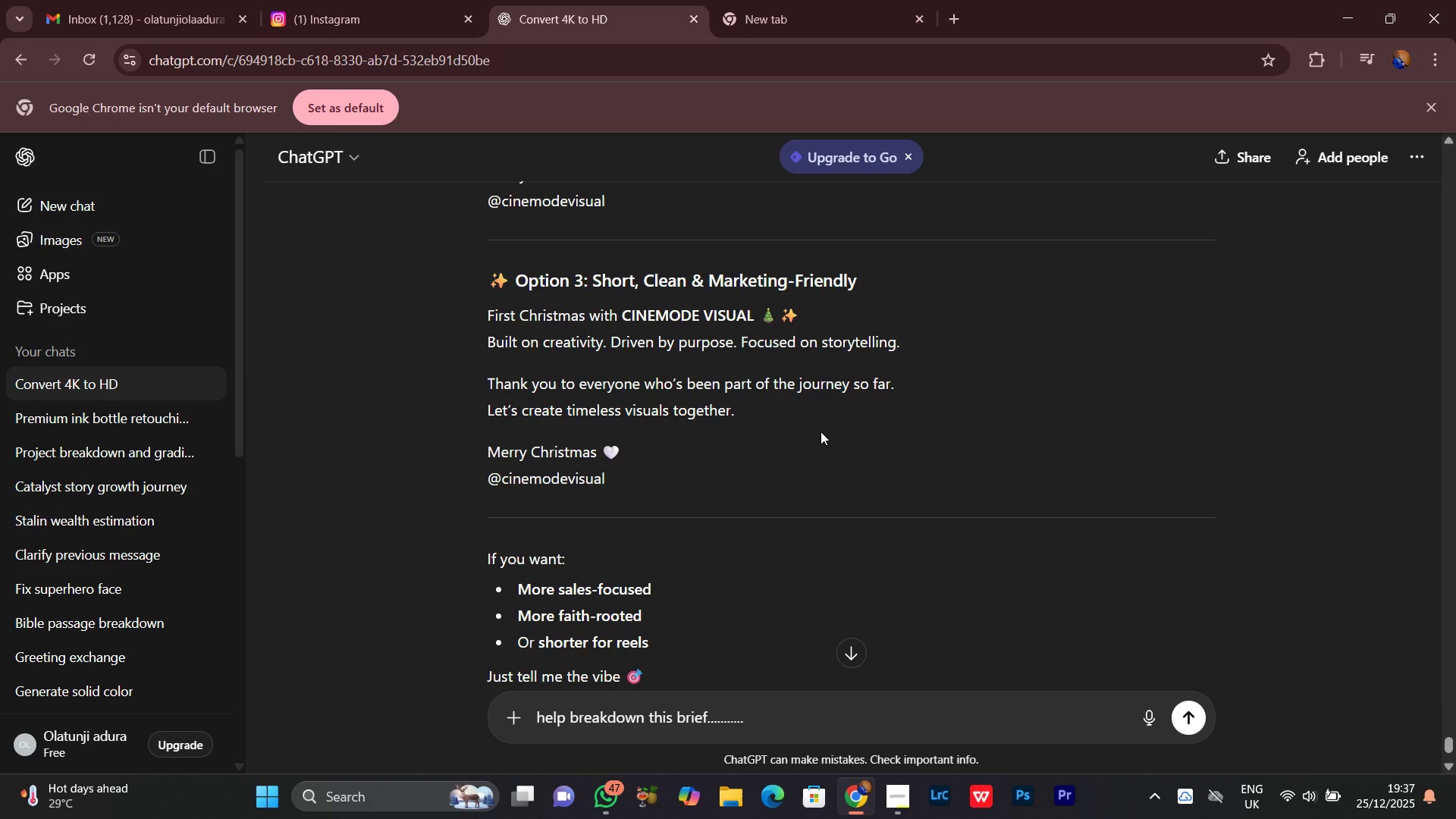 
key(Control+V)
 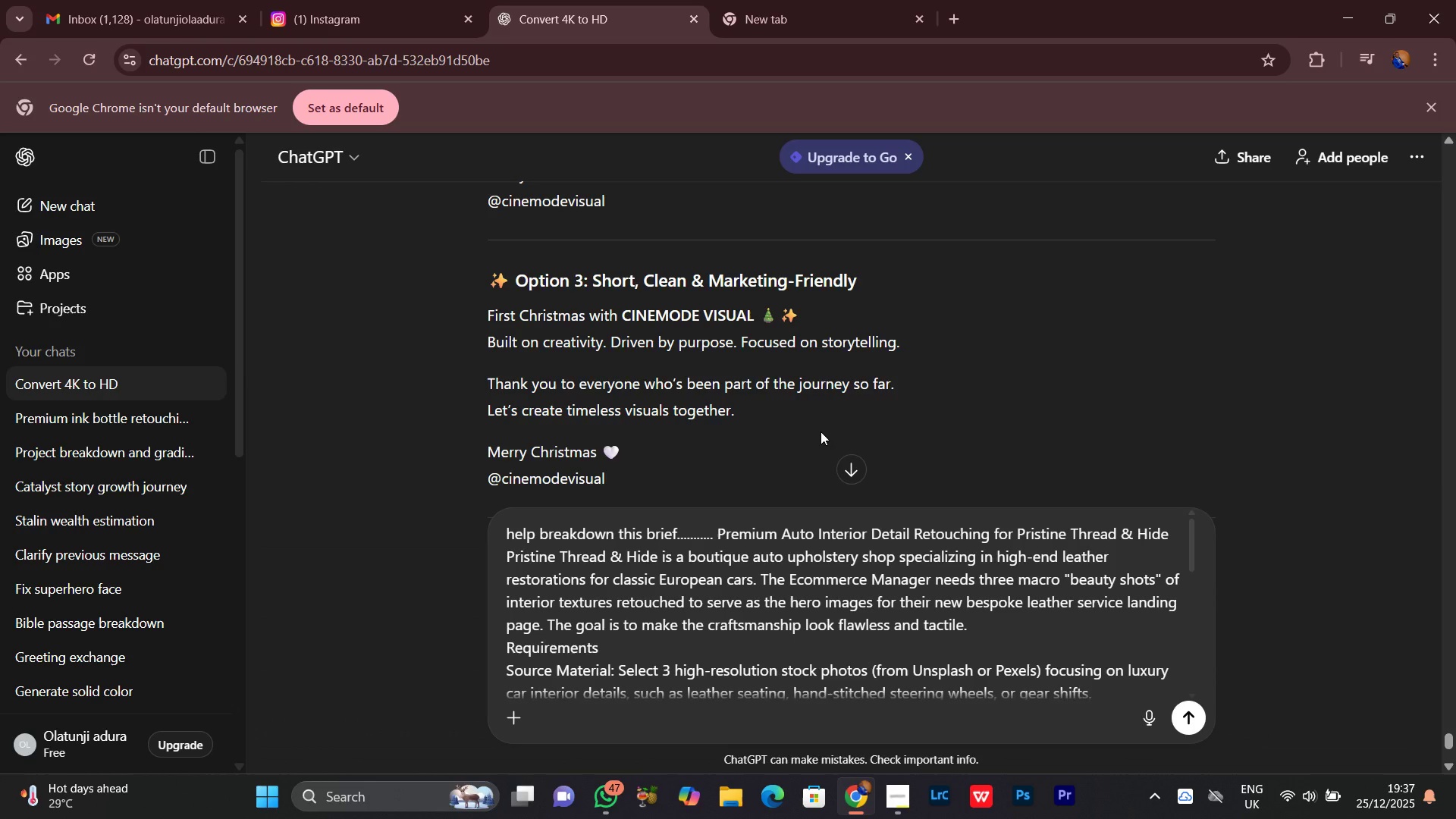 
key(Enter)
 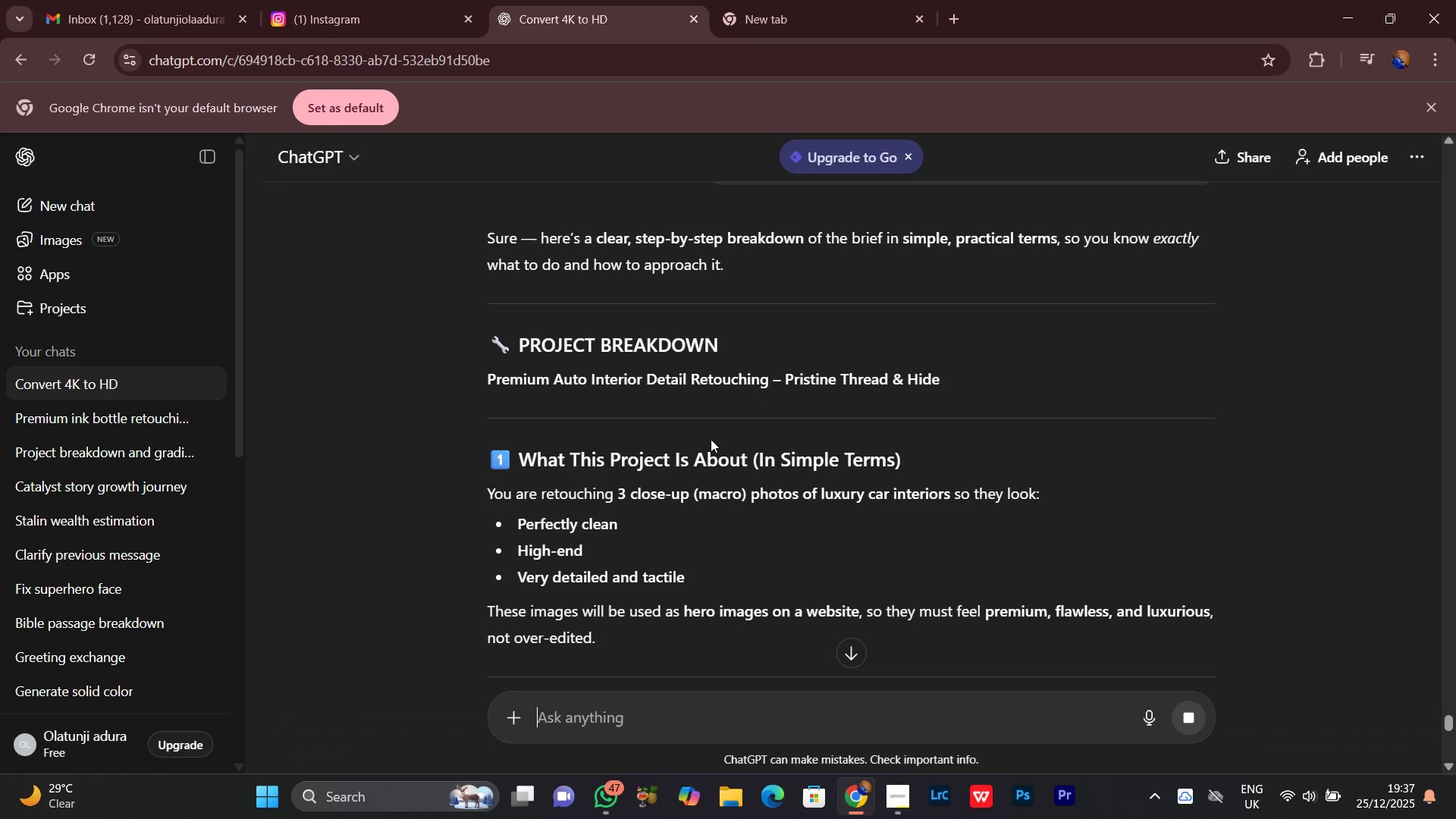 
wait(27.98)
 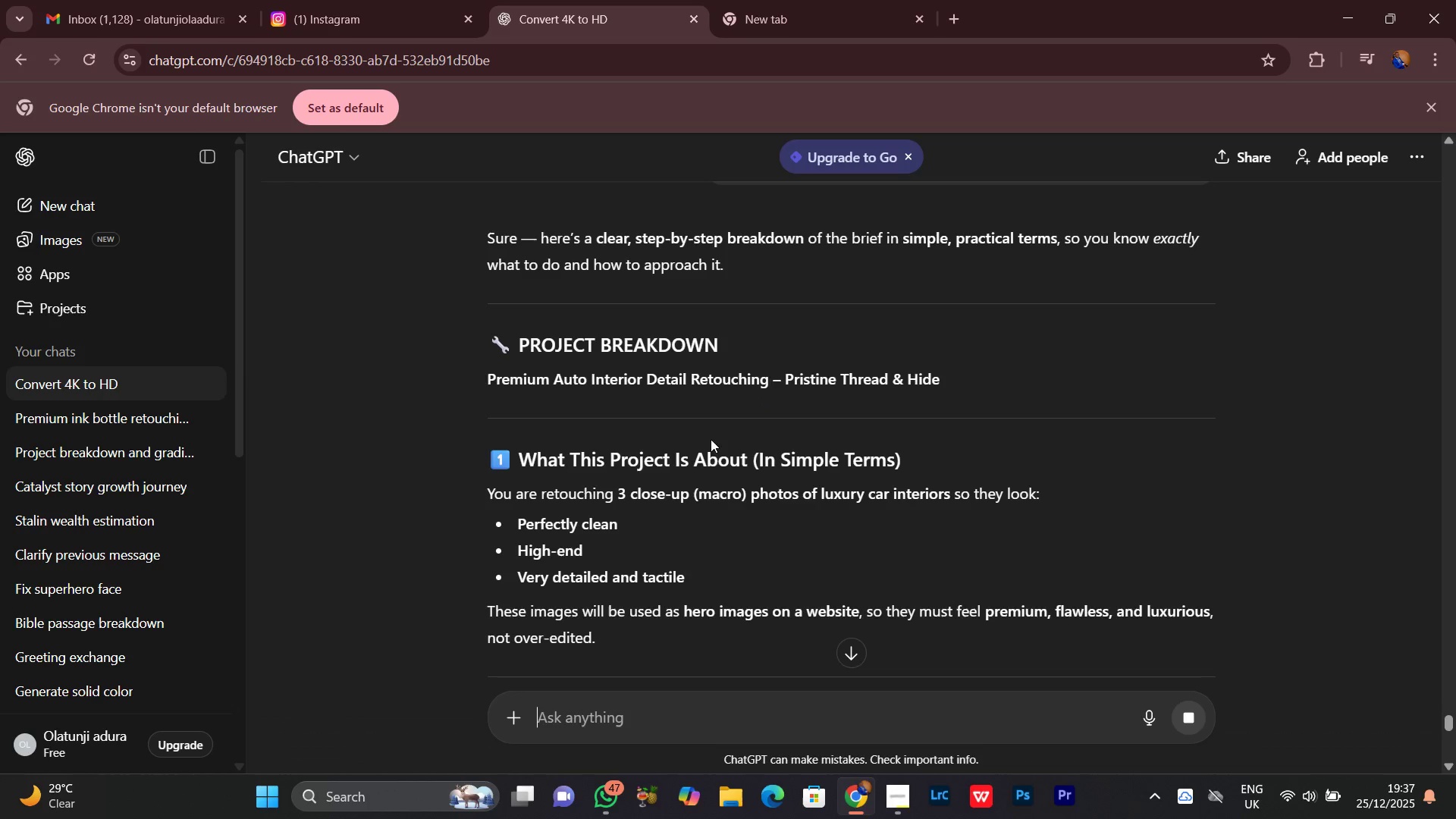 
scroll: coordinate [927, 463], scroll_direction: down, amount: 2.0
 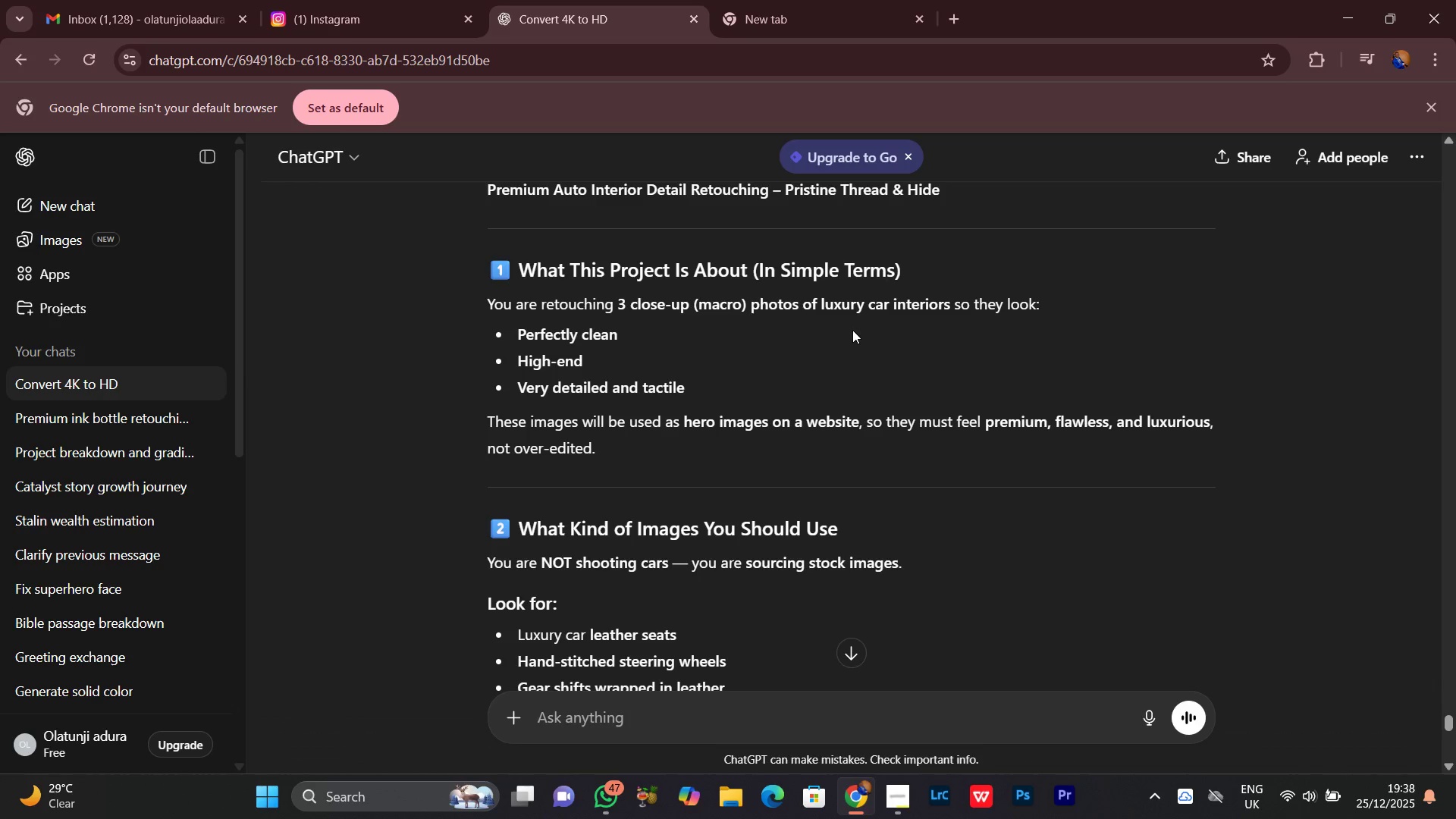 
wait(18.58)
 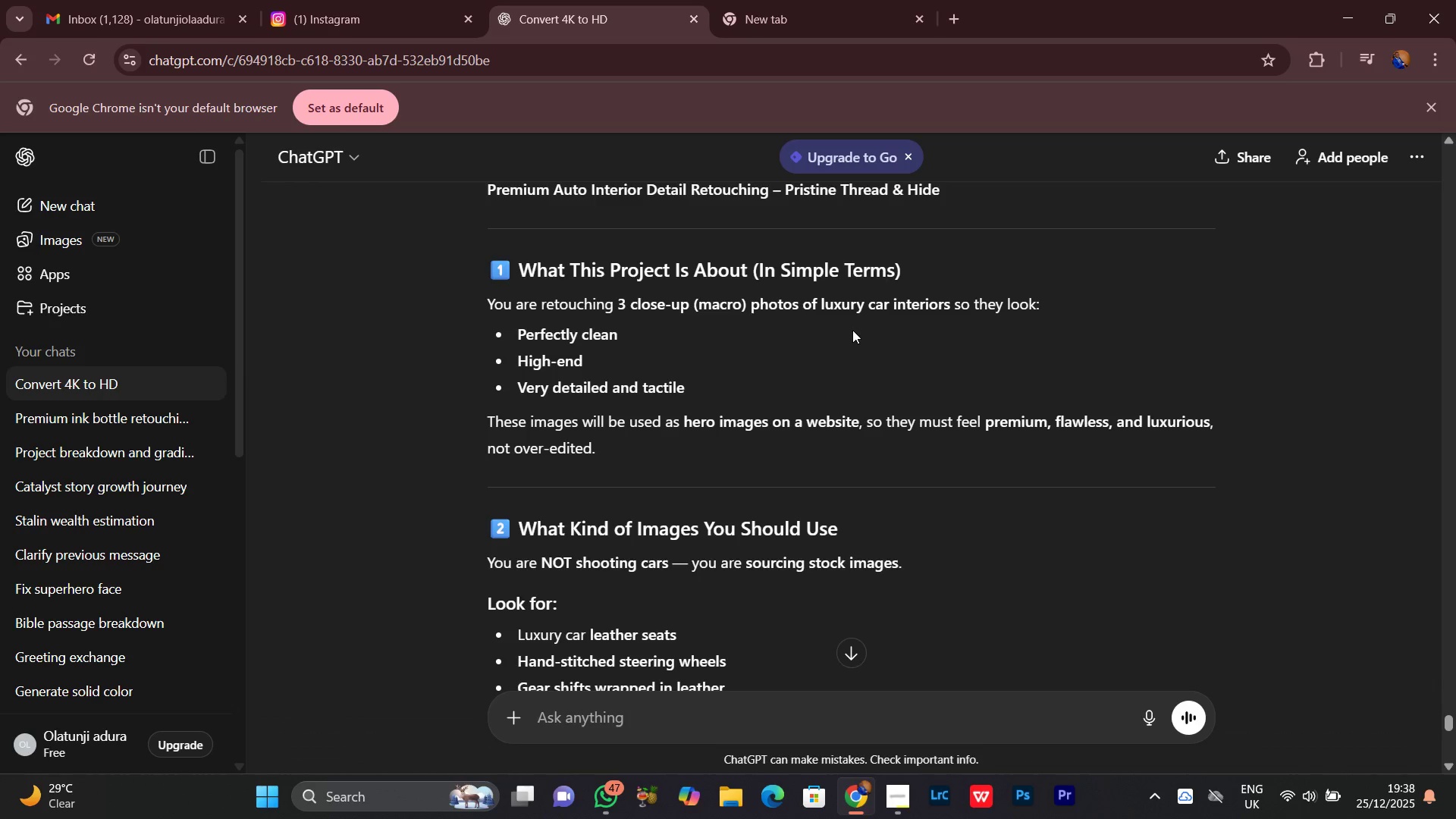 
scroll: coordinate [942, 394], scroll_direction: down, amount: 1.0
 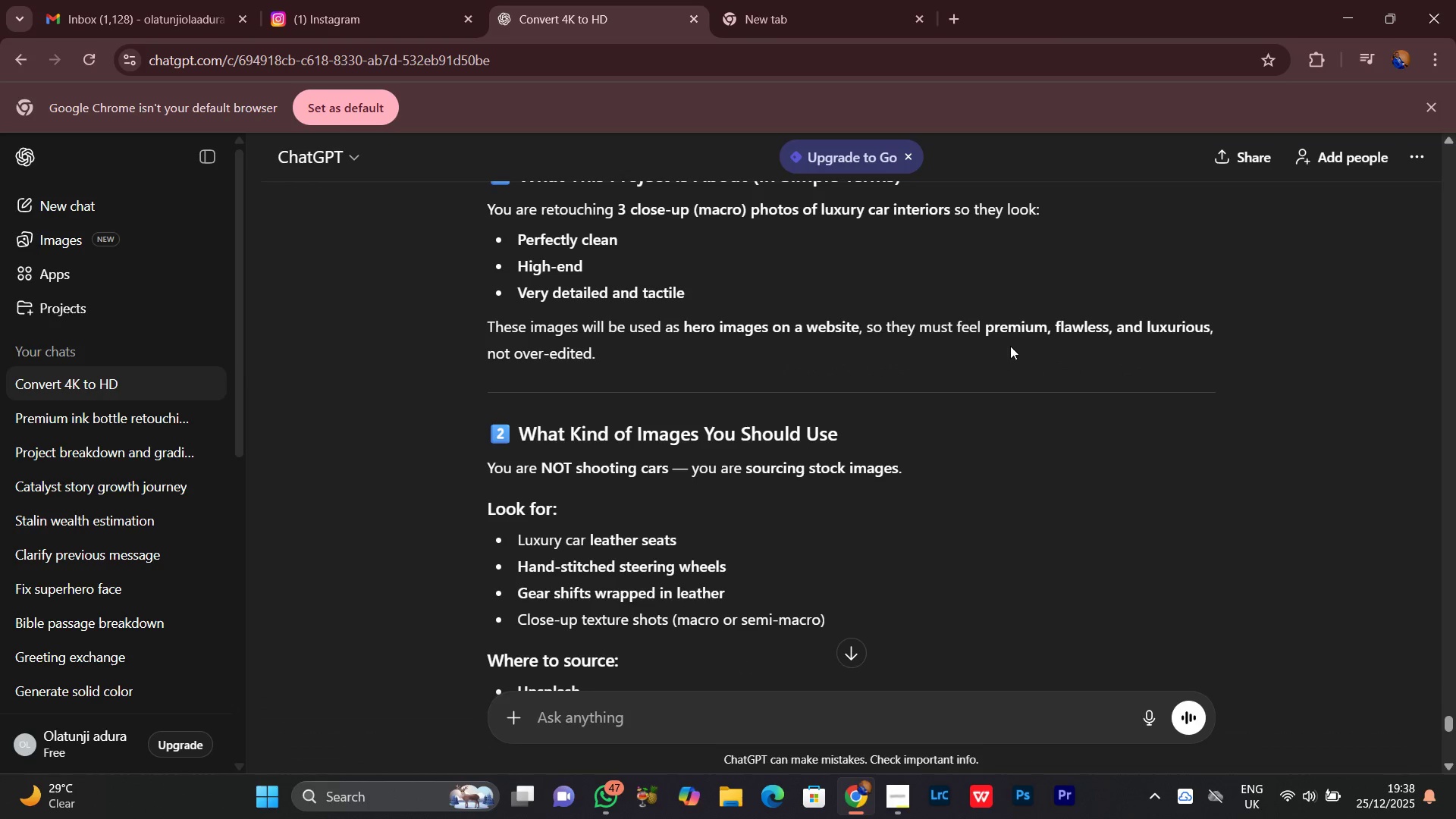 
wait(5.64)
 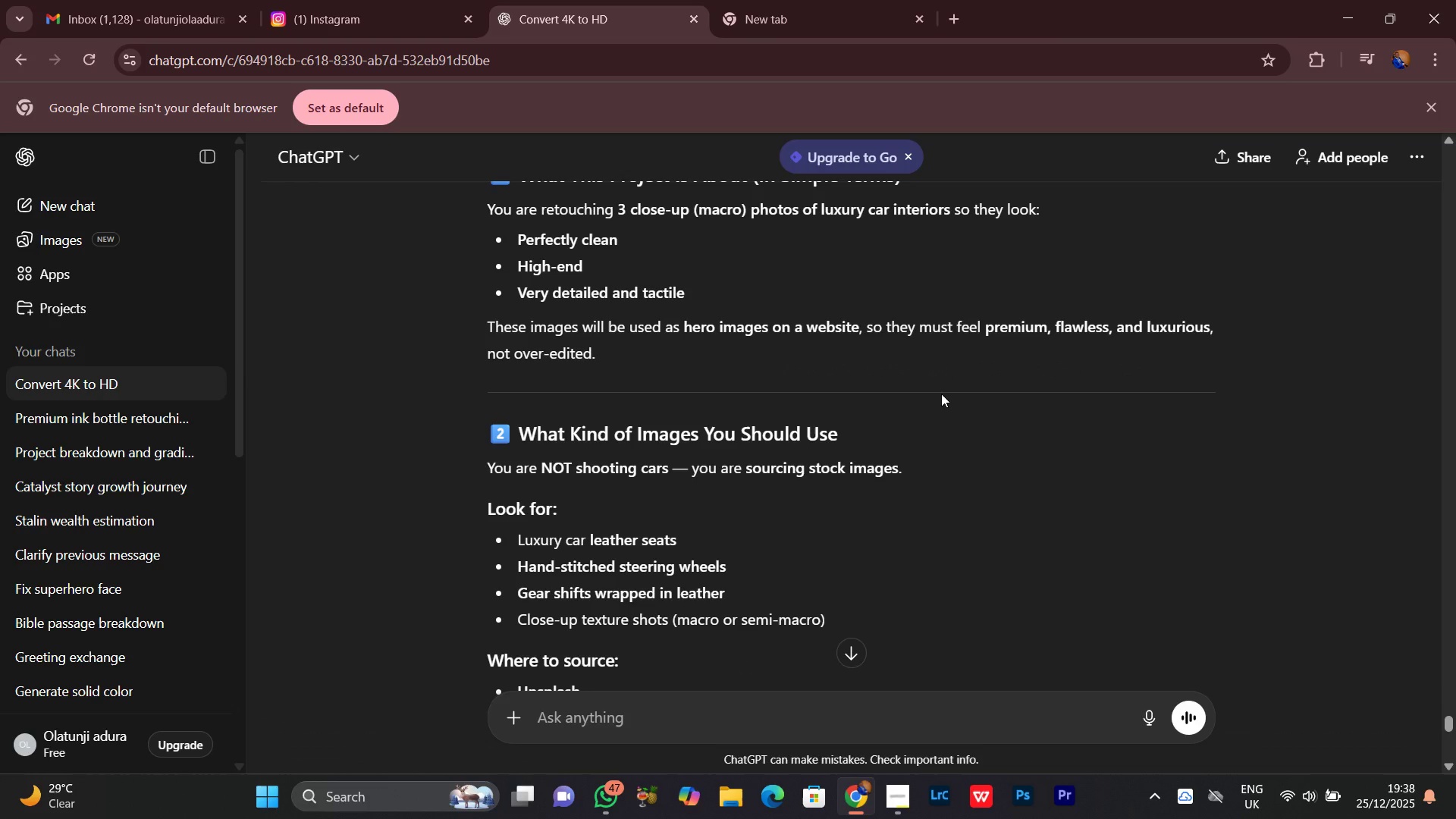 
scroll: coordinate [1117, 361], scroll_direction: down, amount: 1.0
 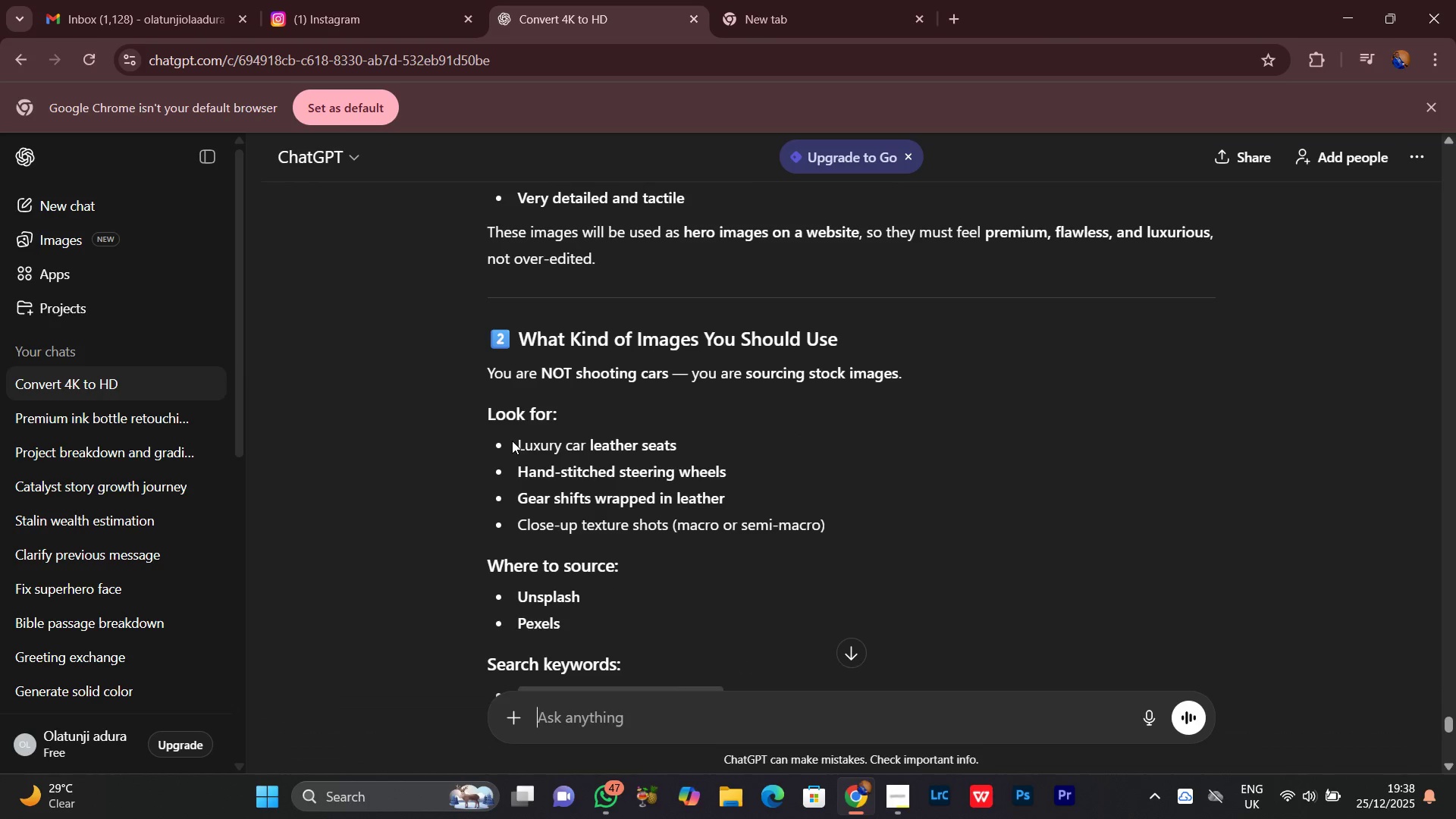 
left_click_drag(start_coordinate=[519, 444], to_coordinate=[690, 434])
 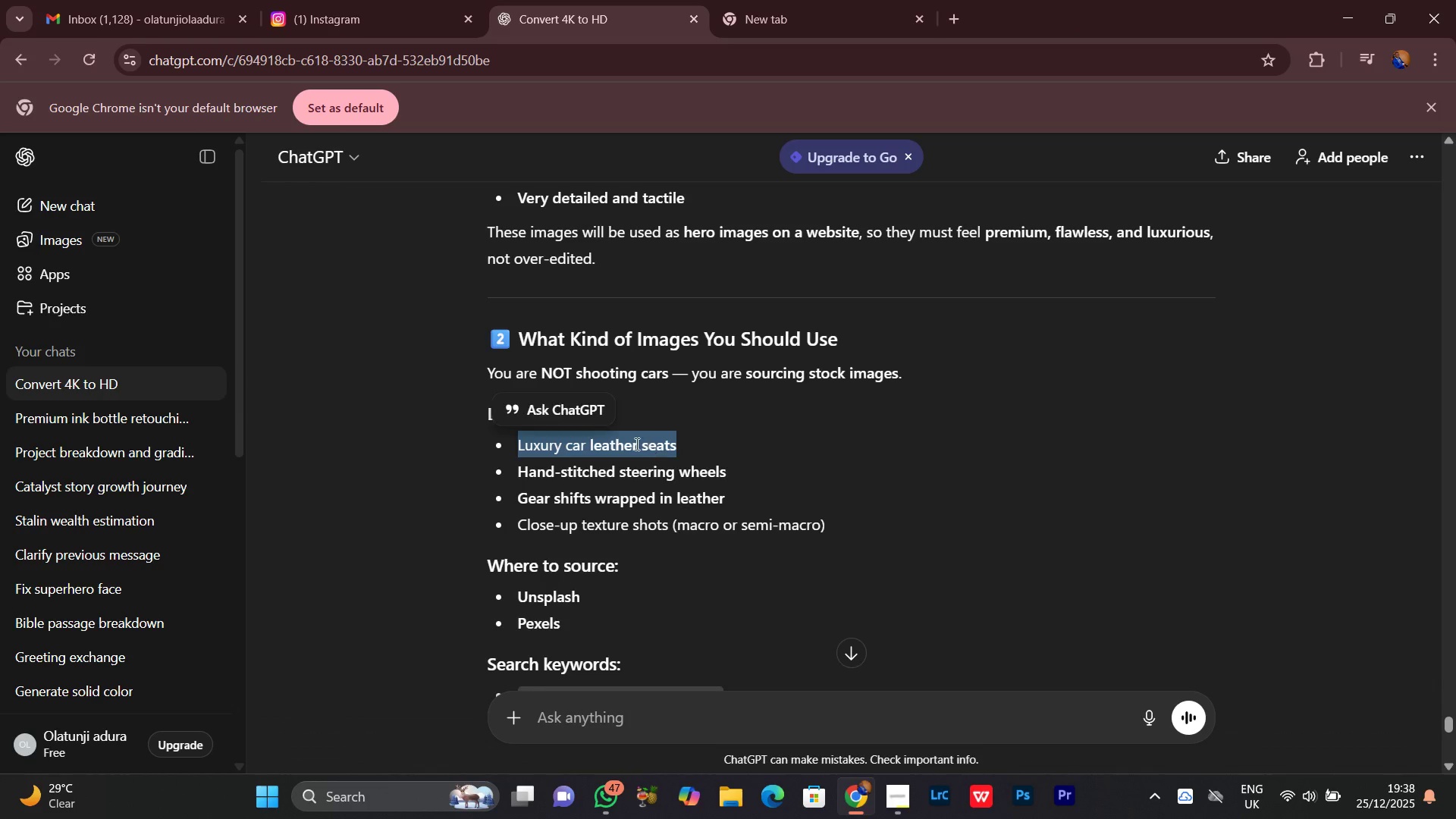 
right_click([634, 444])
 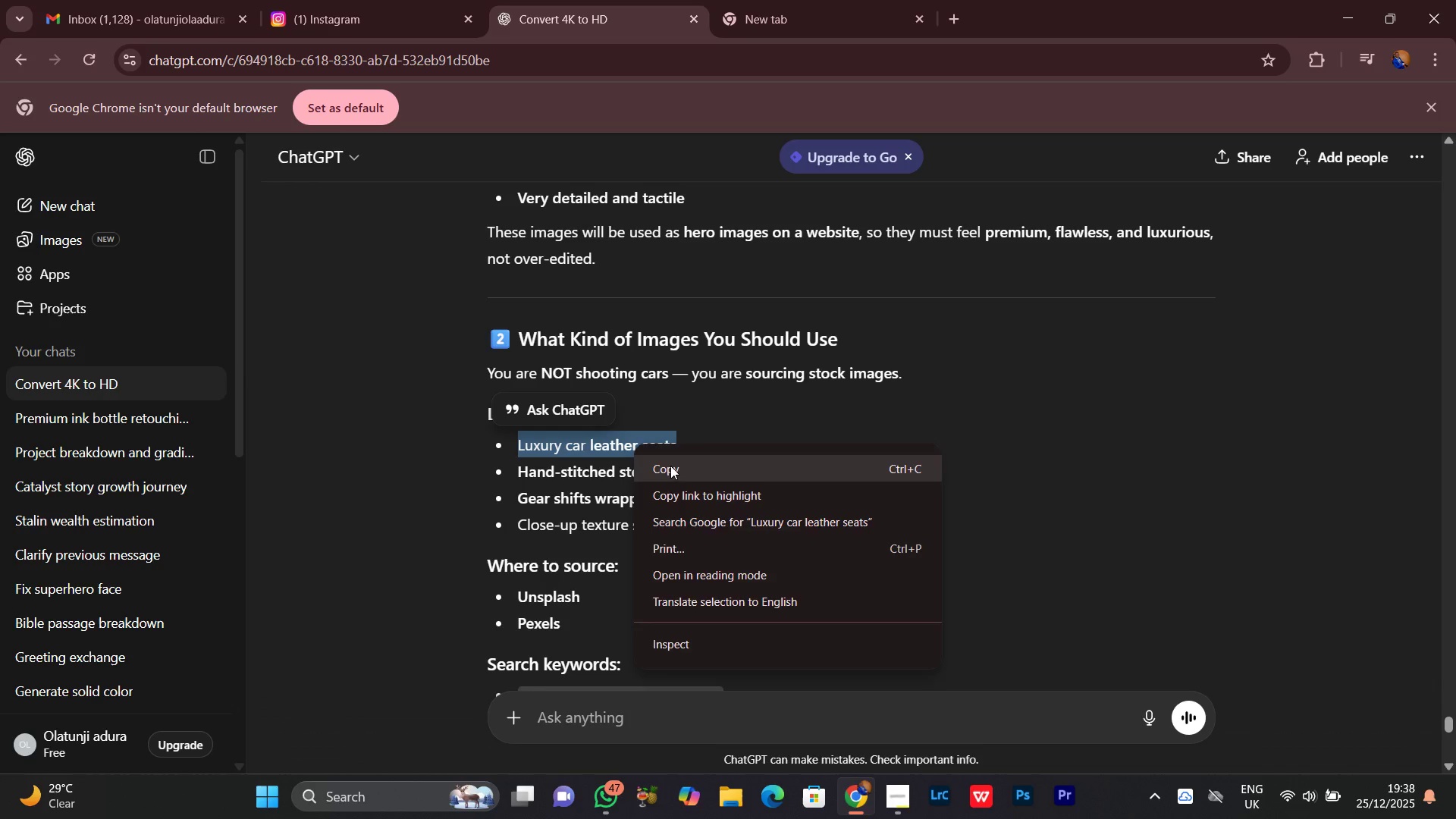 
left_click([670, 466])
 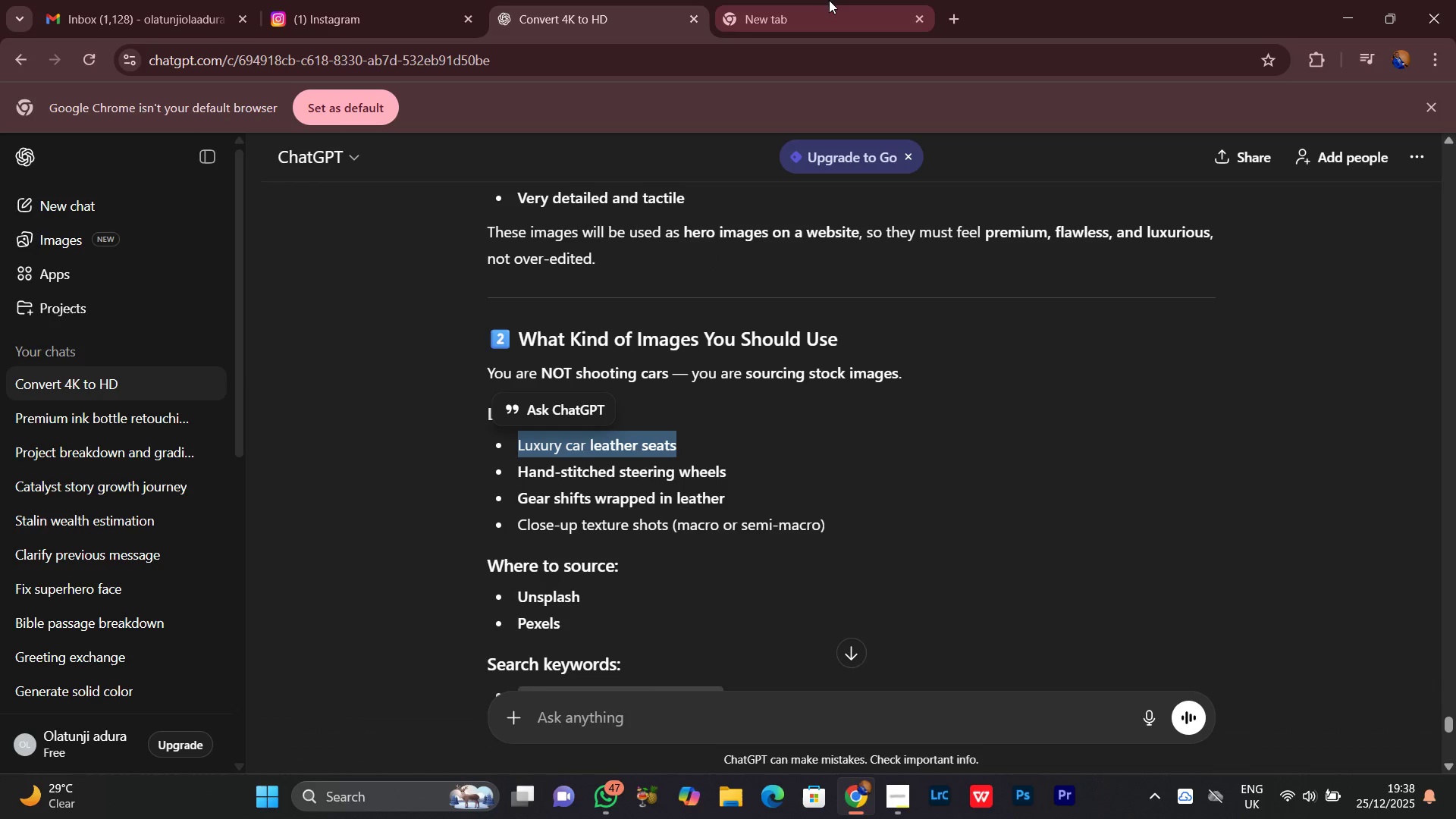 
left_click([829, 0])
 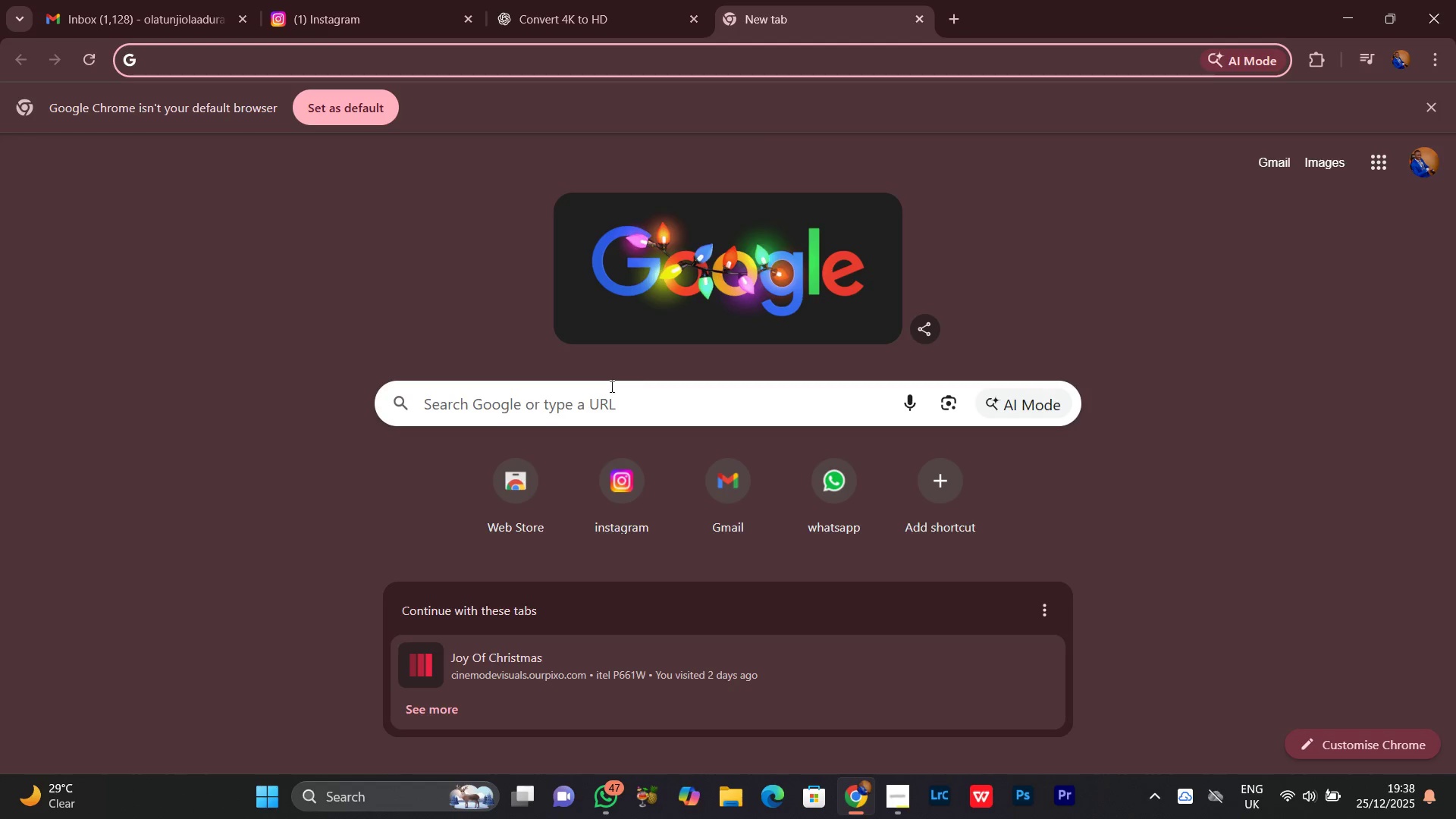 
left_click([574, 420])
 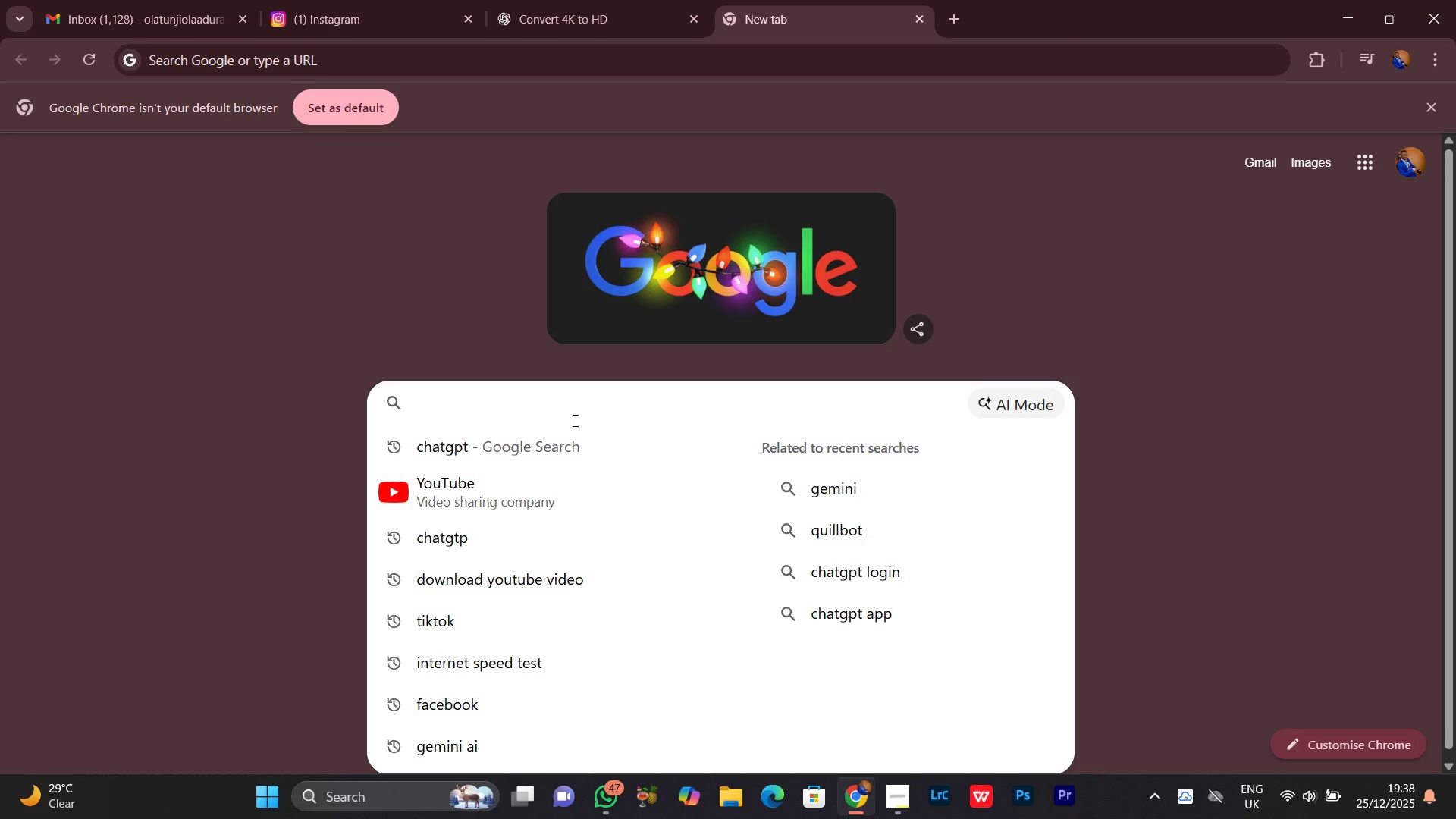 
type(unslpa)
key(Backspace)
key(Backspace)
type(plash)
key(Backspace)
key(Backspace)
key(Backspace)
key(Backspace)
key(Backspace)
key(Backspace)
type(plash)
 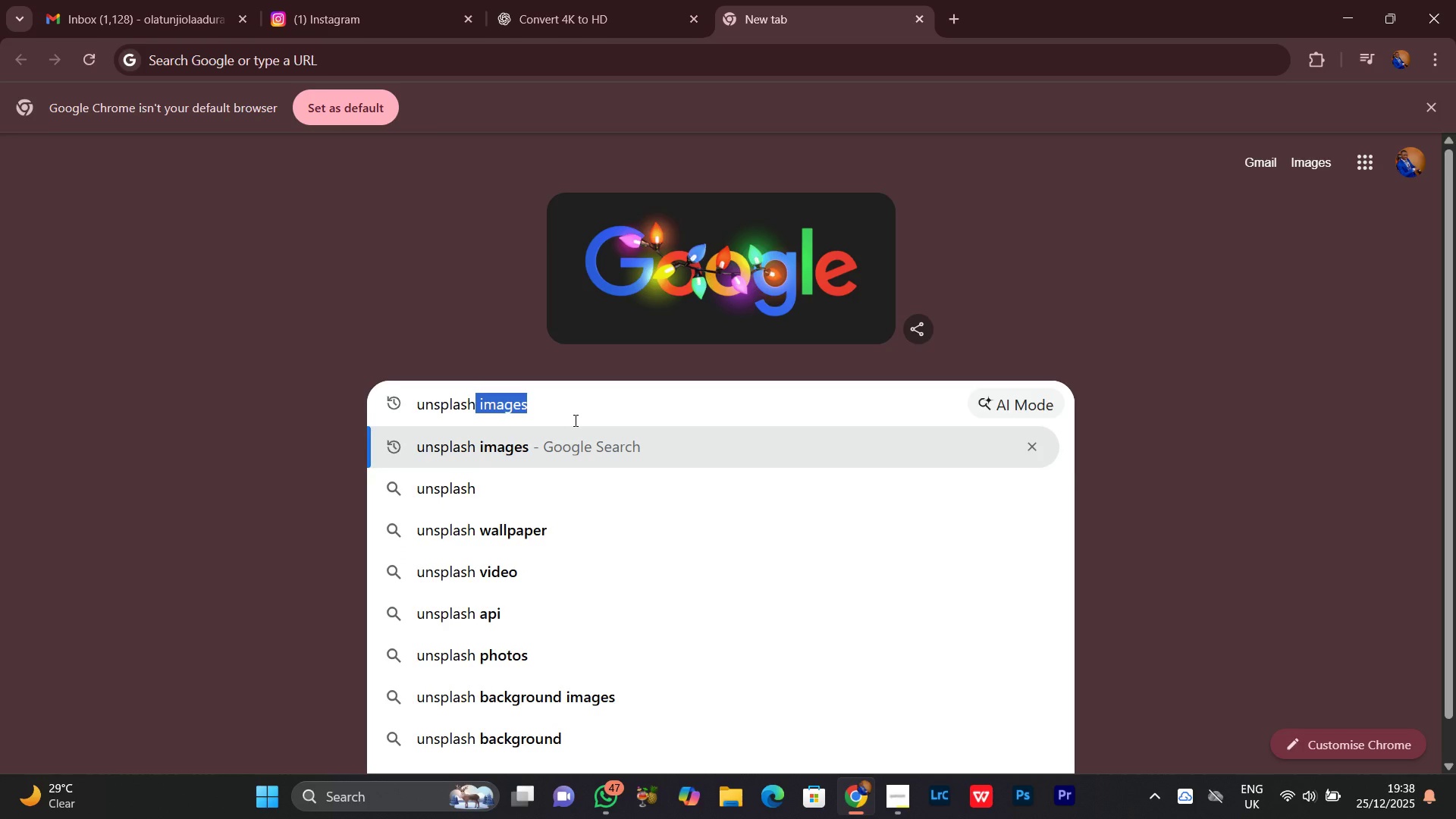 
key(ArrowRight)
 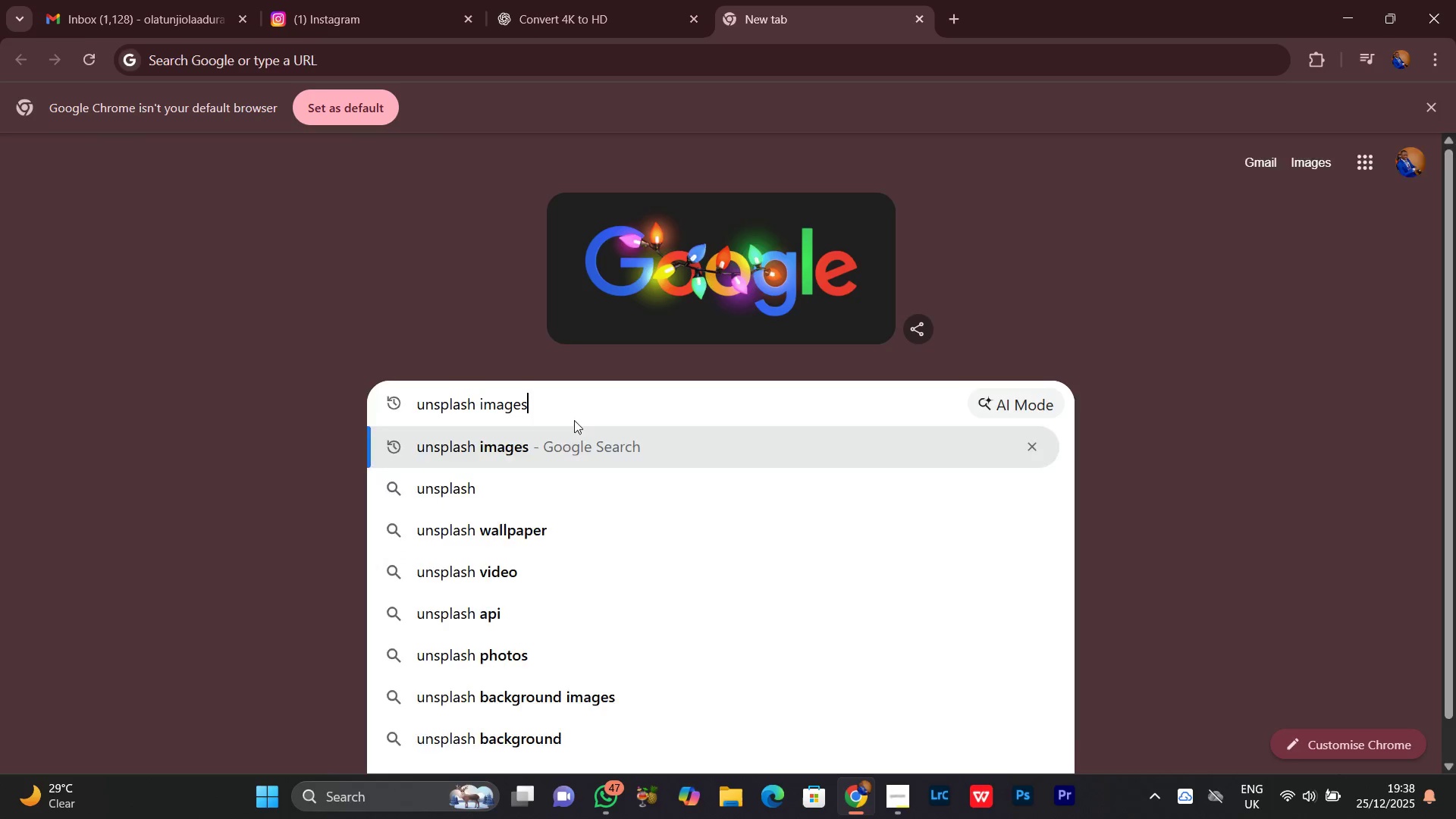 
key(Enter)
 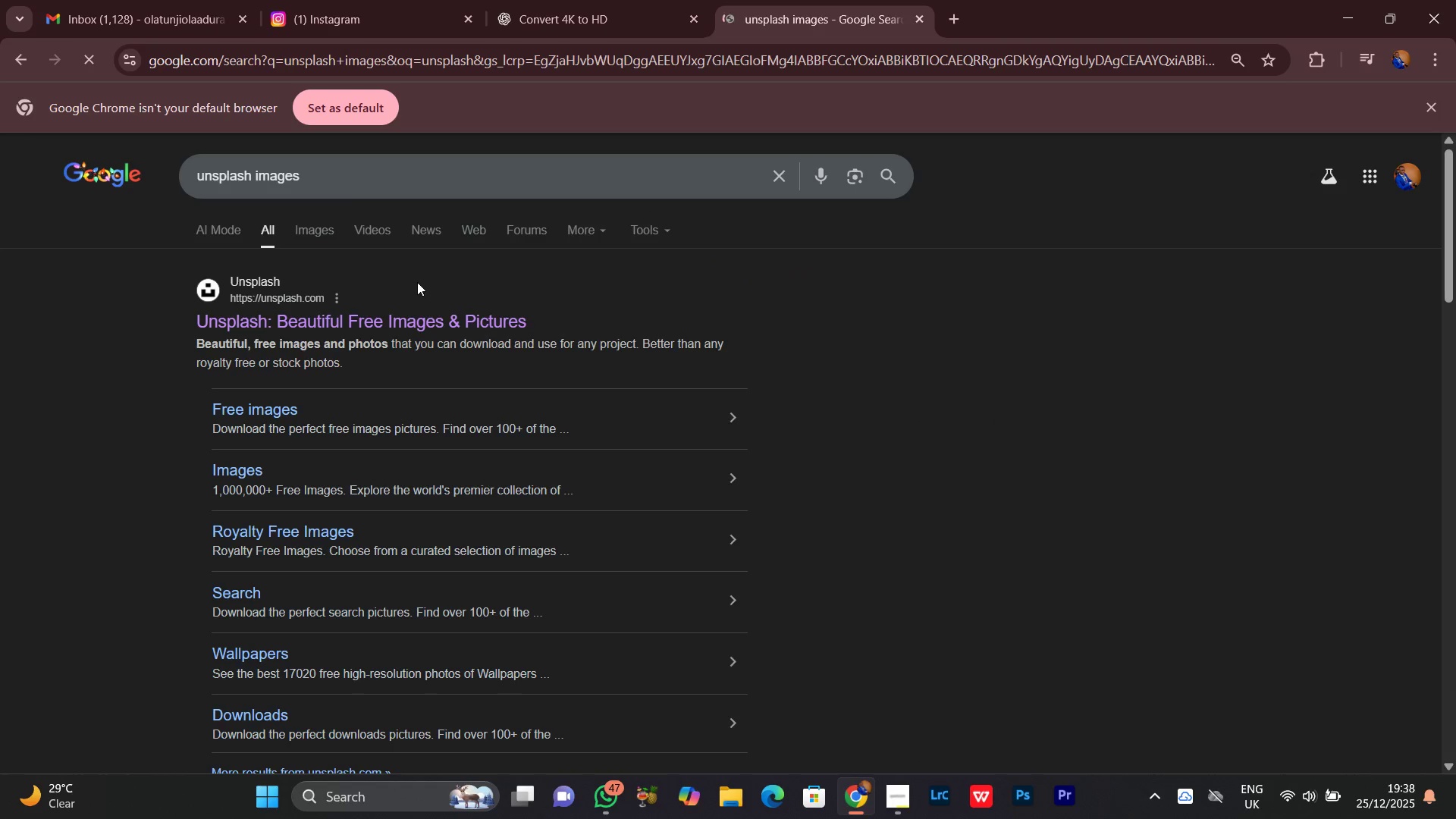 
left_click([394, 319])
 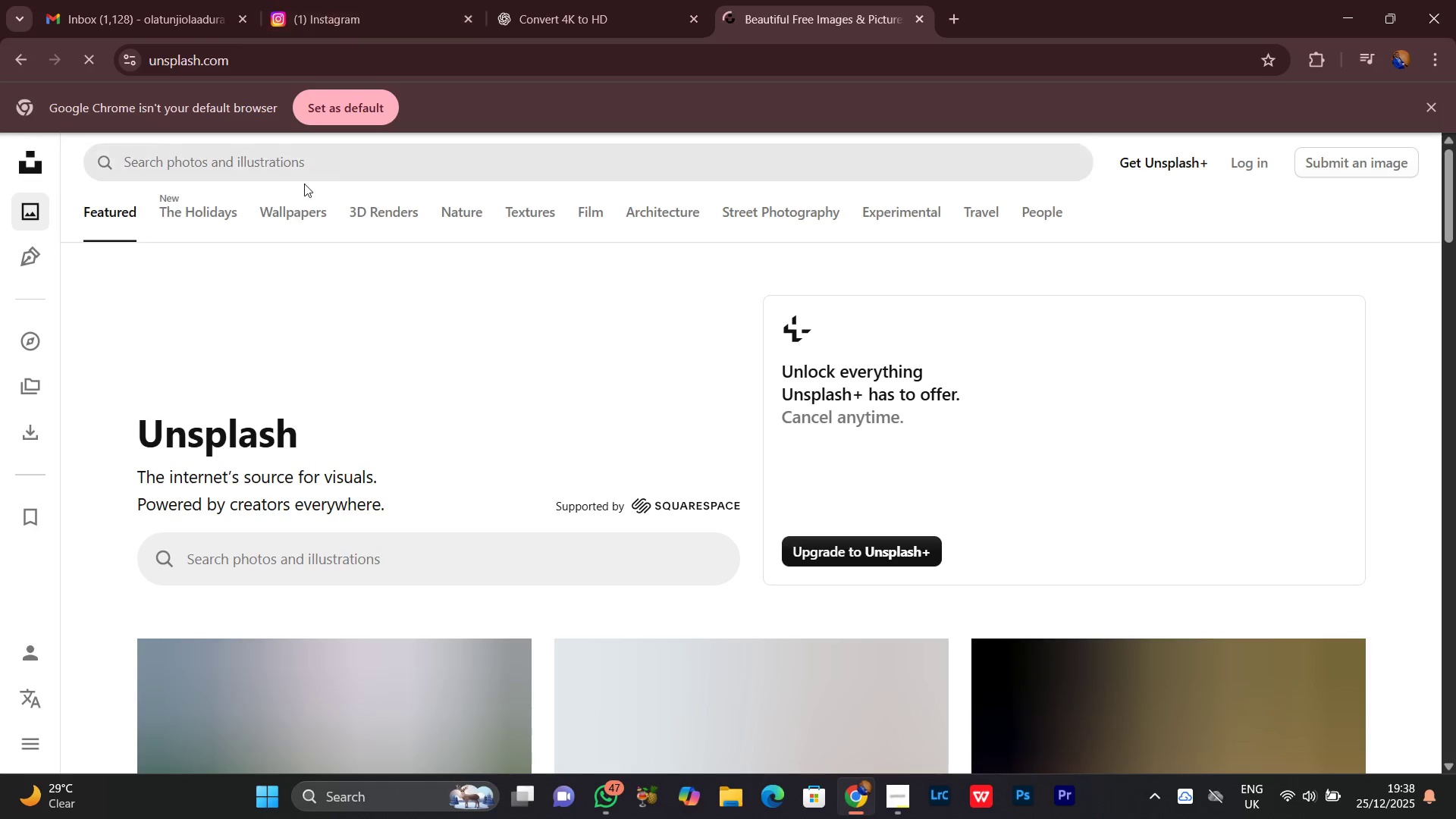 
left_click([304, 171])
 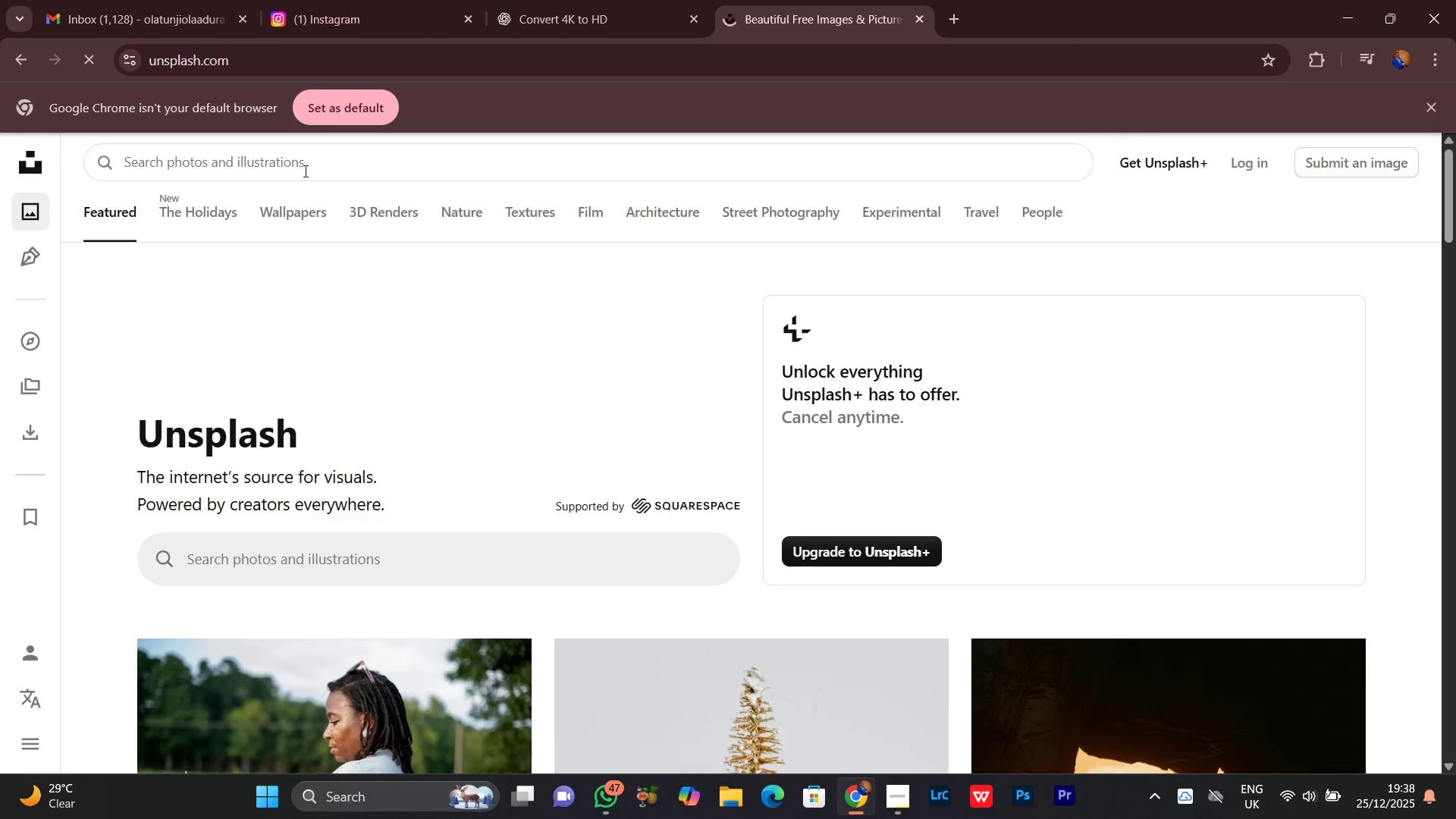 
key(Control+V)
 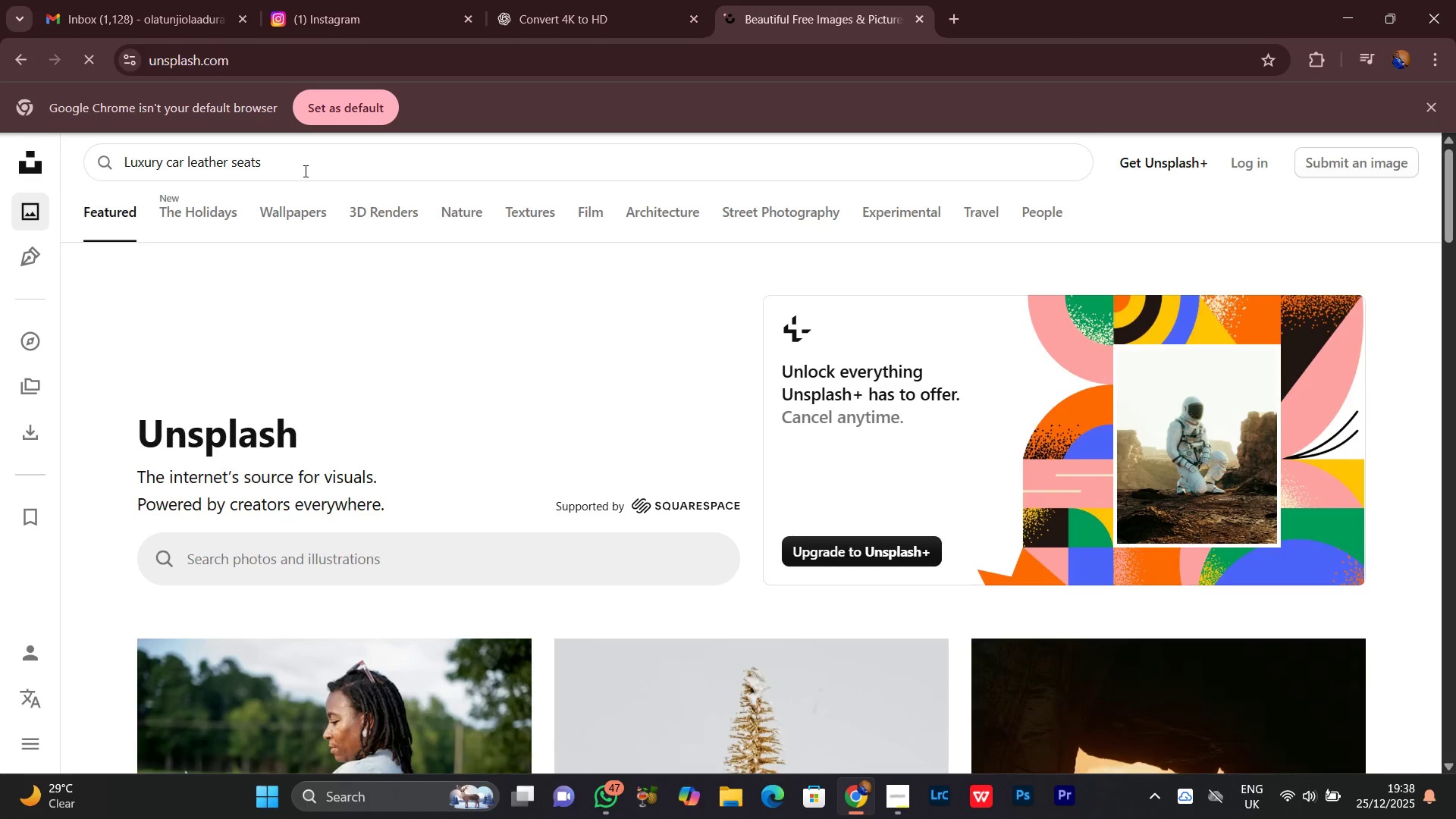 
key(Enter)
 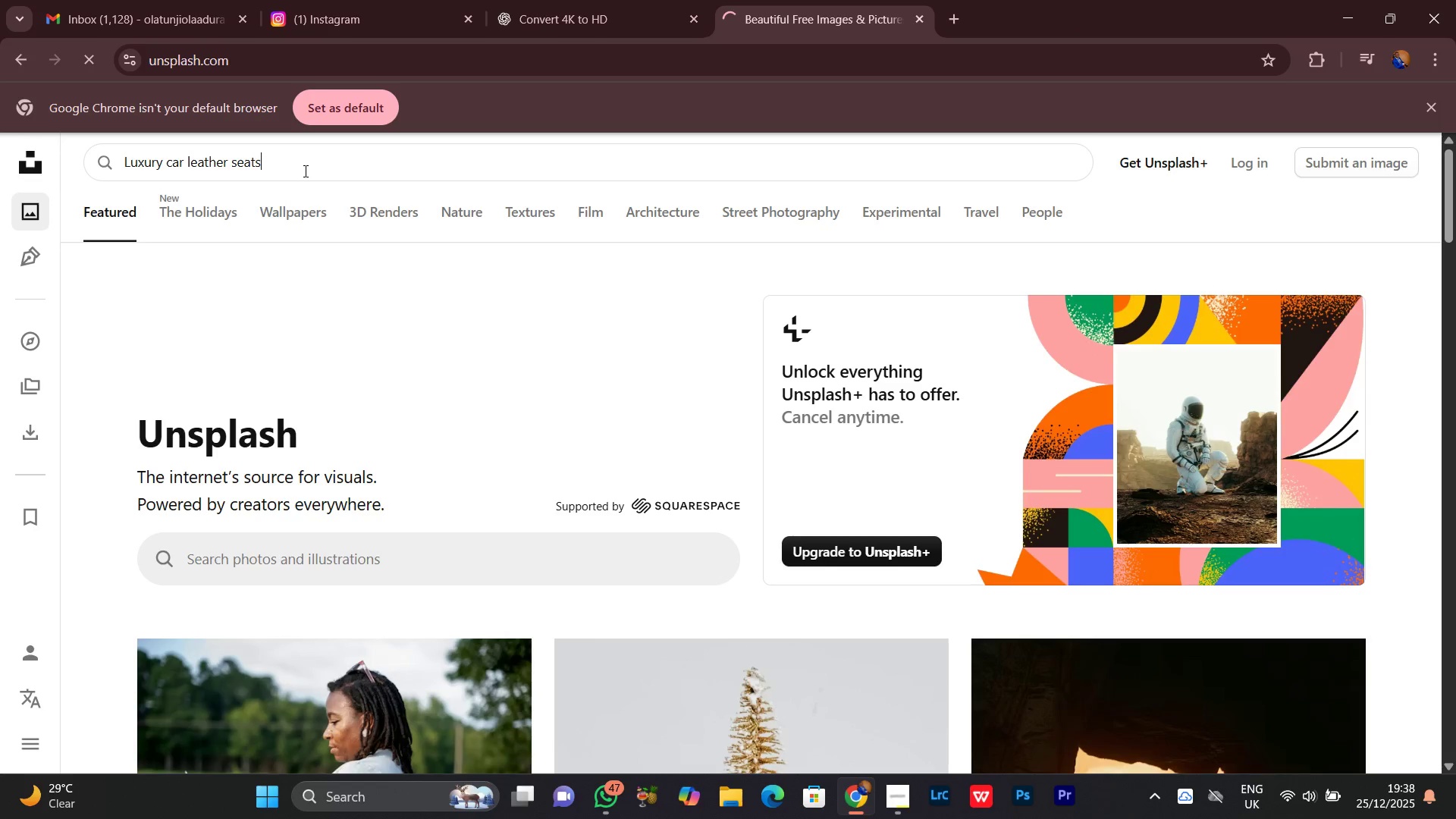 
scroll: coordinate [689, 527], scroll_direction: down, amount: 10.0
 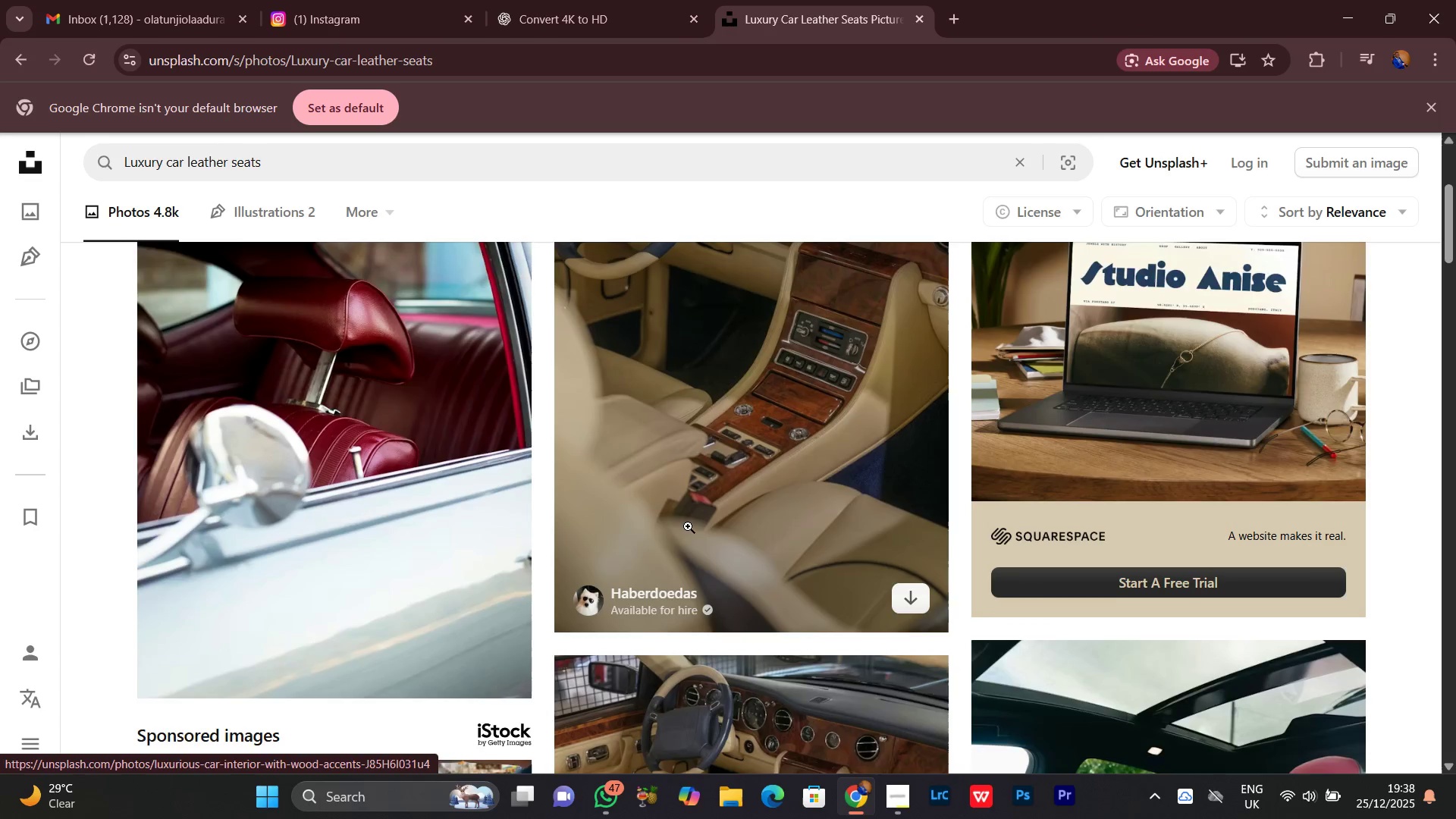 
scroll: coordinate [689, 526], scroll_direction: up, amount: 2.0
 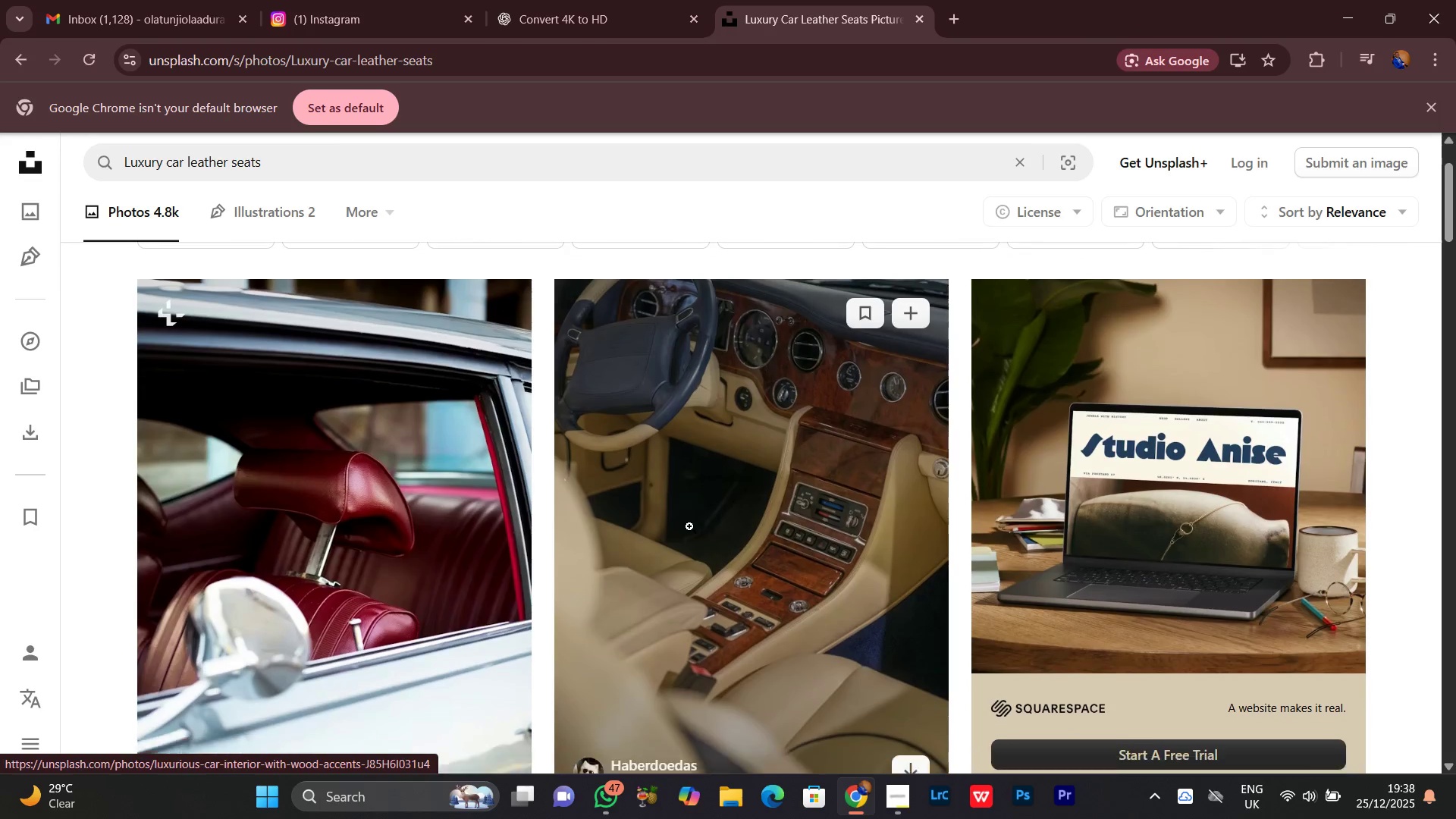 
scroll: coordinate [691, 525], scroll_direction: down, amount: 13.0
 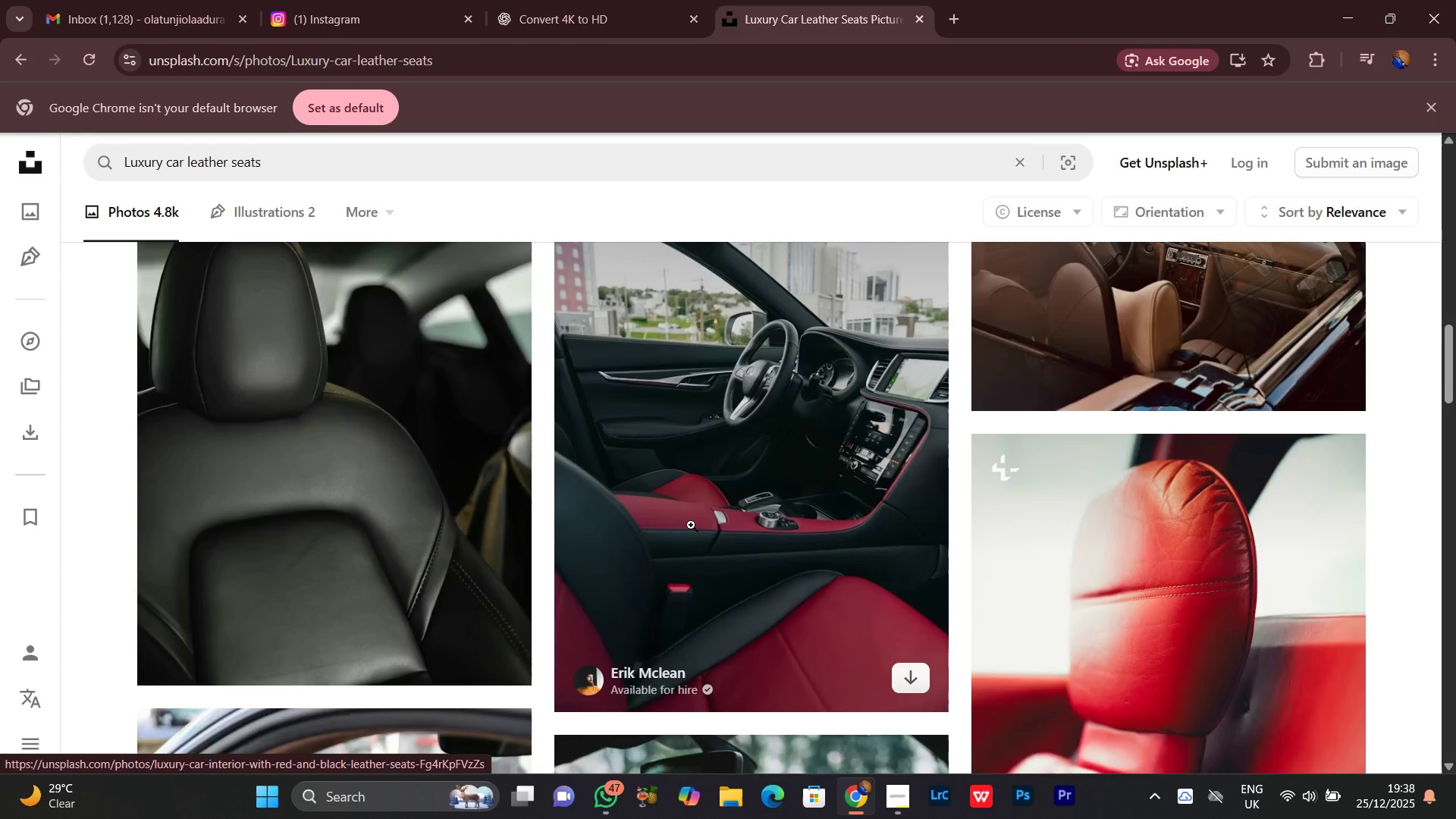 
scroll: coordinate [691, 525], scroll_direction: up, amount: 1.0
 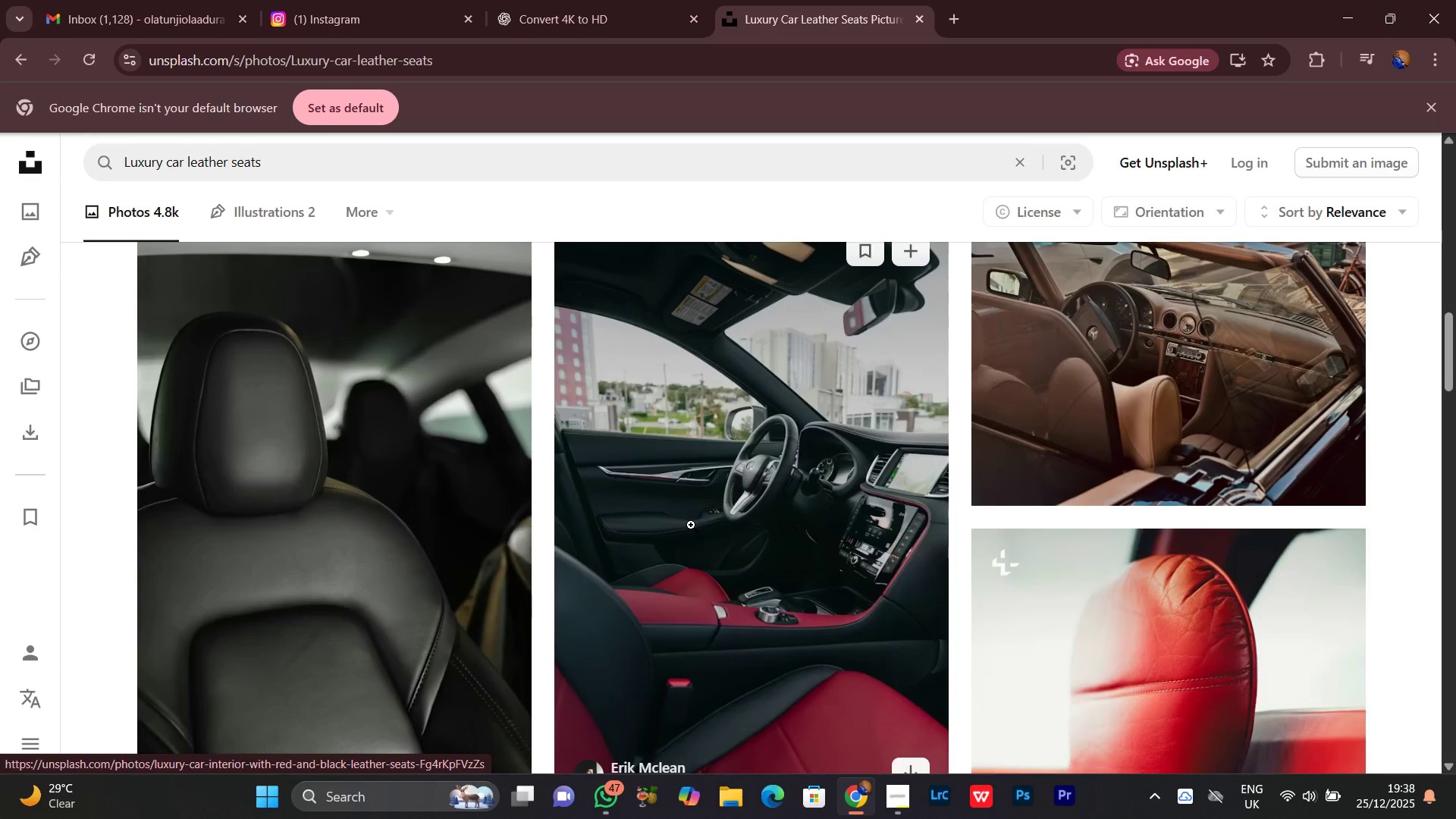 
scroll: coordinate [692, 524], scroll_direction: down, amount: 13.0
 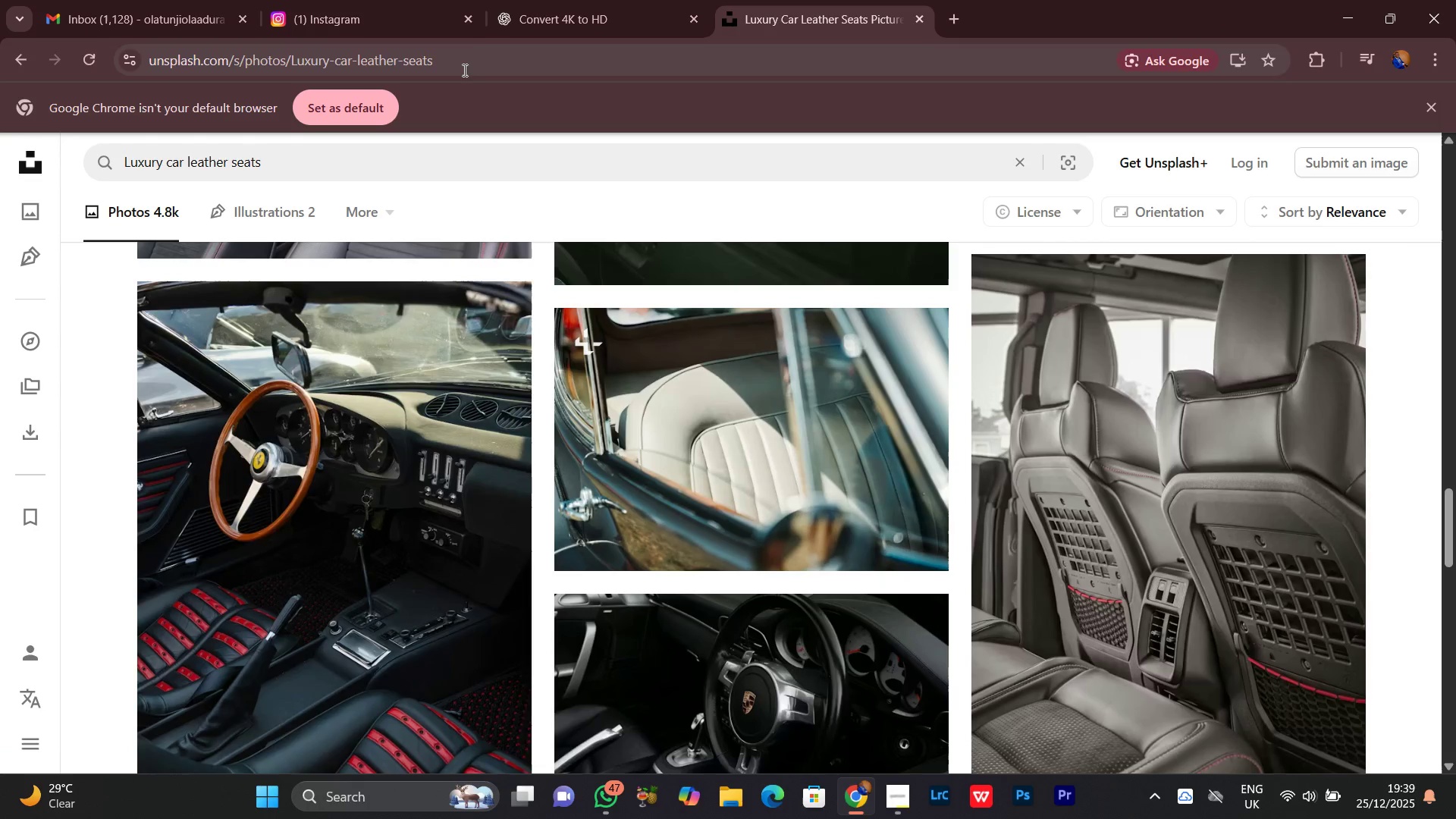 
left_click([568, 0])
 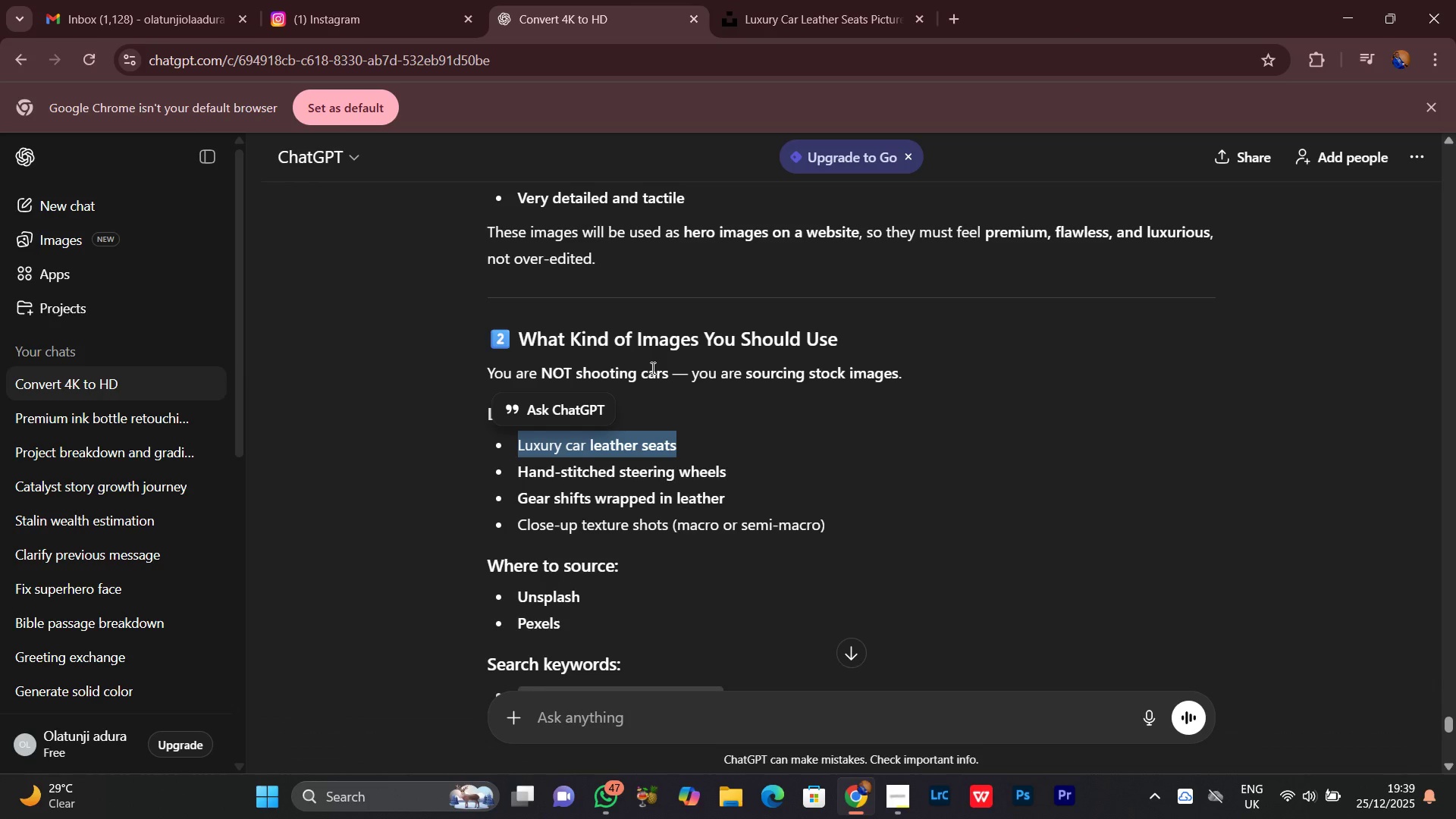 
wait(9.05)
 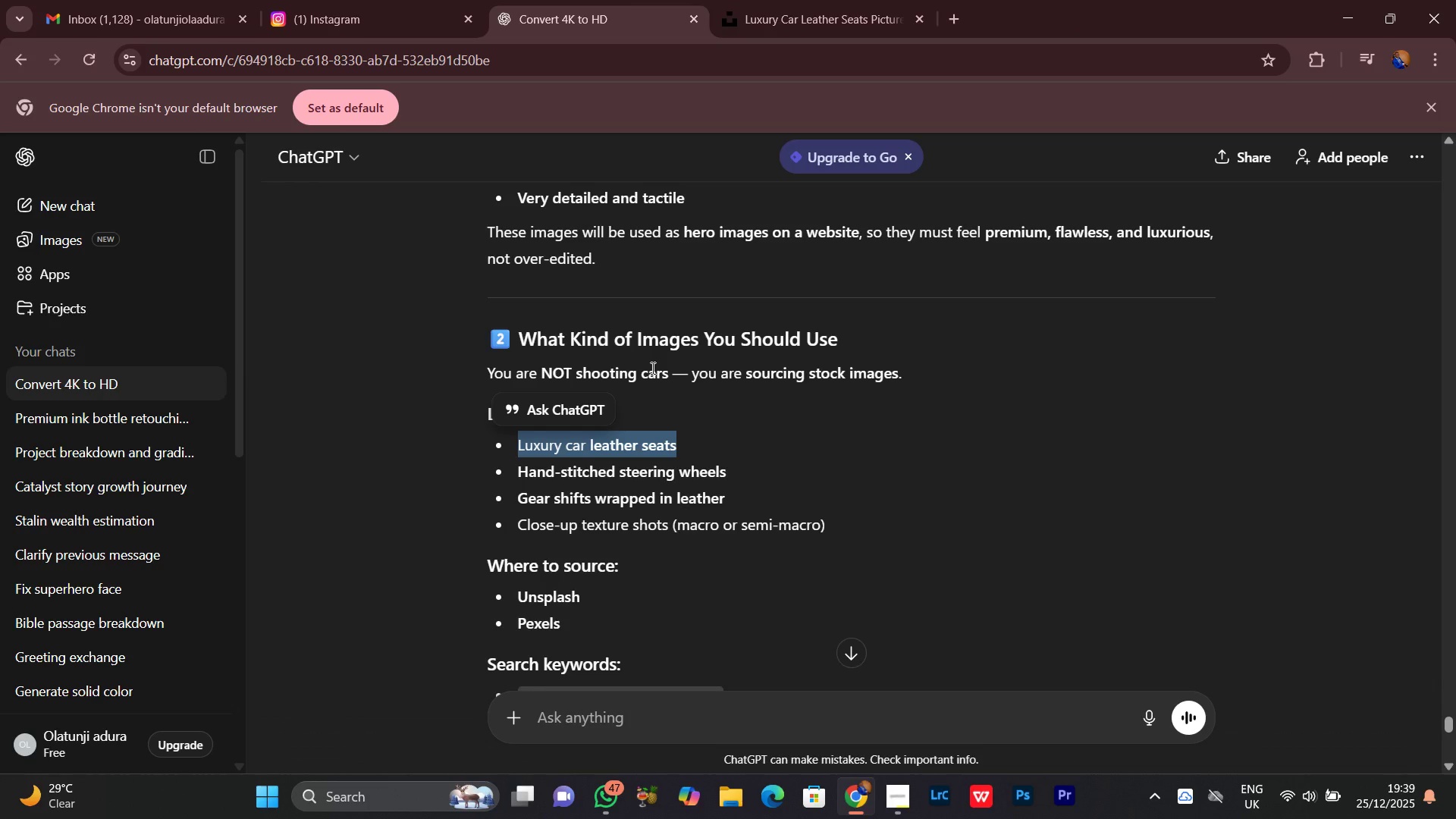 
left_click([695, 381])
 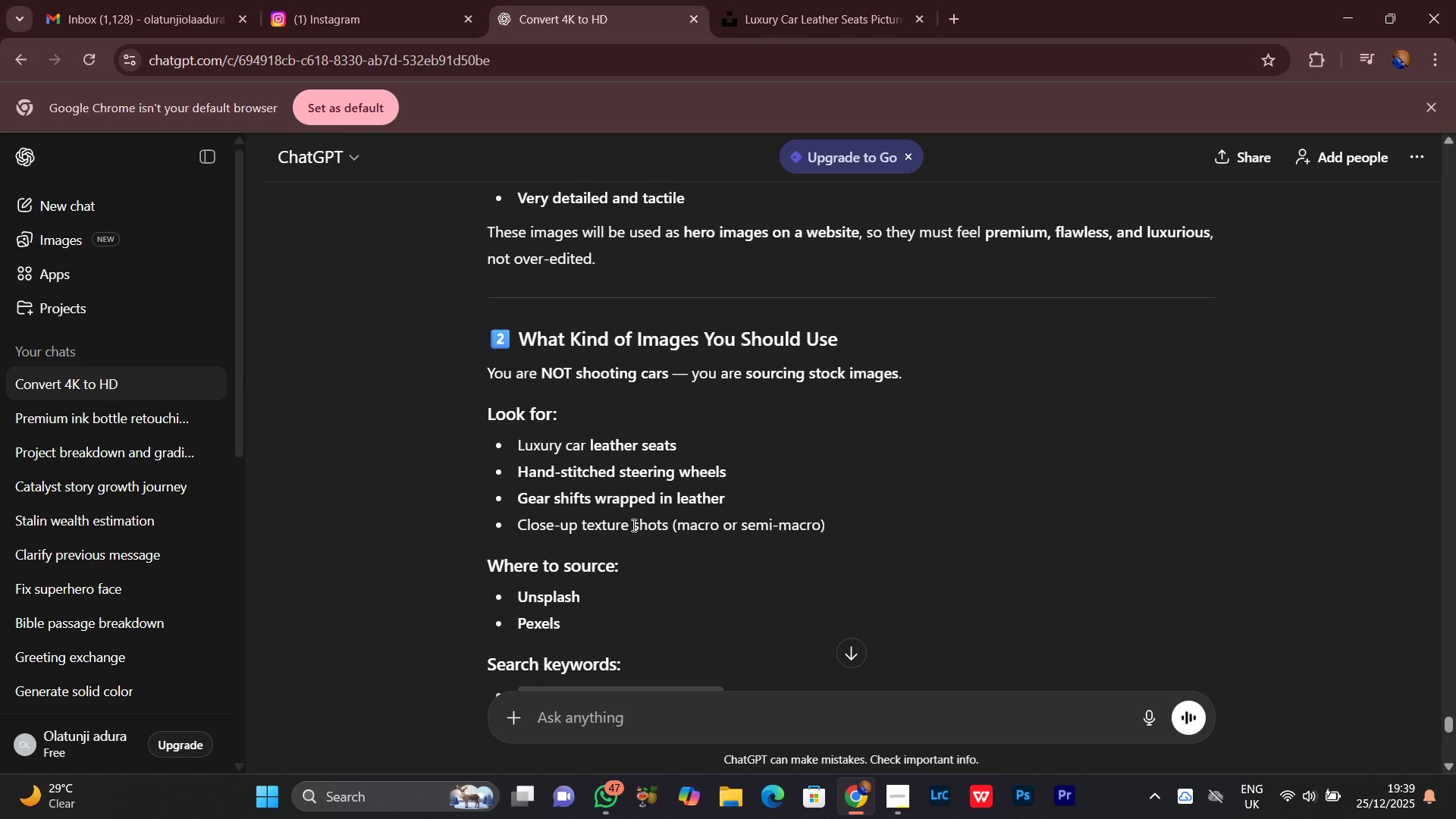 
scroll: coordinate [756, 498], scroll_direction: down, amount: 2.0
 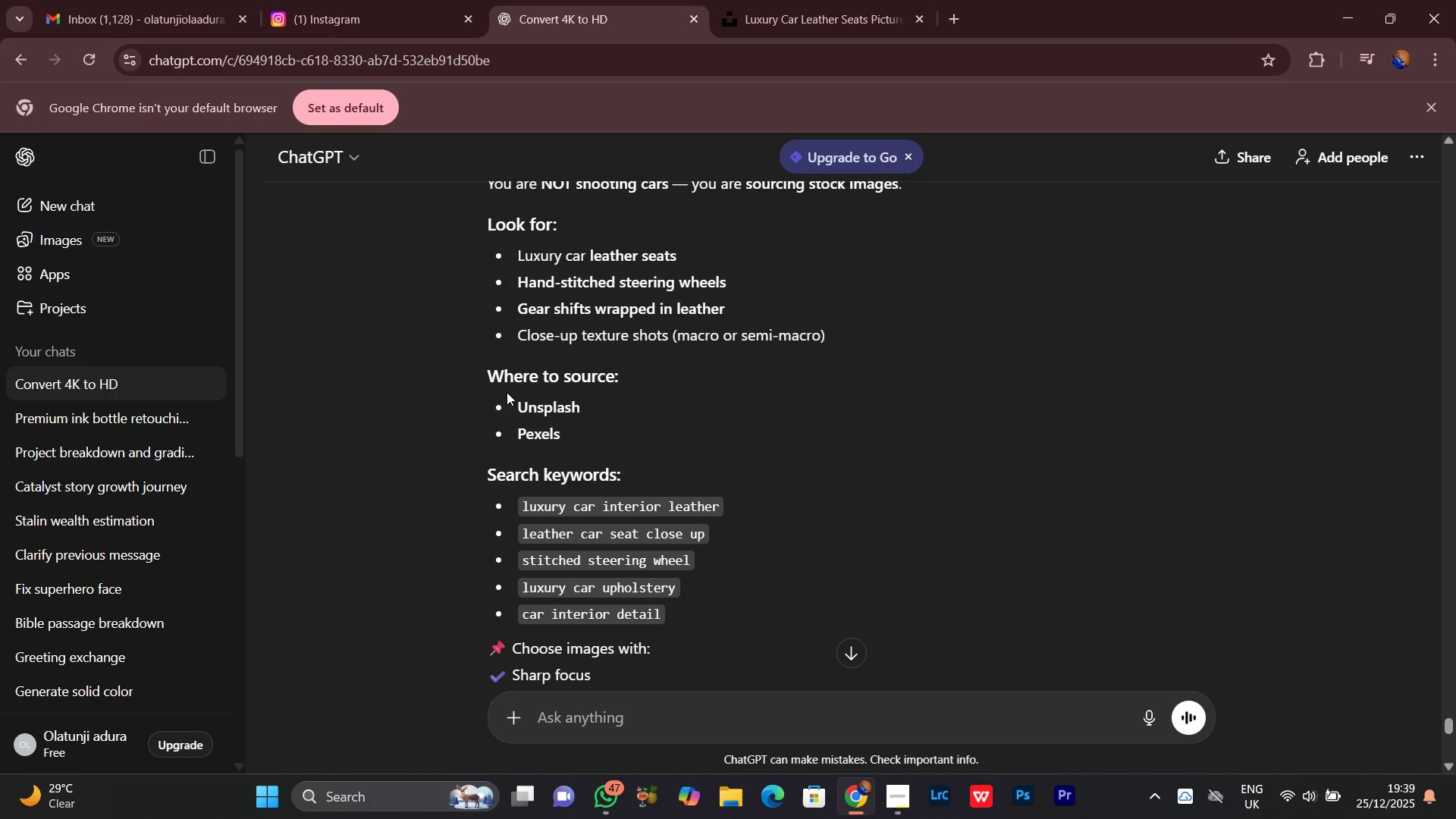 
wait(7.24)
 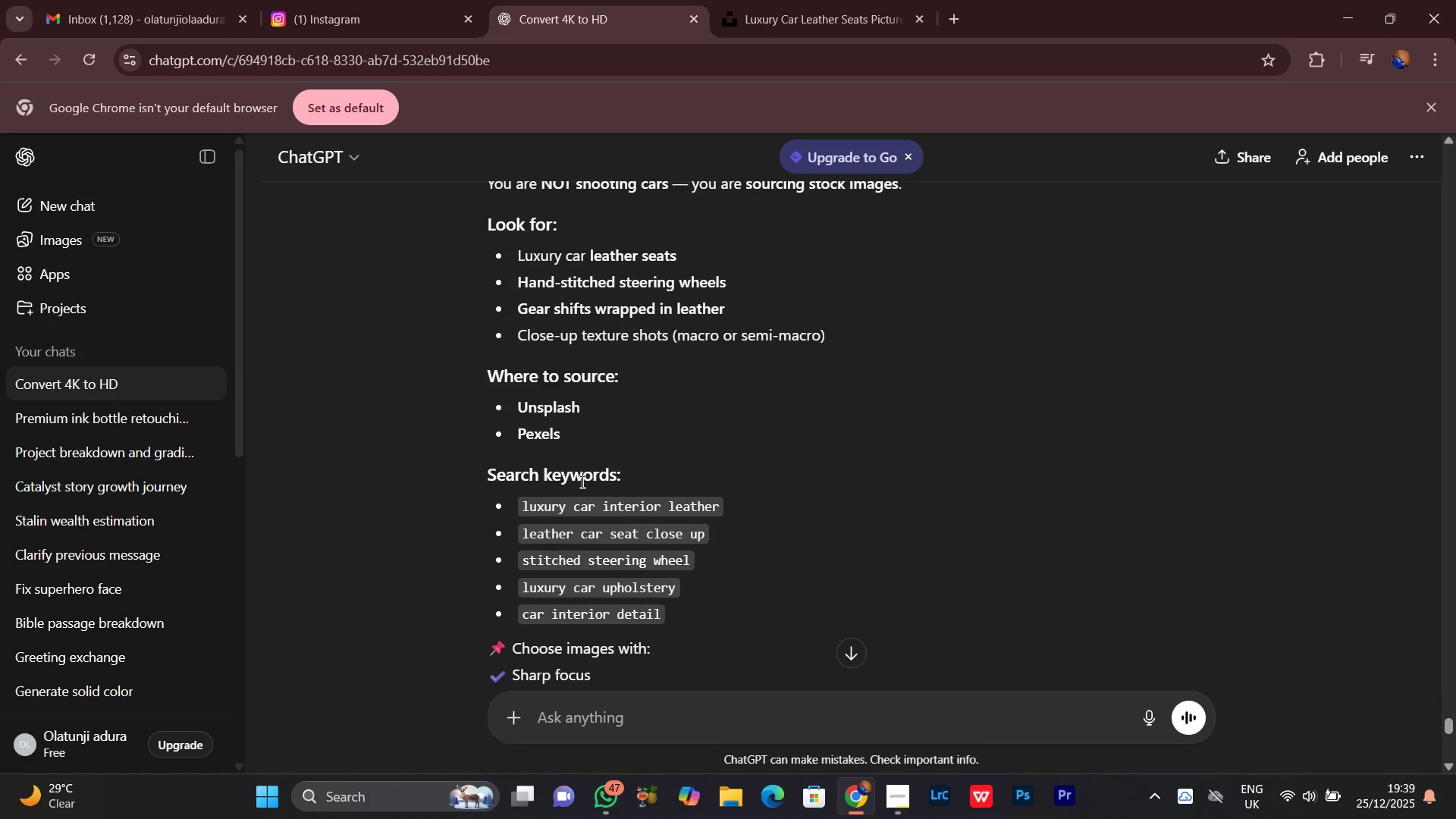 
scroll: coordinate [564, 469], scroll_direction: down, amount: 2.0
 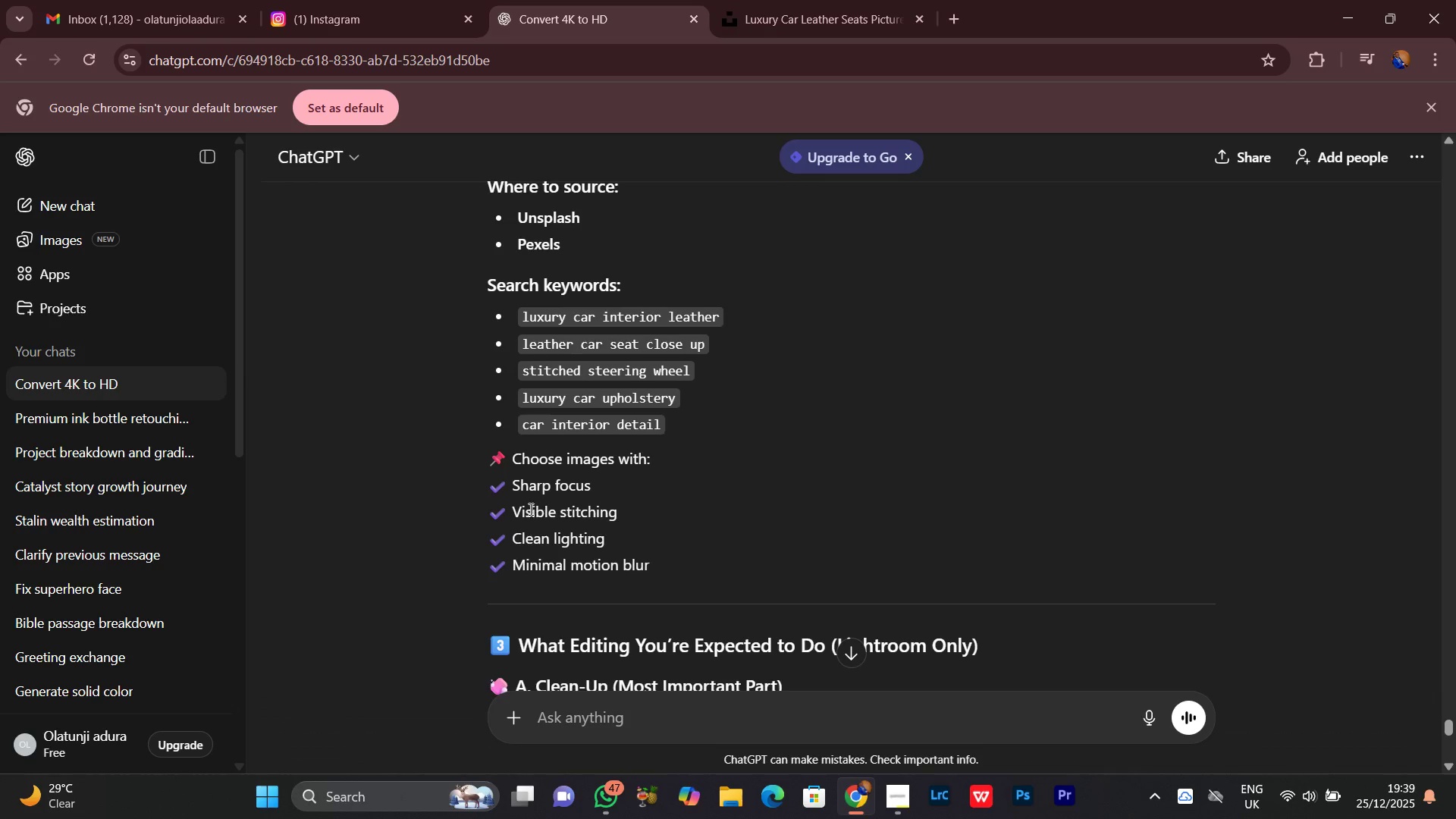 
wait(8.22)
 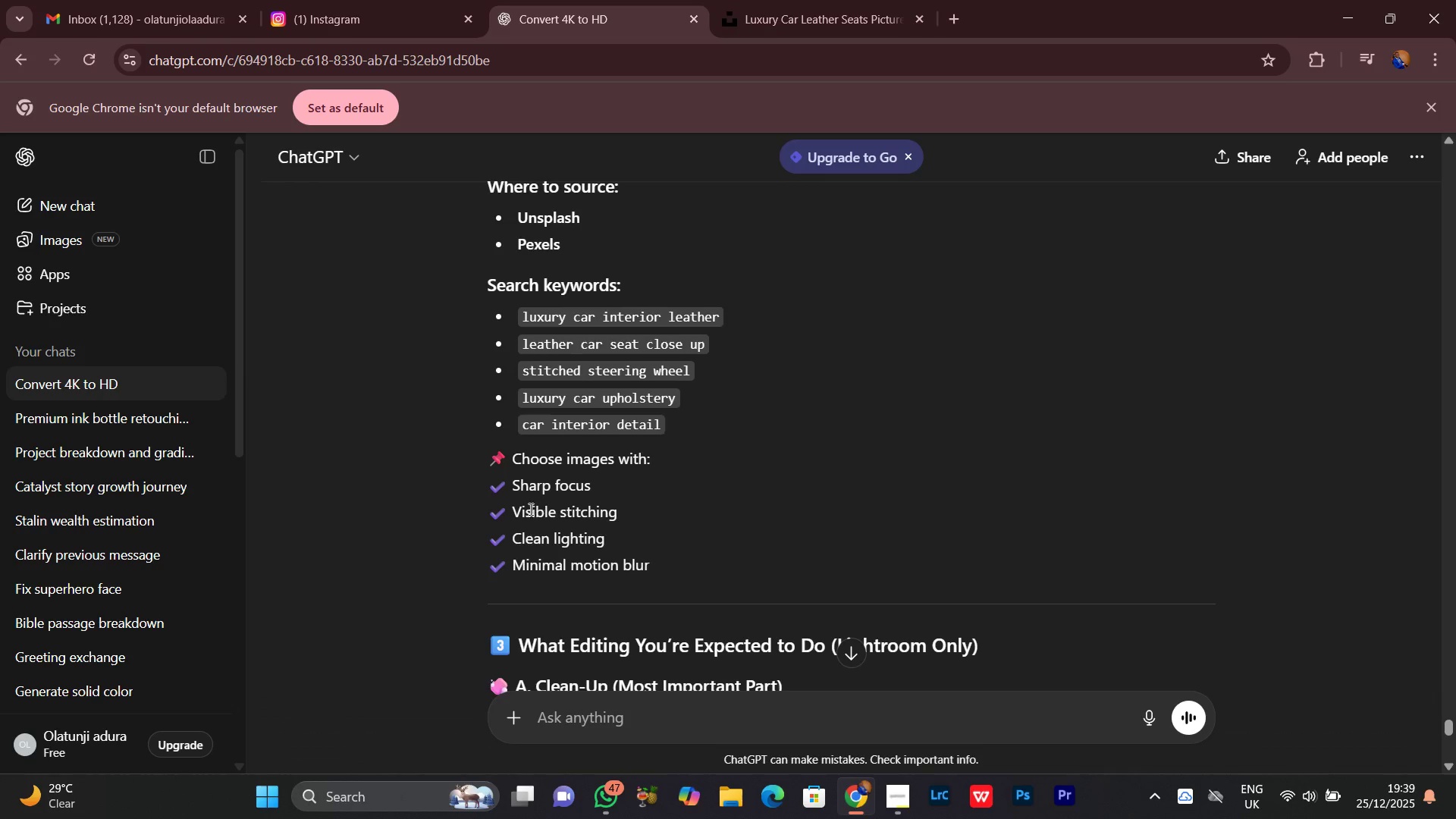 
scroll: coordinate [729, 512], scroll_direction: down, amount: 3.0
 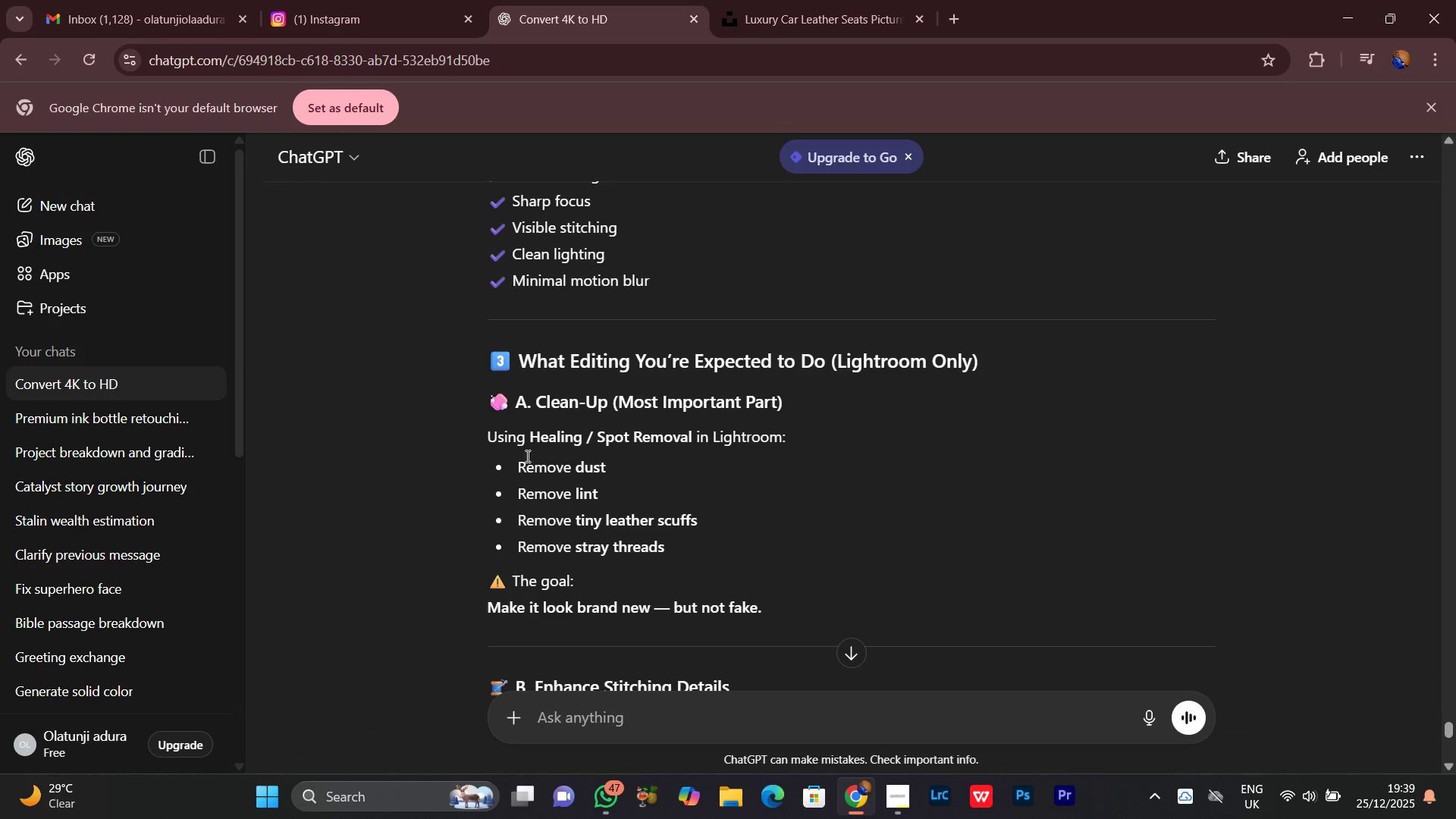 
wait(16.17)
 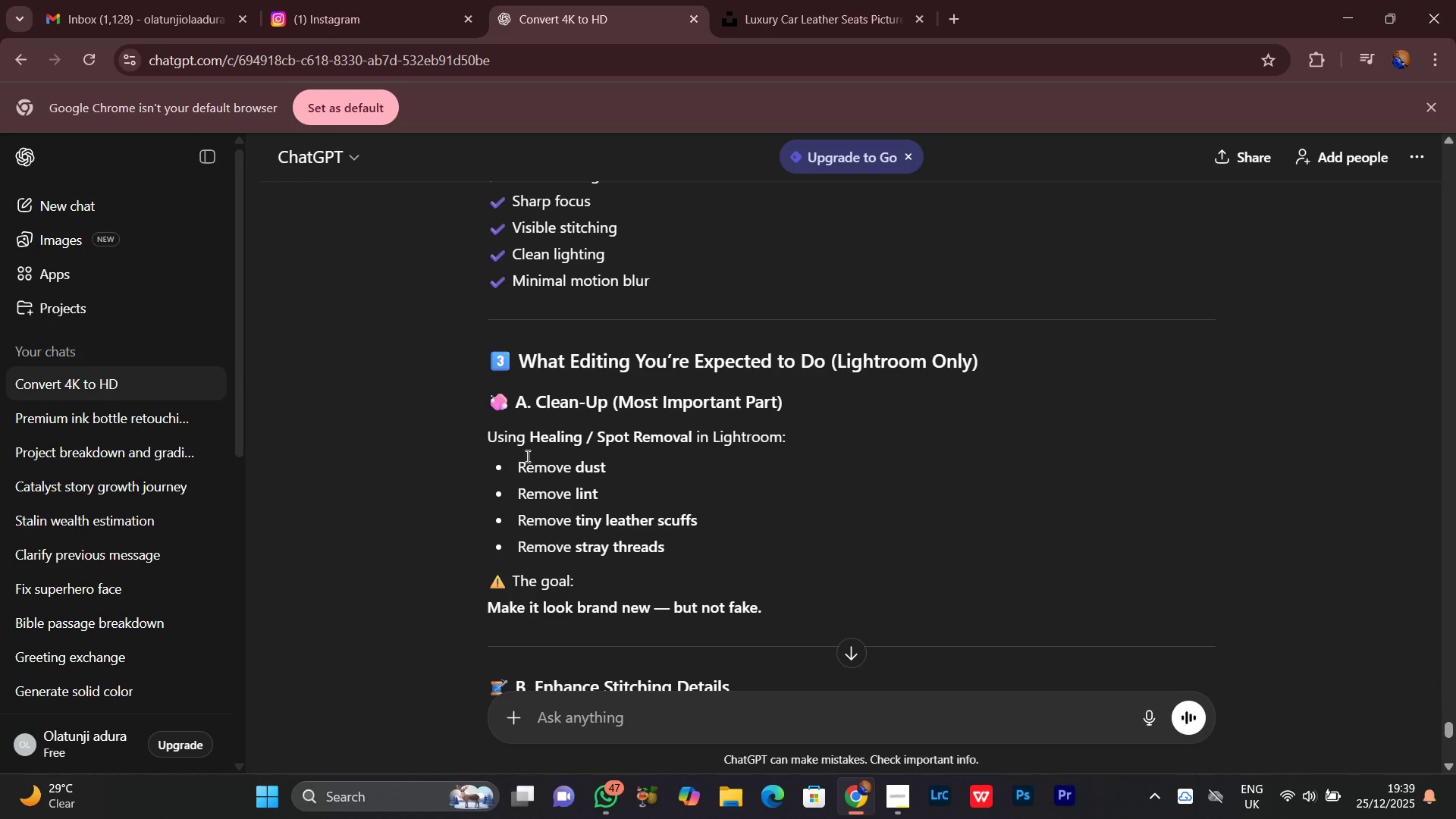 
scroll: coordinate [506, 478], scroll_direction: down, amount: 3.0
 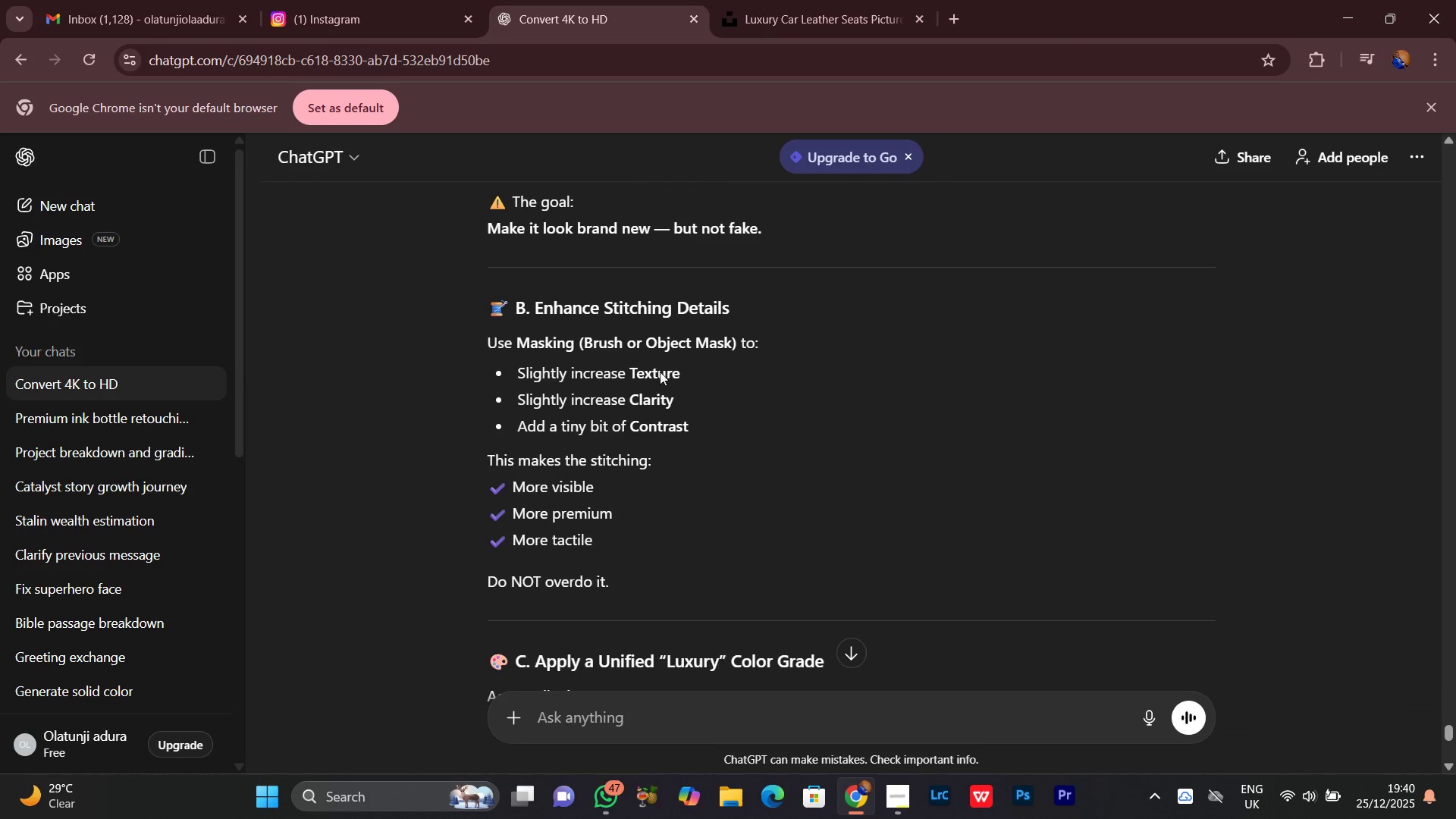 
wait(7.69)
 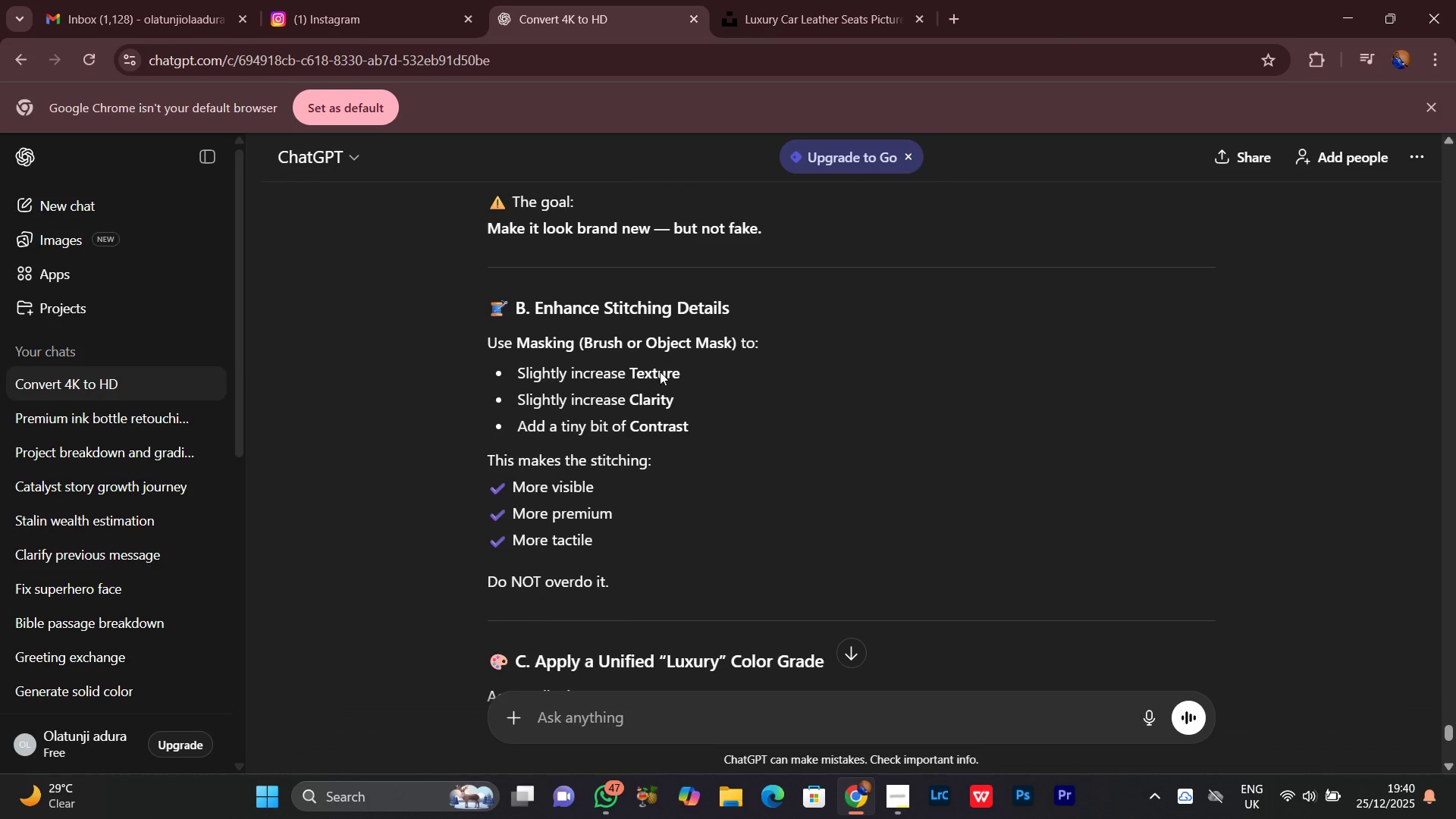 
scroll: coordinate [730, 420], scroll_direction: down, amount: 4.0
 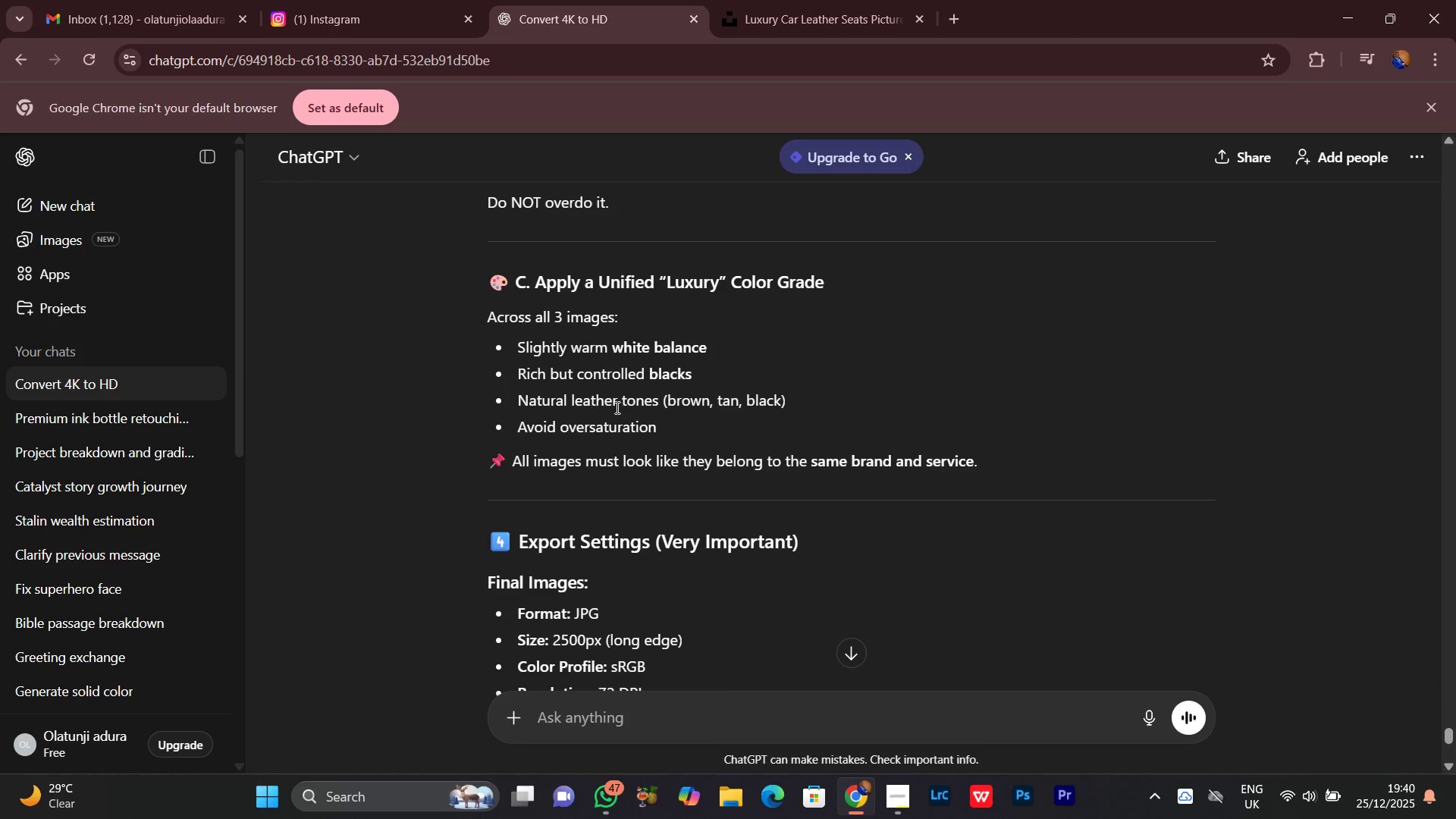 
wait(13.15)
 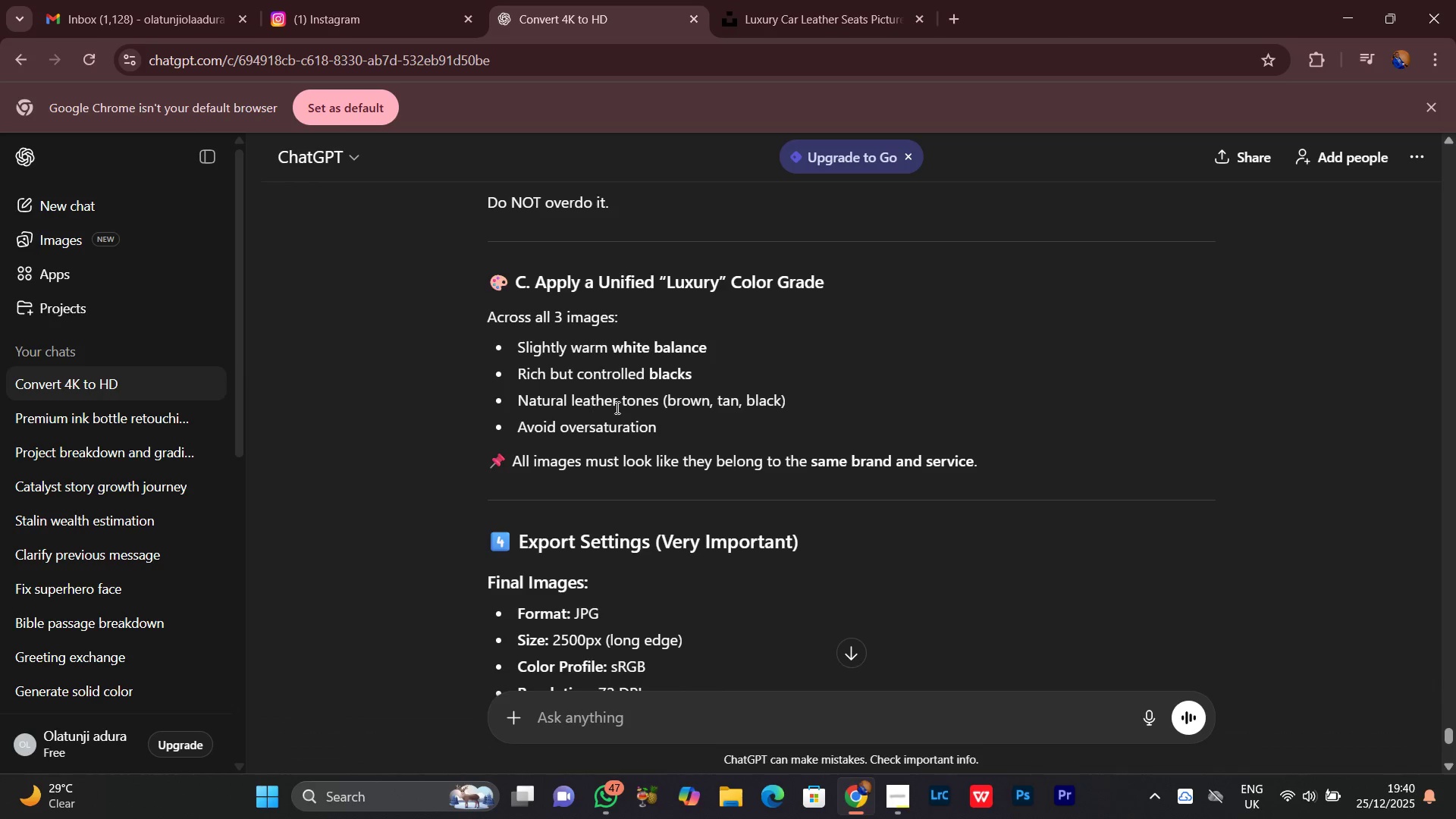 
scroll: coordinate [799, 475], scroll_direction: down, amount: 2.0
 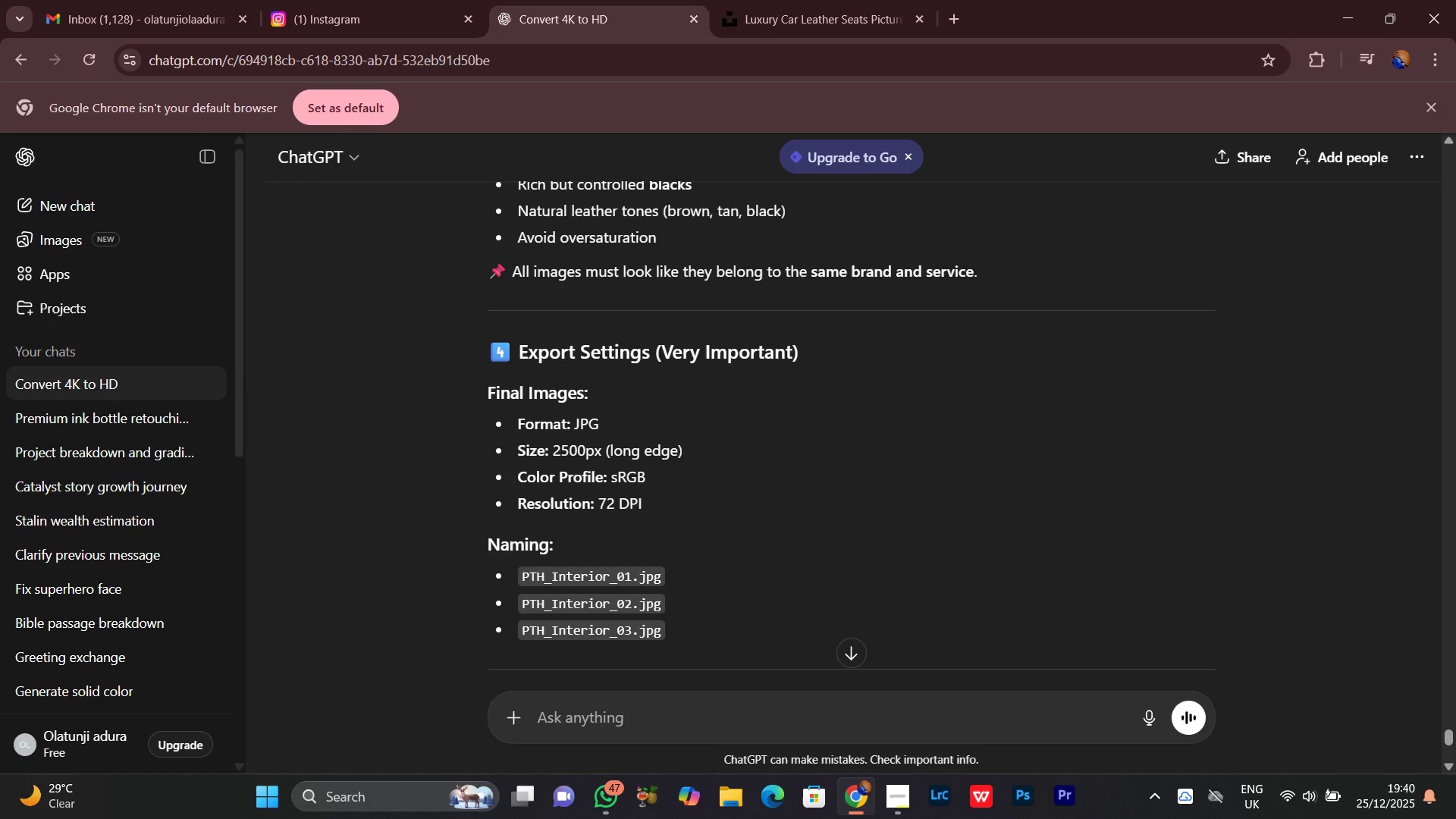 
wait(8.3)
 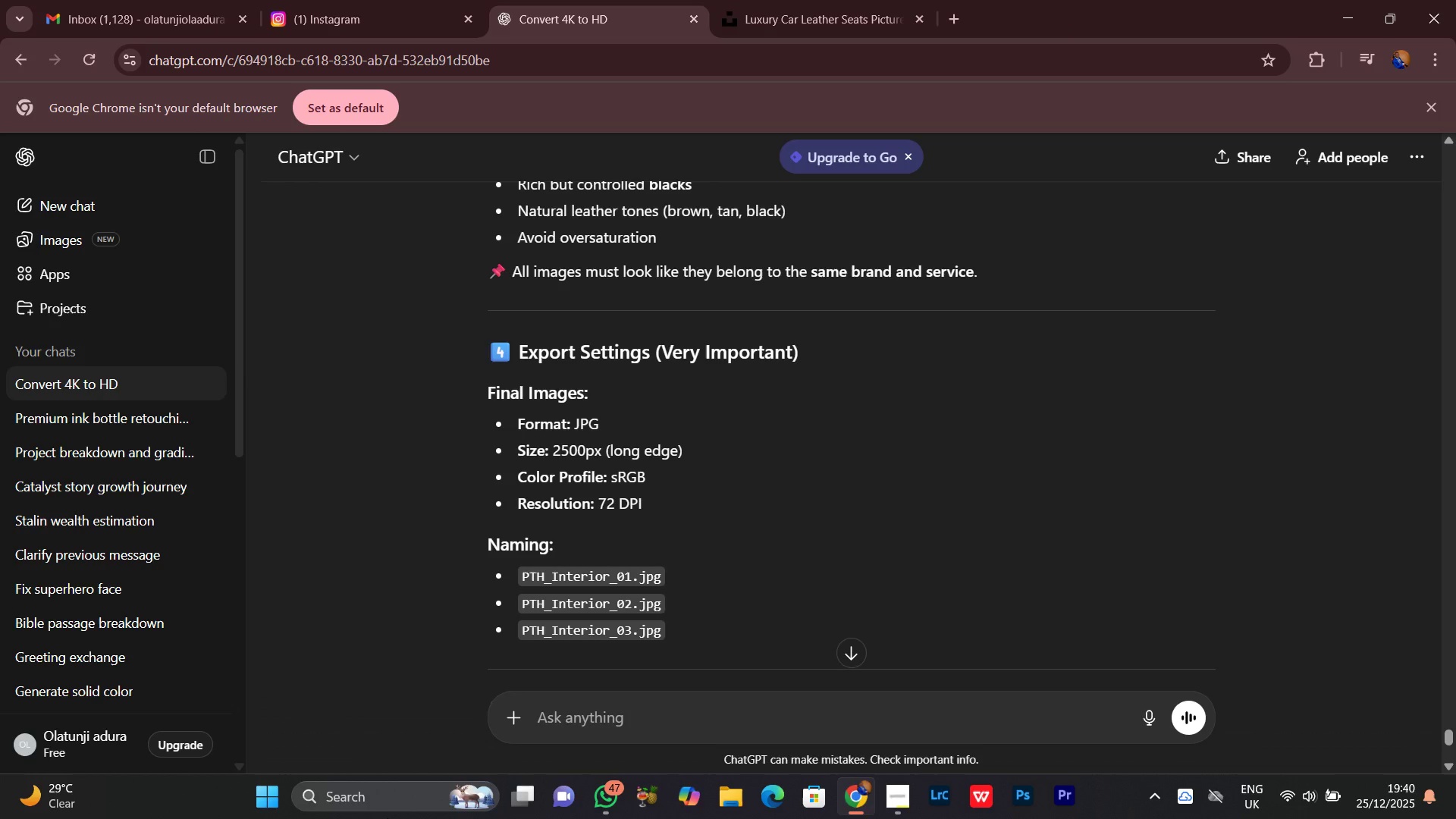 
scroll: coordinate [620, 632], scroll_direction: down, amount: 3.0
 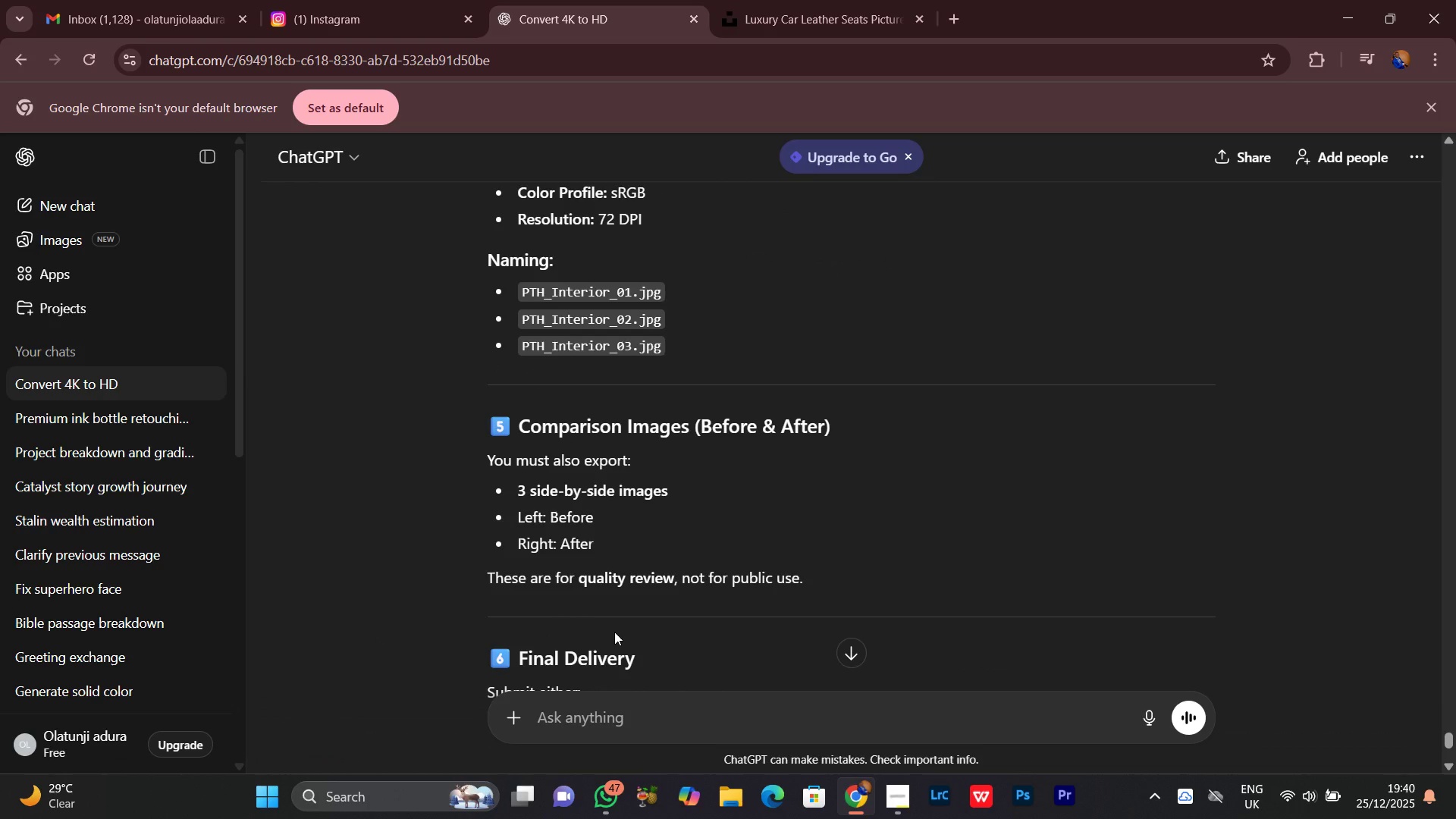 
wait(8.61)
 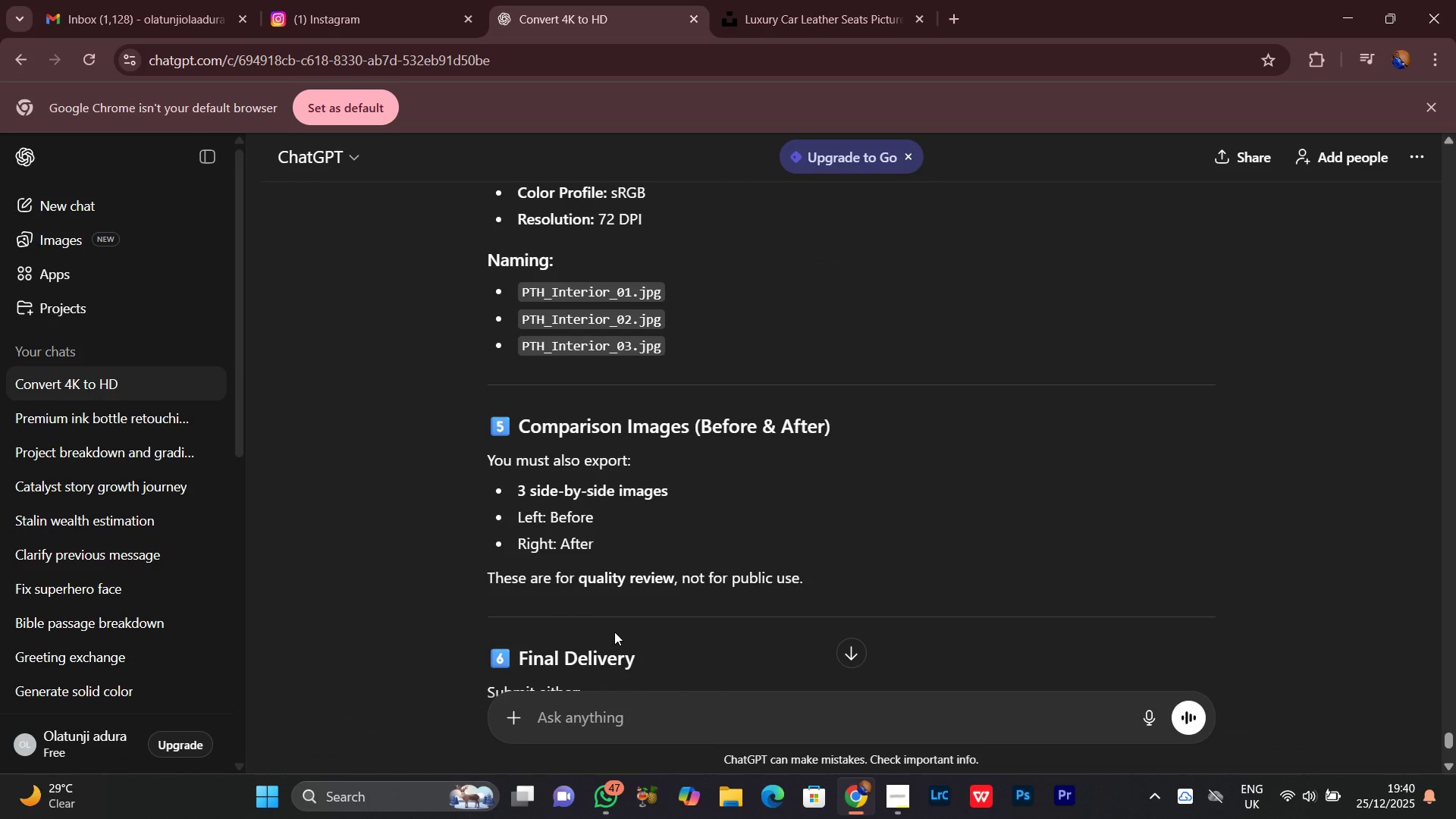 
scroll: coordinate [615, 542], scroll_direction: down, amount: 2.0
 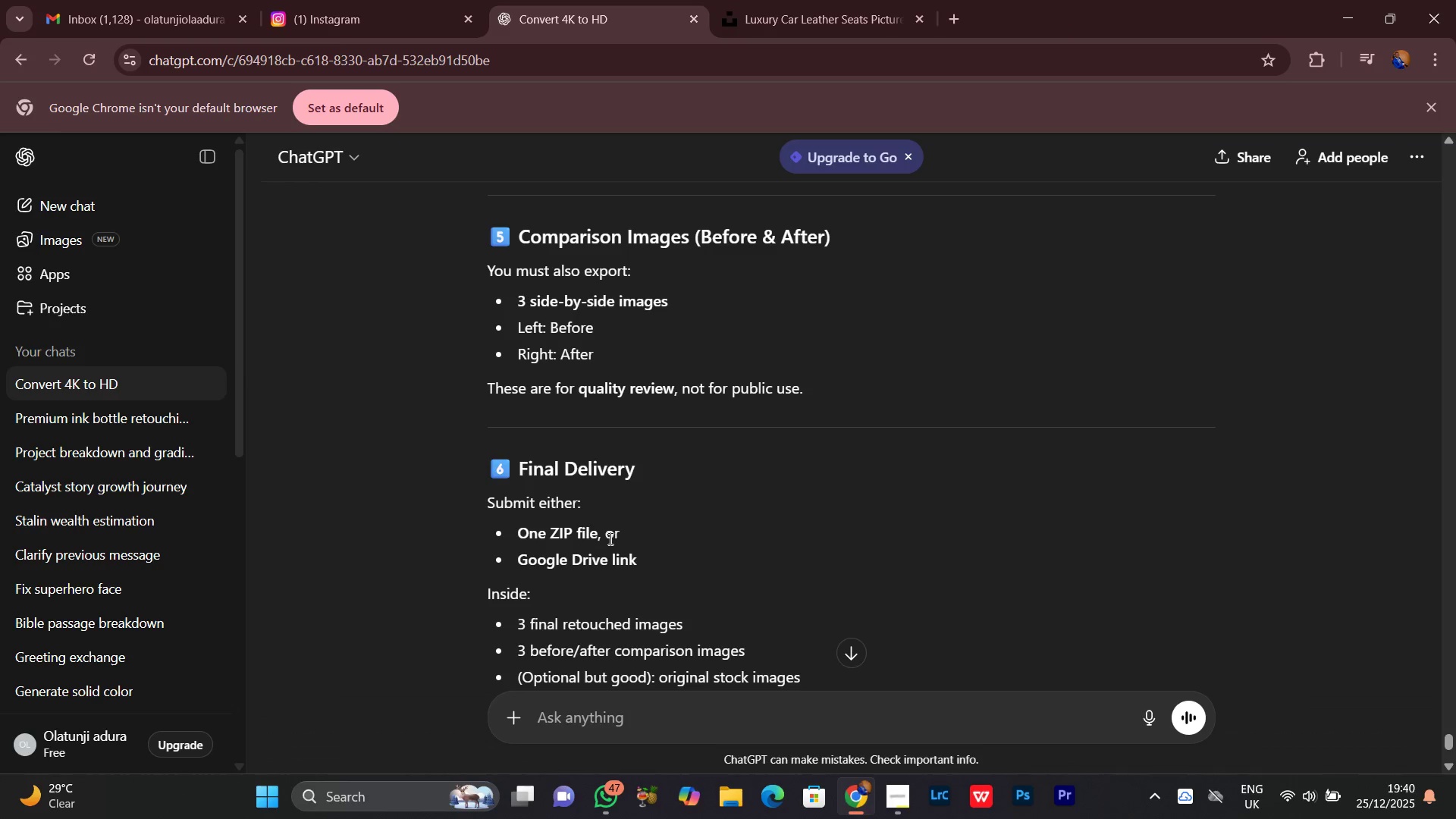 
wait(5.72)
 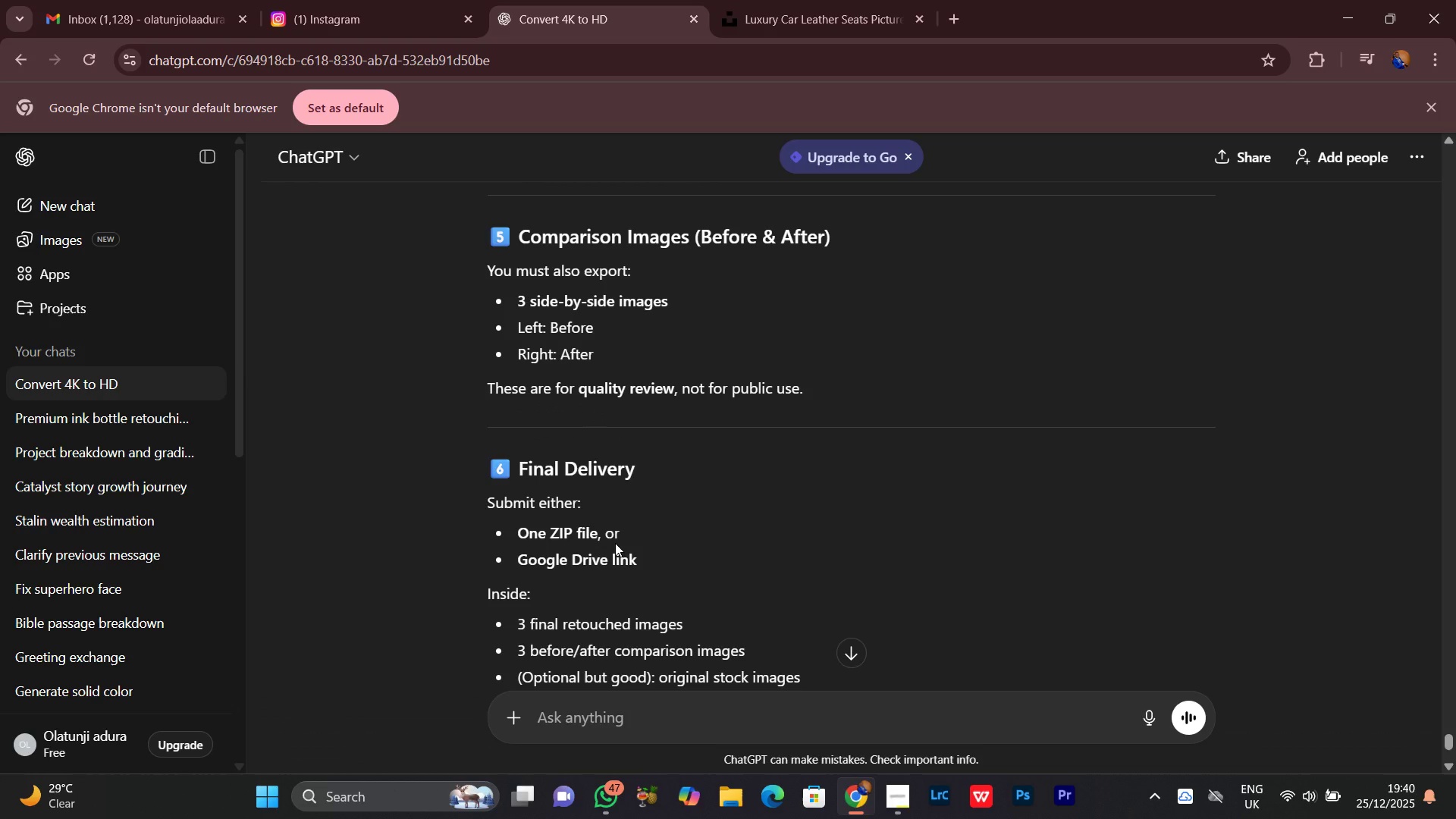 
scroll: coordinate [794, 534], scroll_direction: down, amount: 2.0
 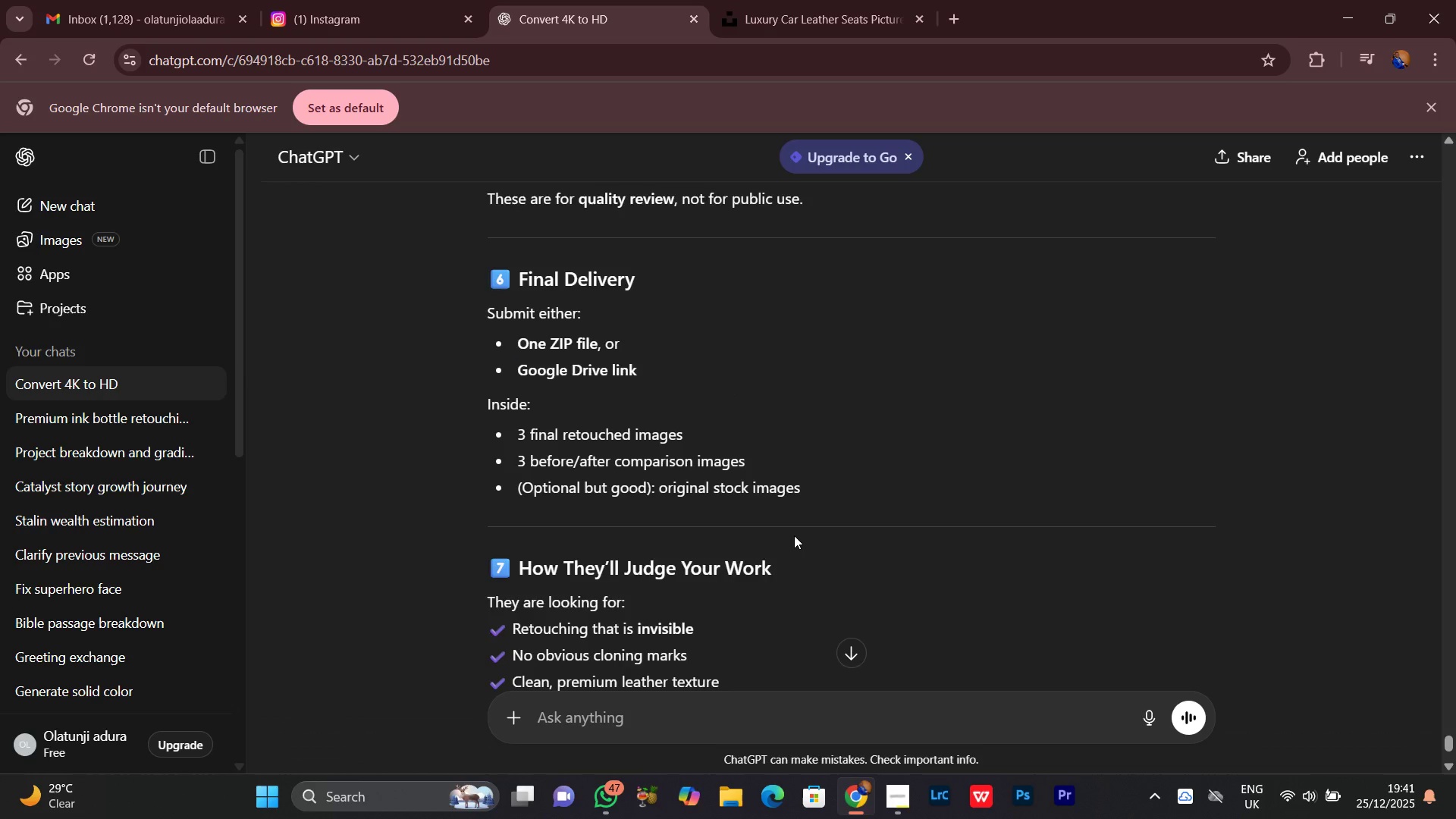 
scroll: coordinate [794, 535], scroll_direction: up, amount: 1.0
 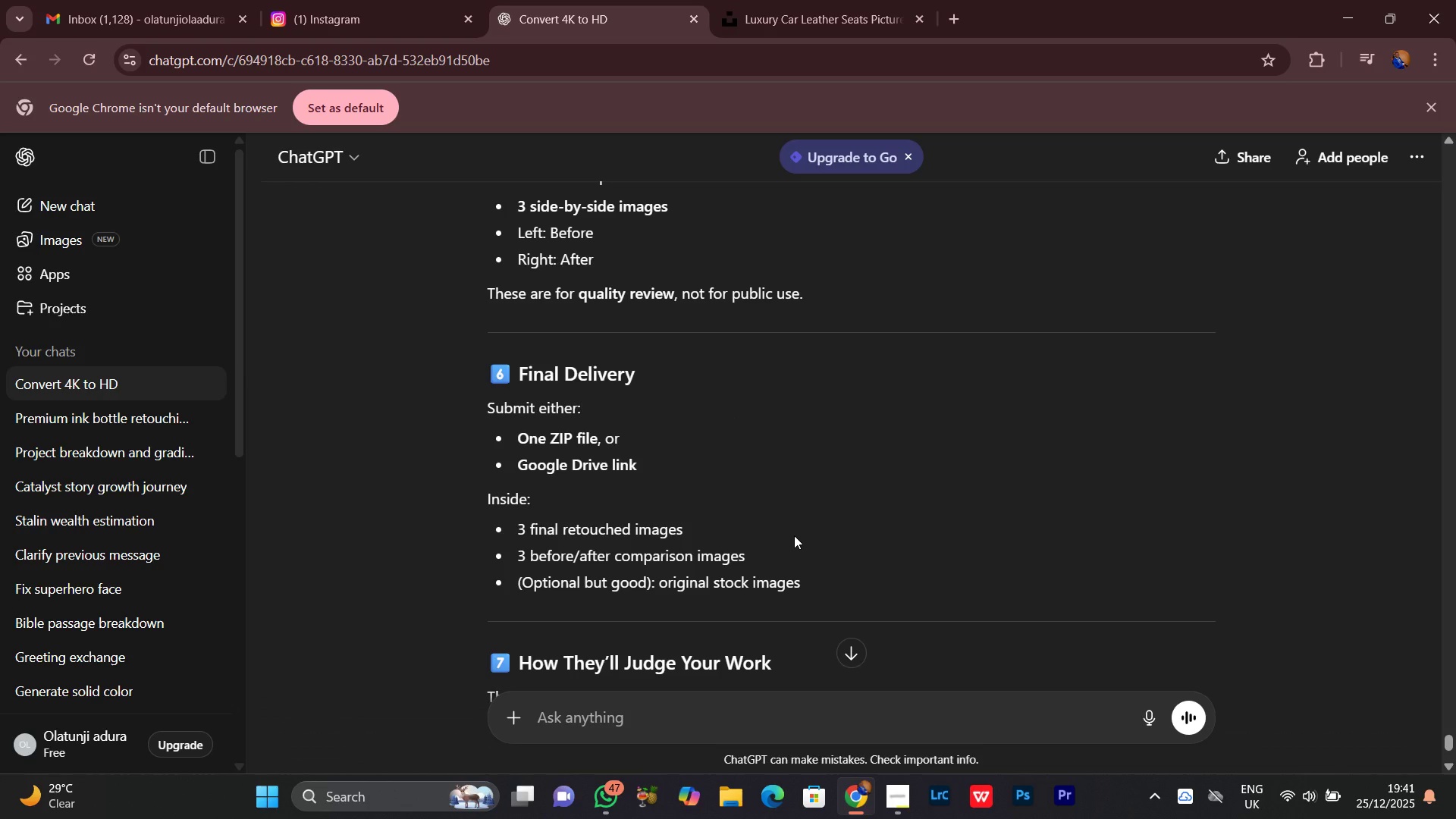 
scroll: coordinate [794, 535], scroll_direction: down, amount: 1.0
 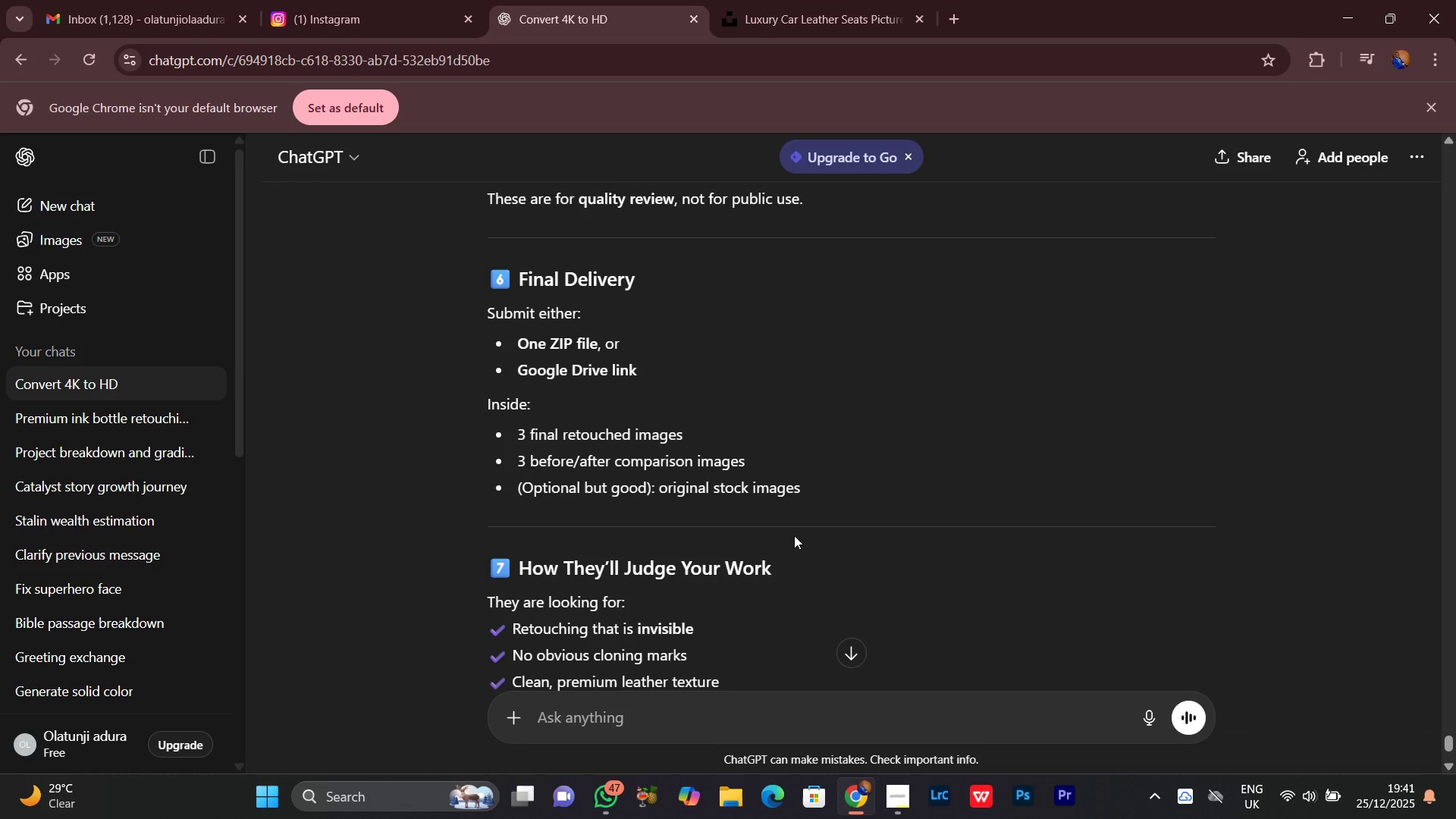 
wait(11.31)
 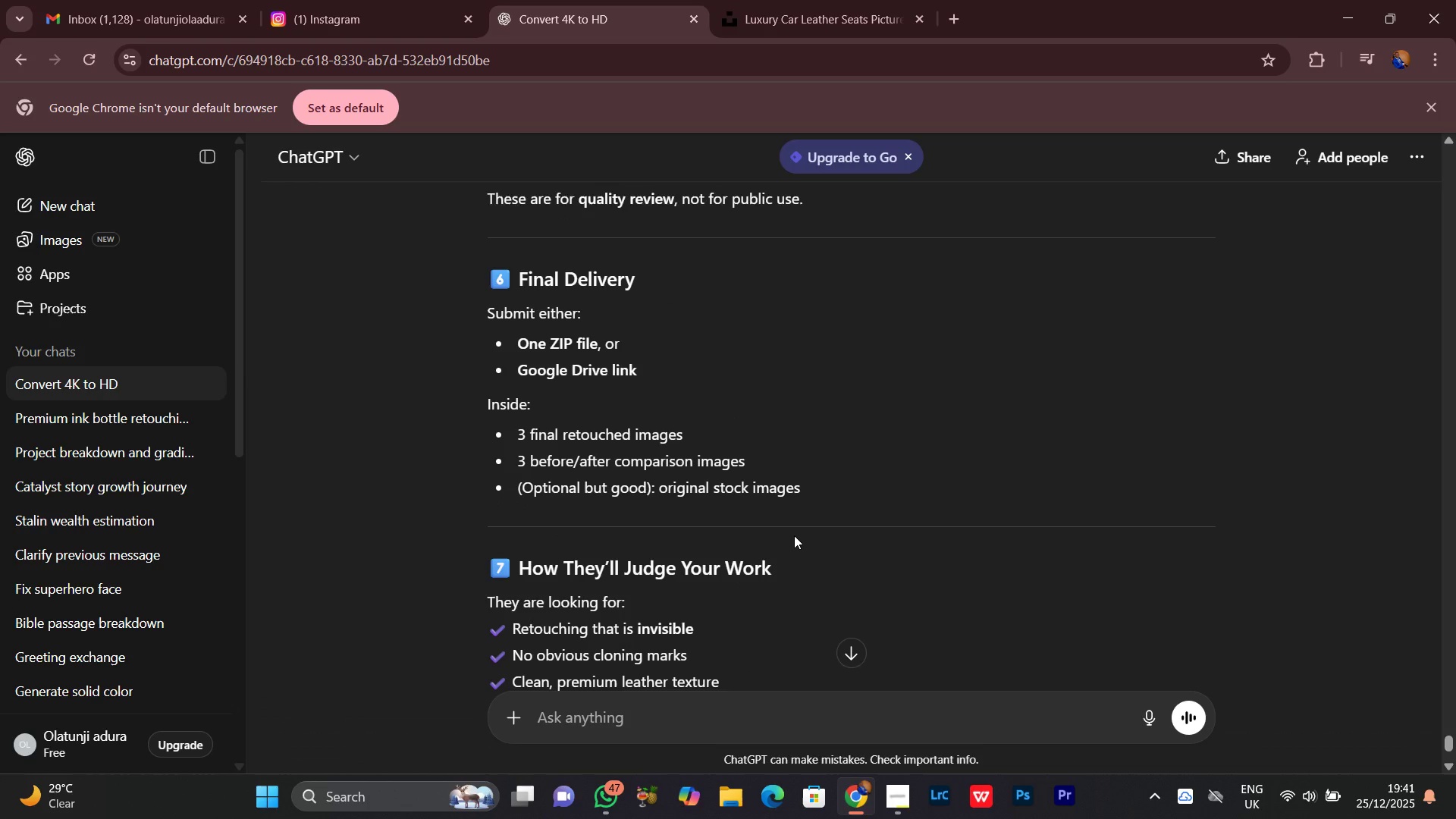 
scroll: coordinate [708, 399], scroll_direction: up, amount: 3.0
 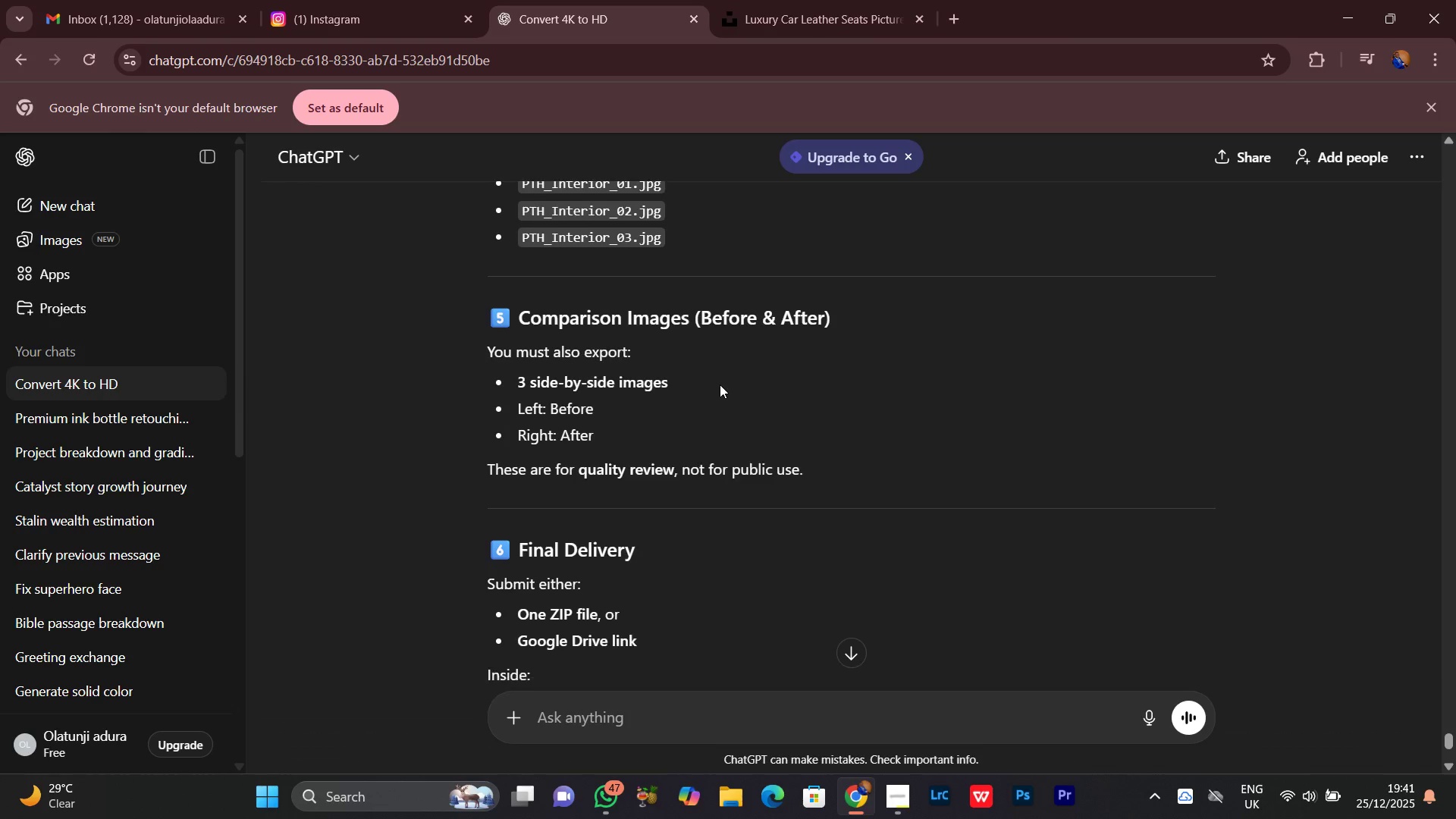 
scroll: coordinate [730, 397], scroll_direction: down, amount: 3.0
 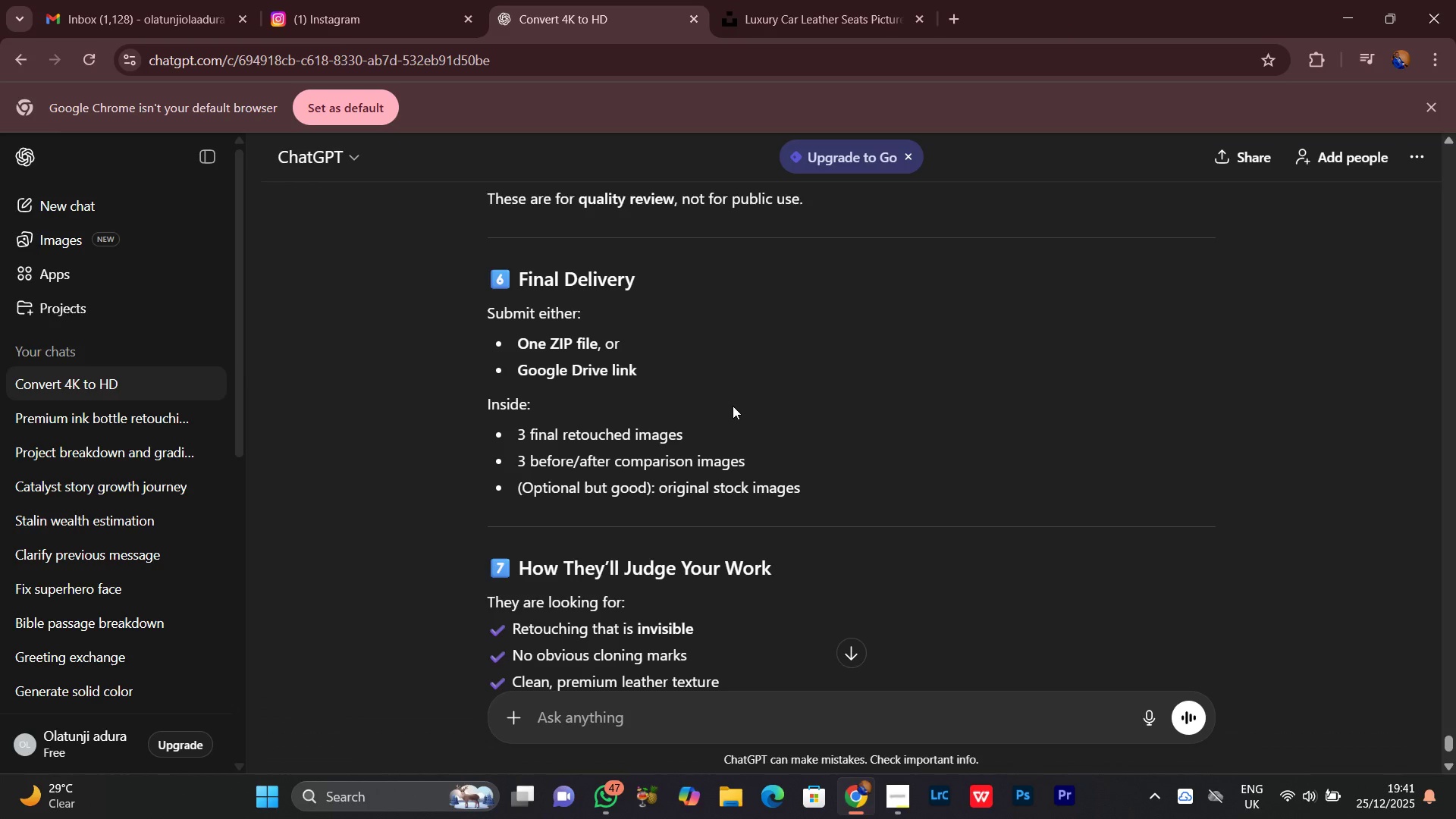 
scroll: coordinate [734, 407], scroll_direction: up, amount: 1.0
 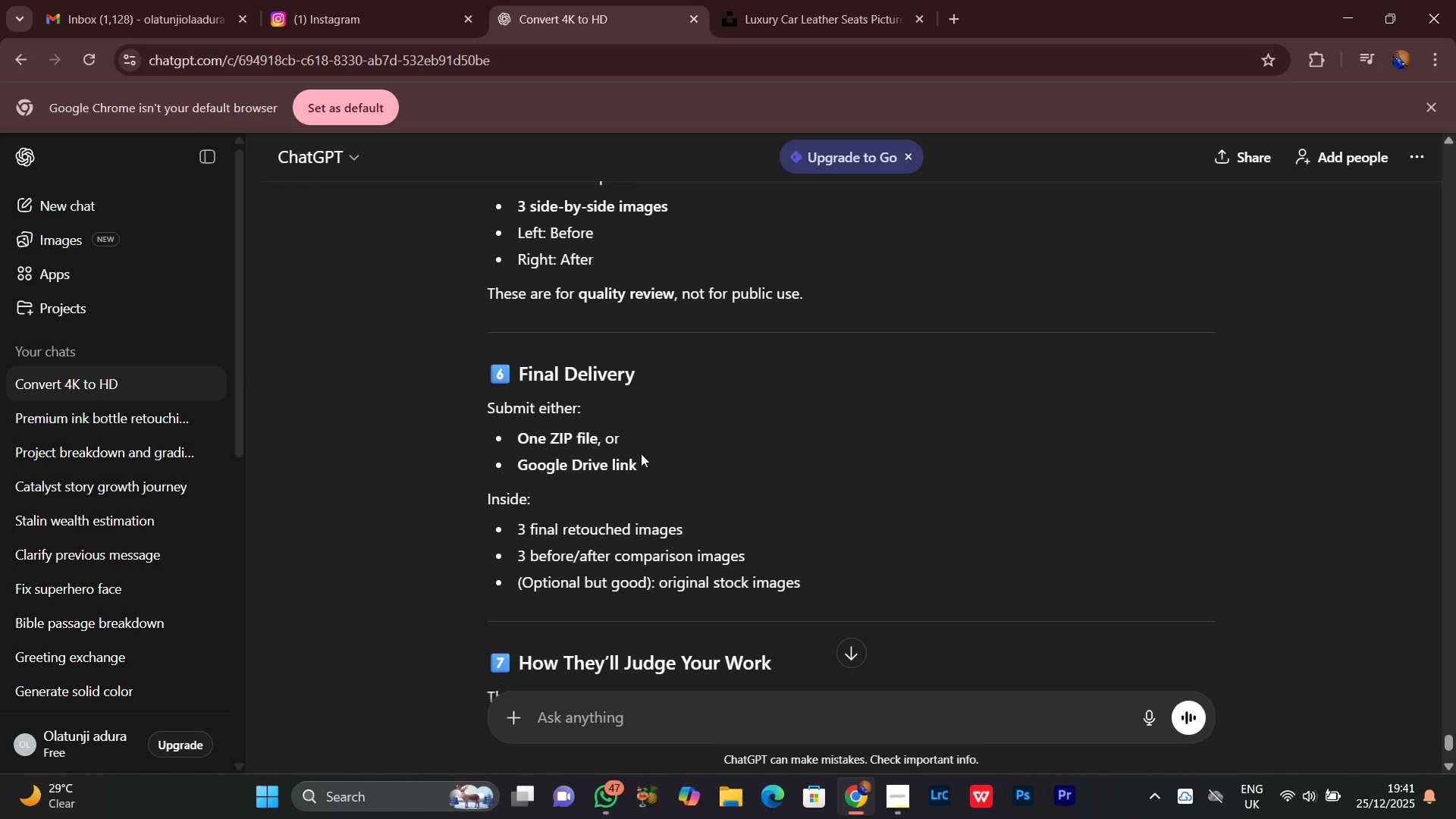 
scroll: coordinate [740, 448], scroll_direction: down, amount: 2.0
 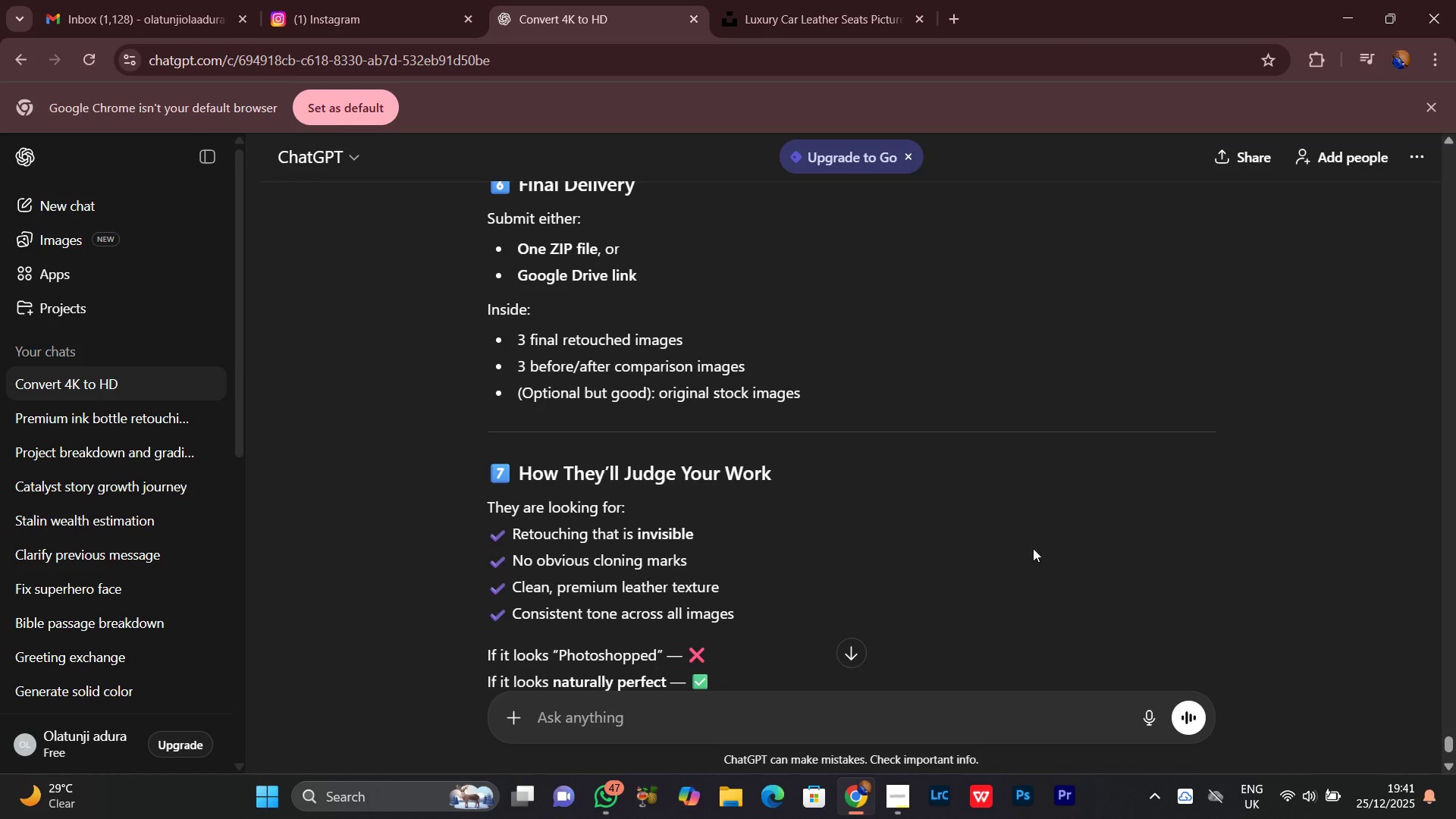 
wait(6.4)
 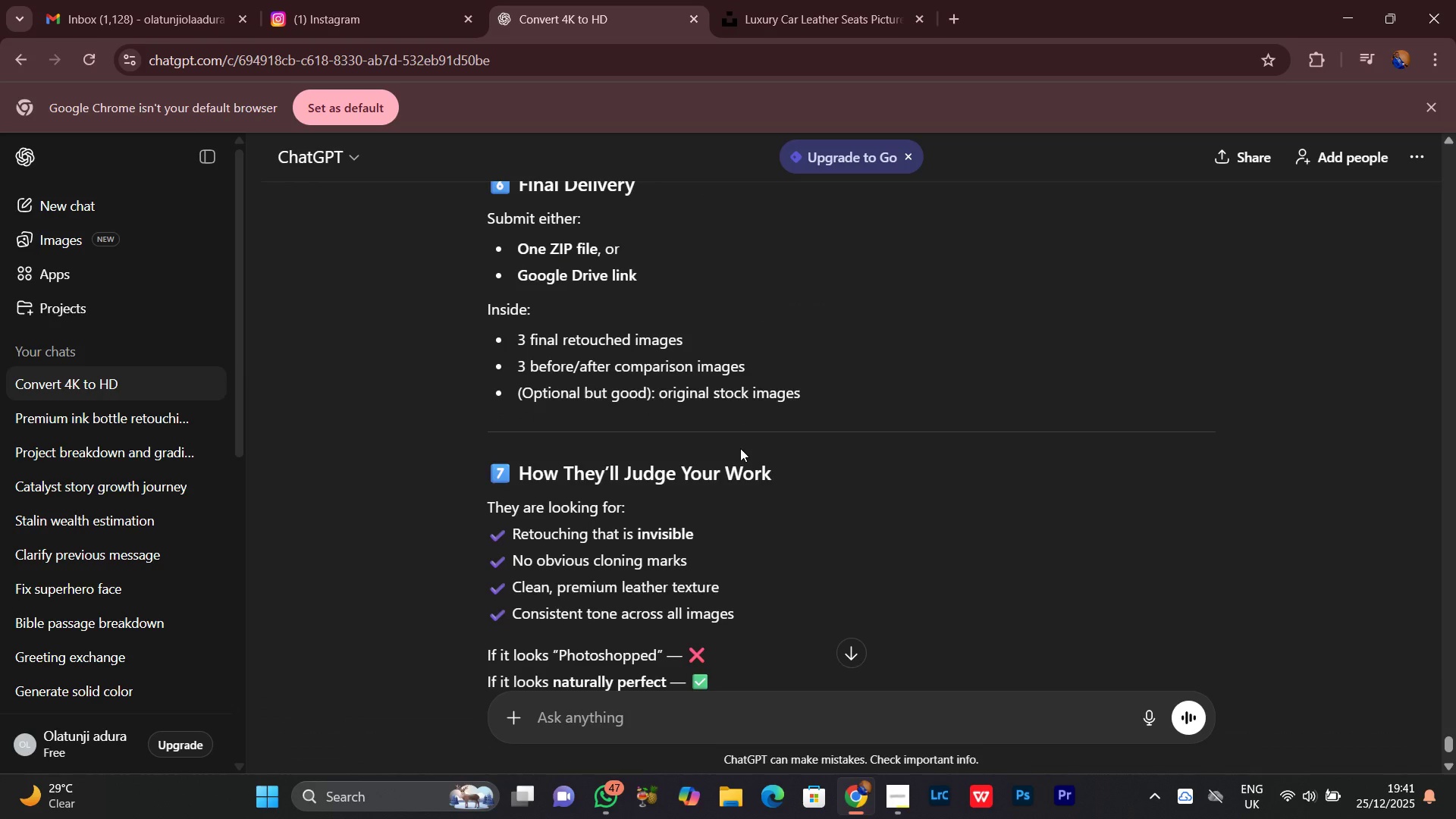 
mouse_move([1337, 777])
 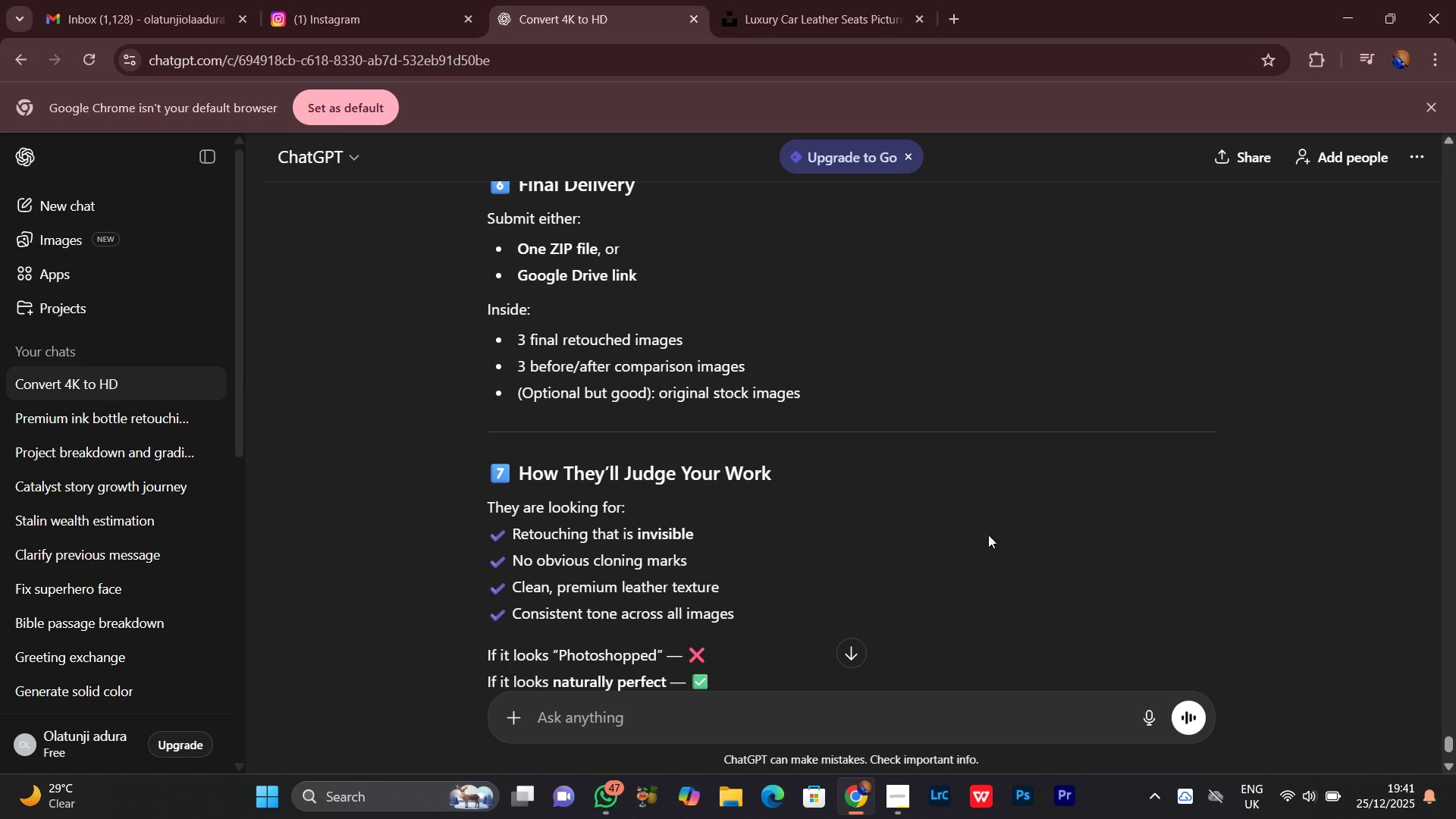 
scroll: coordinate [981, 537], scroll_direction: down, amount: 1.0
 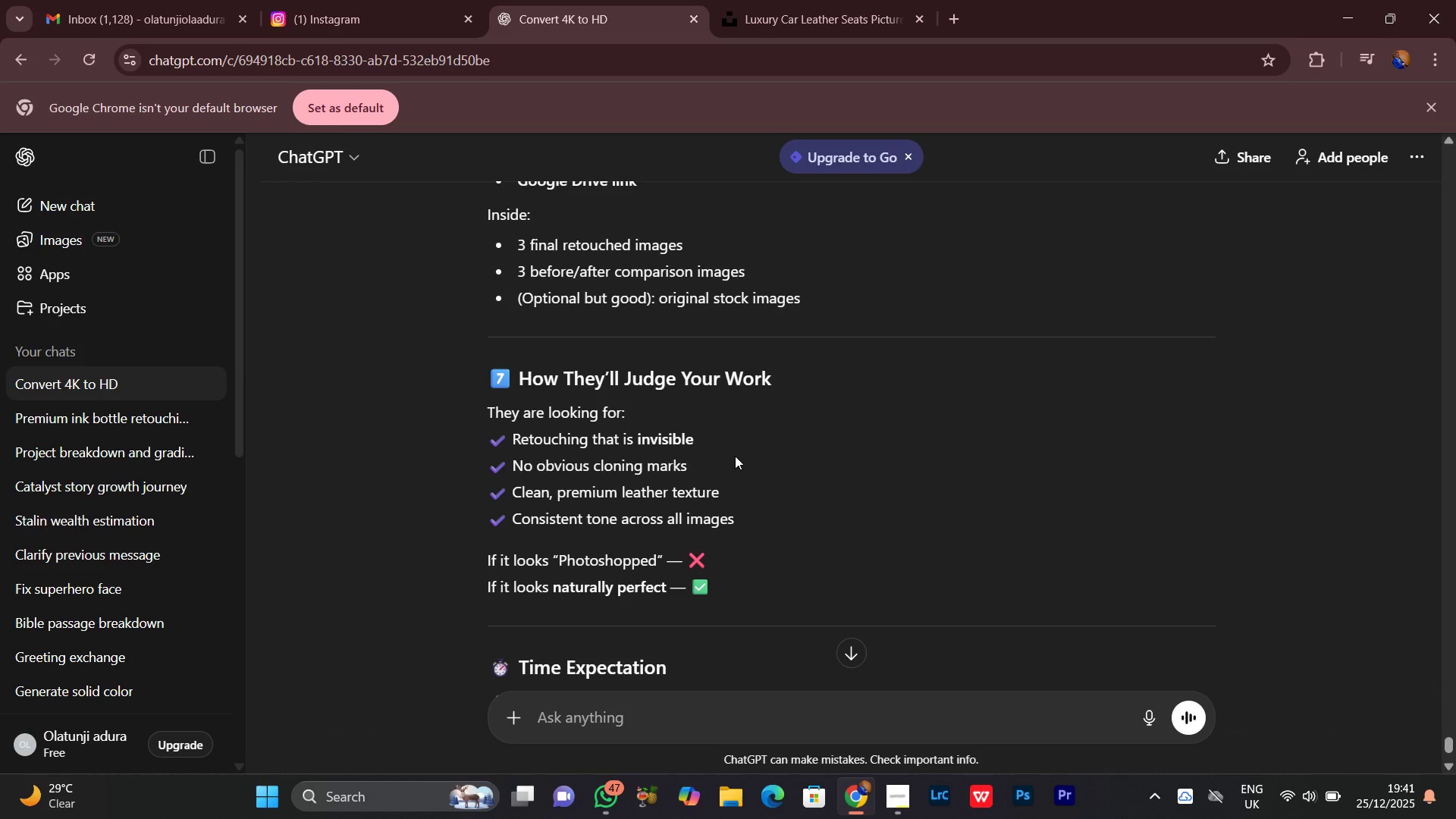 
wait(23.59)
 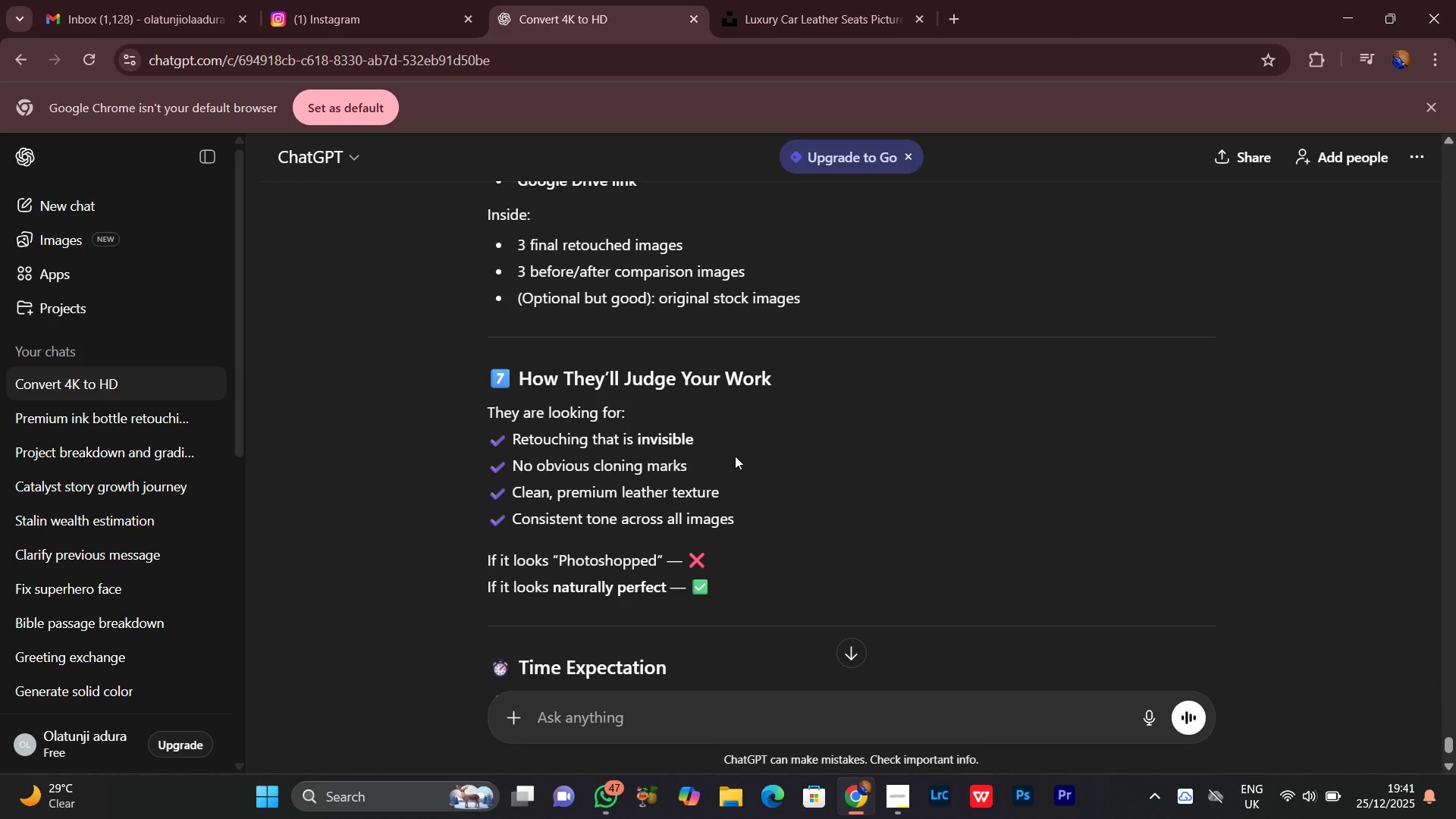 
scroll: coordinate [735, 456], scroll_direction: down, amount: 1.0
 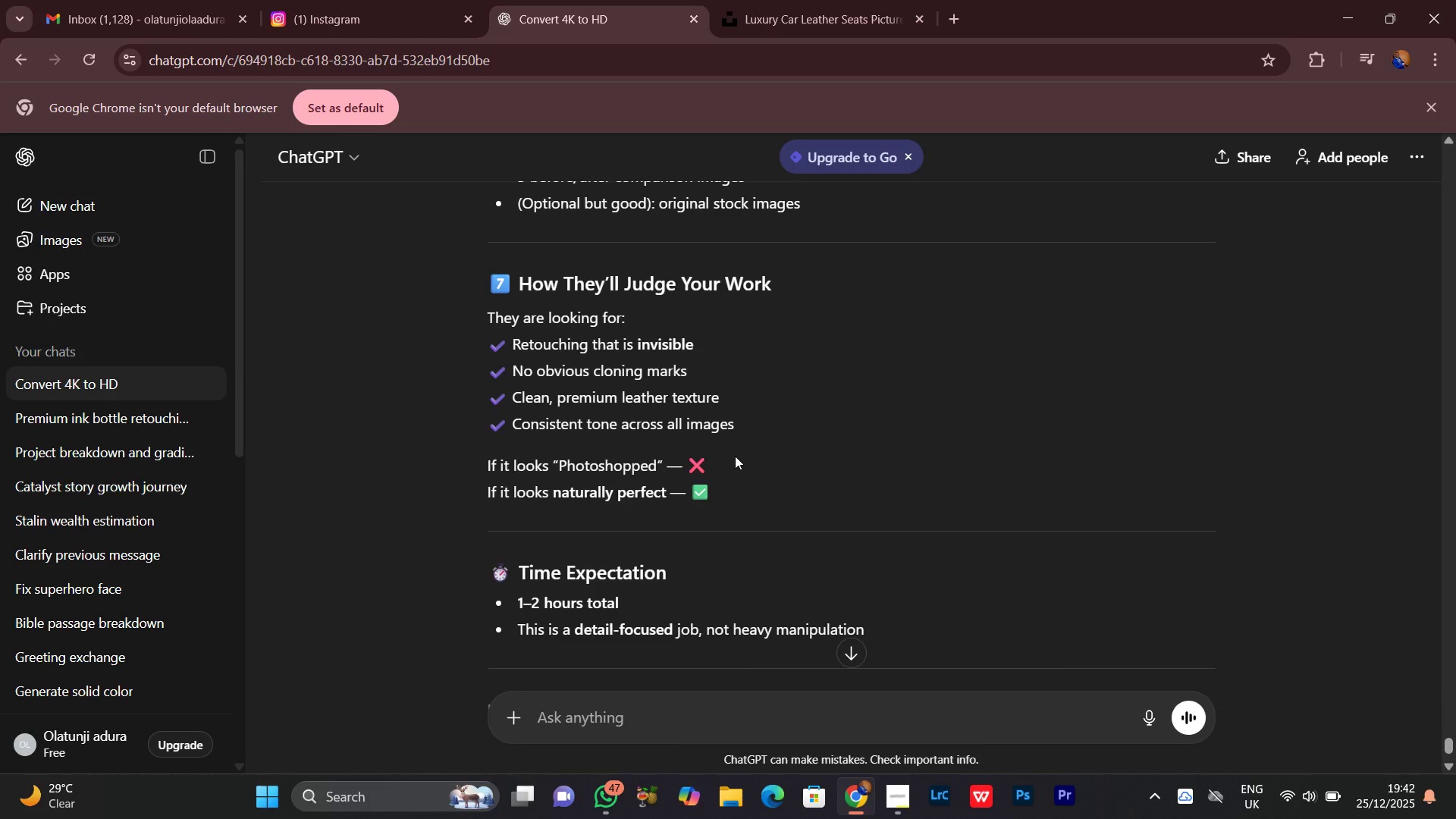 
wait(5.18)
 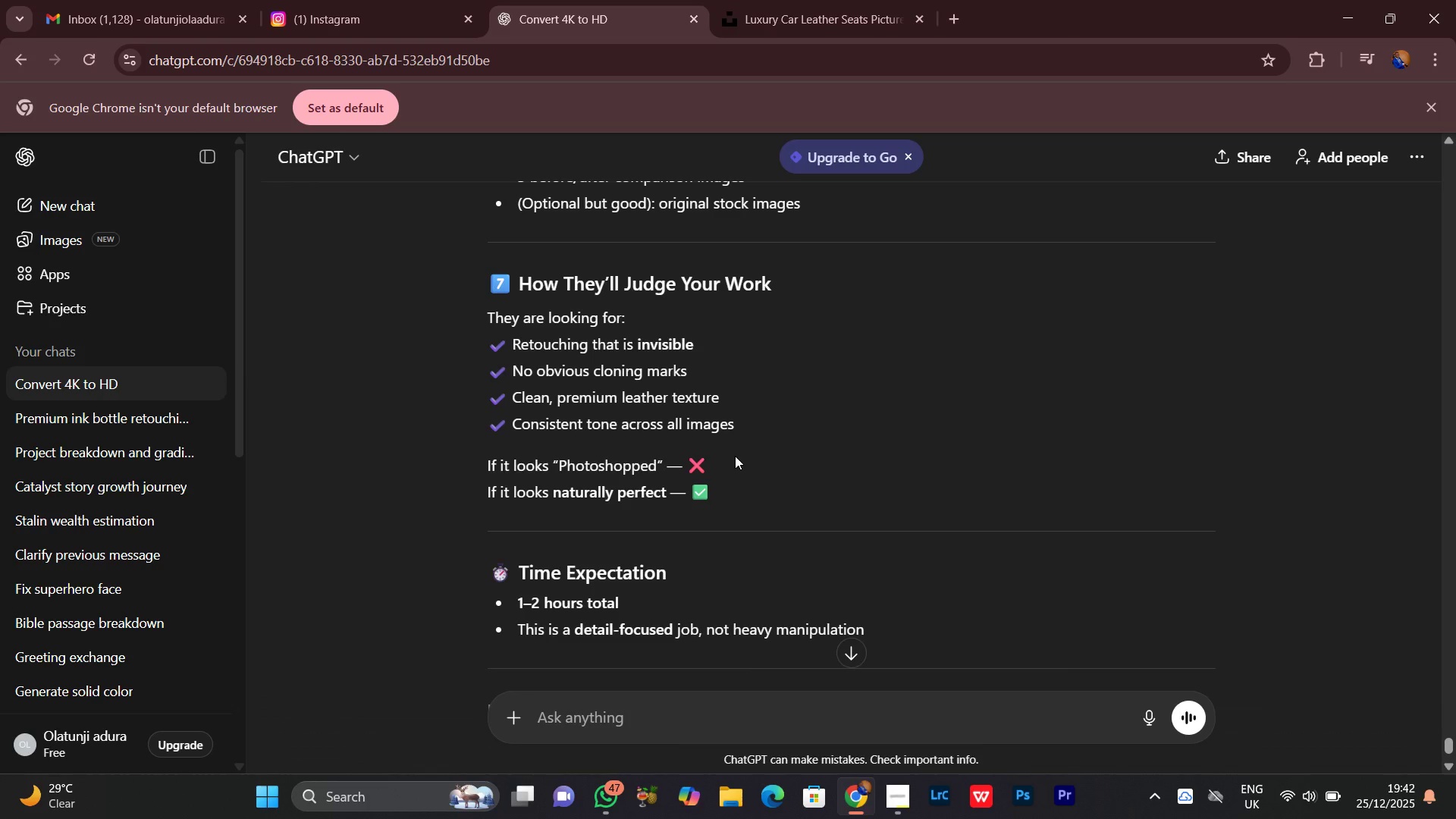 
scroll: coordinate [735, 456], scroll_direction: down, amount: 1.0
 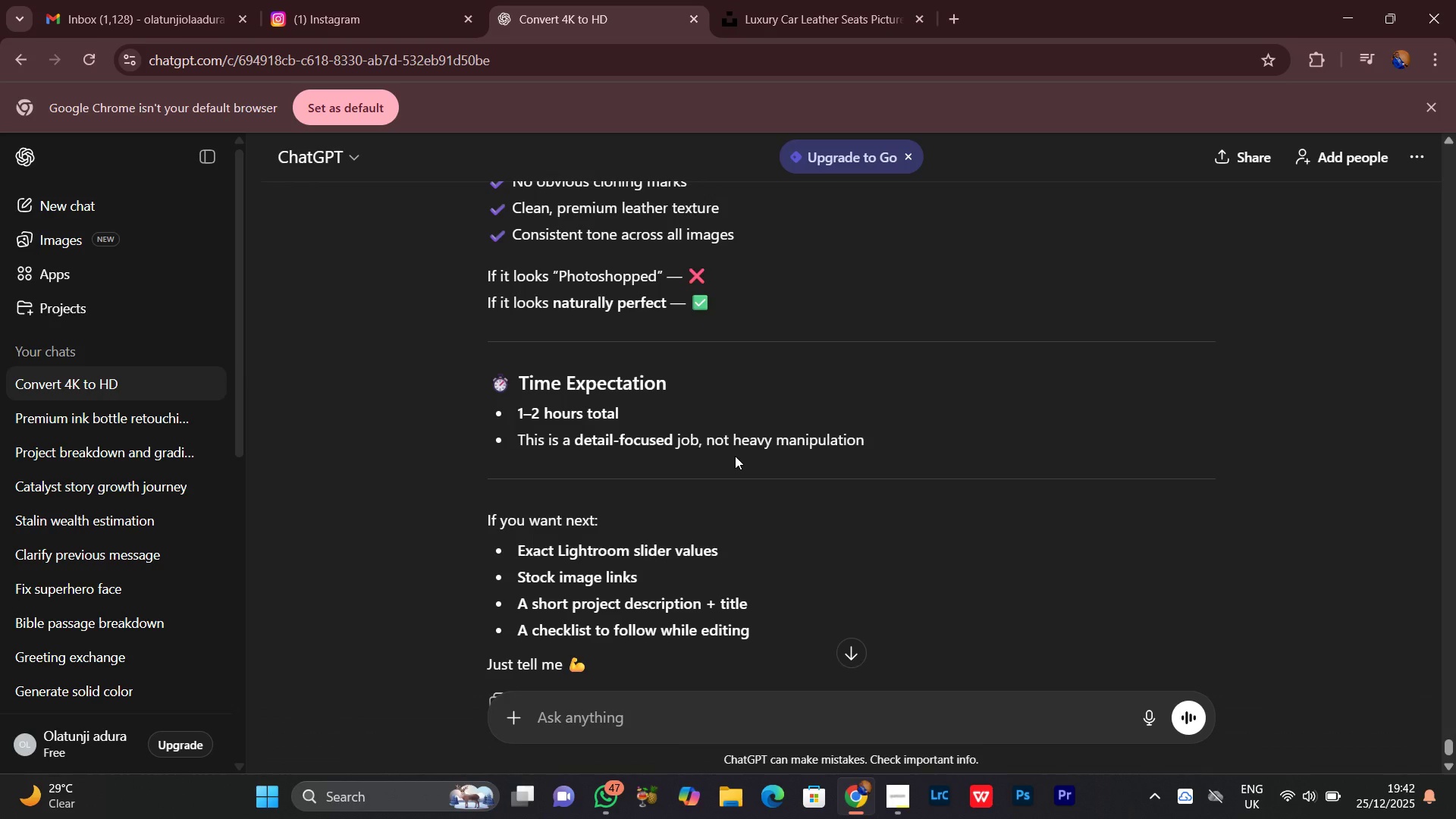 
wait(12.42)
 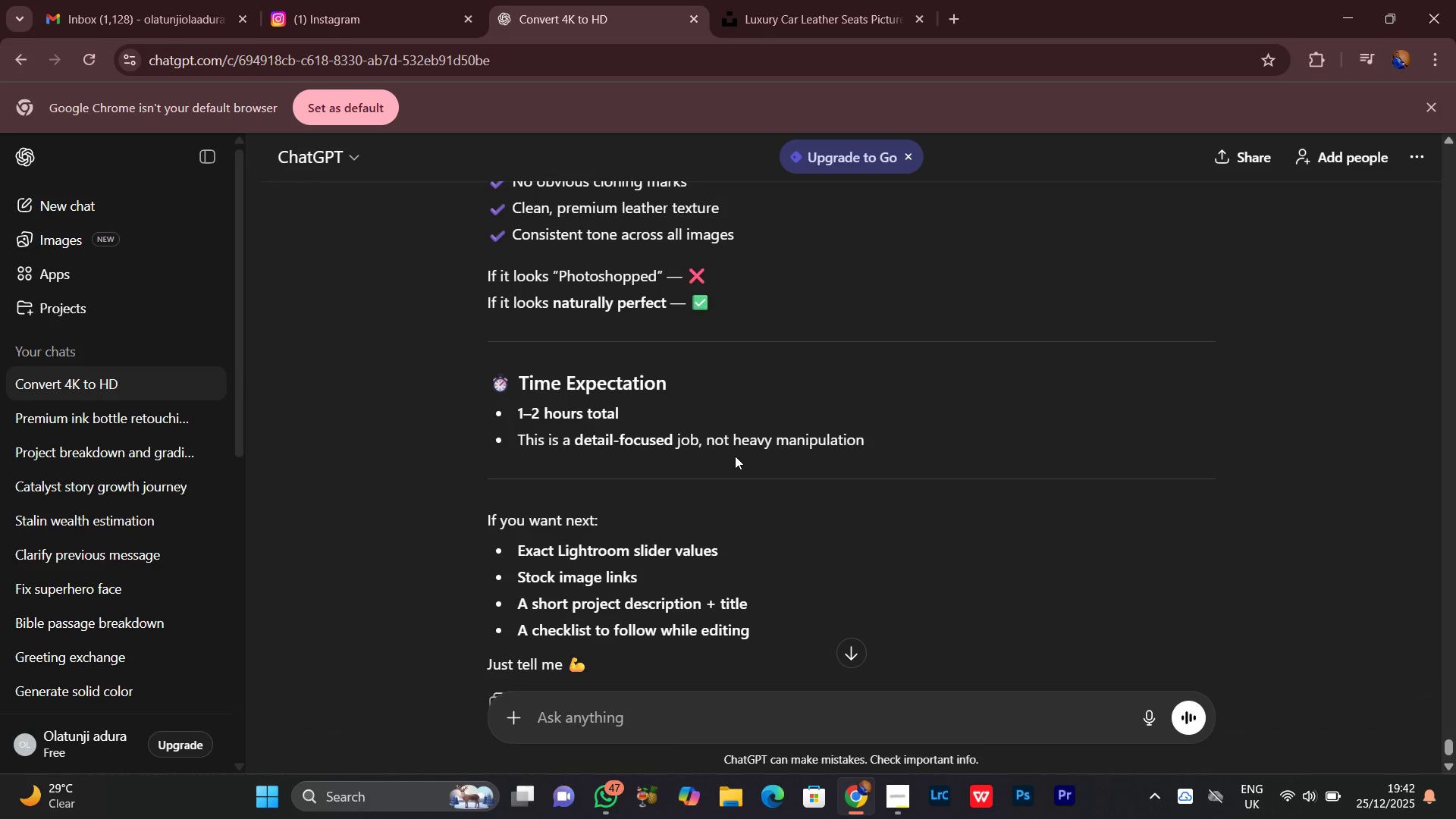 
scroll: coordinate [754, 535], scroll_direction: down, amount: 3.0
 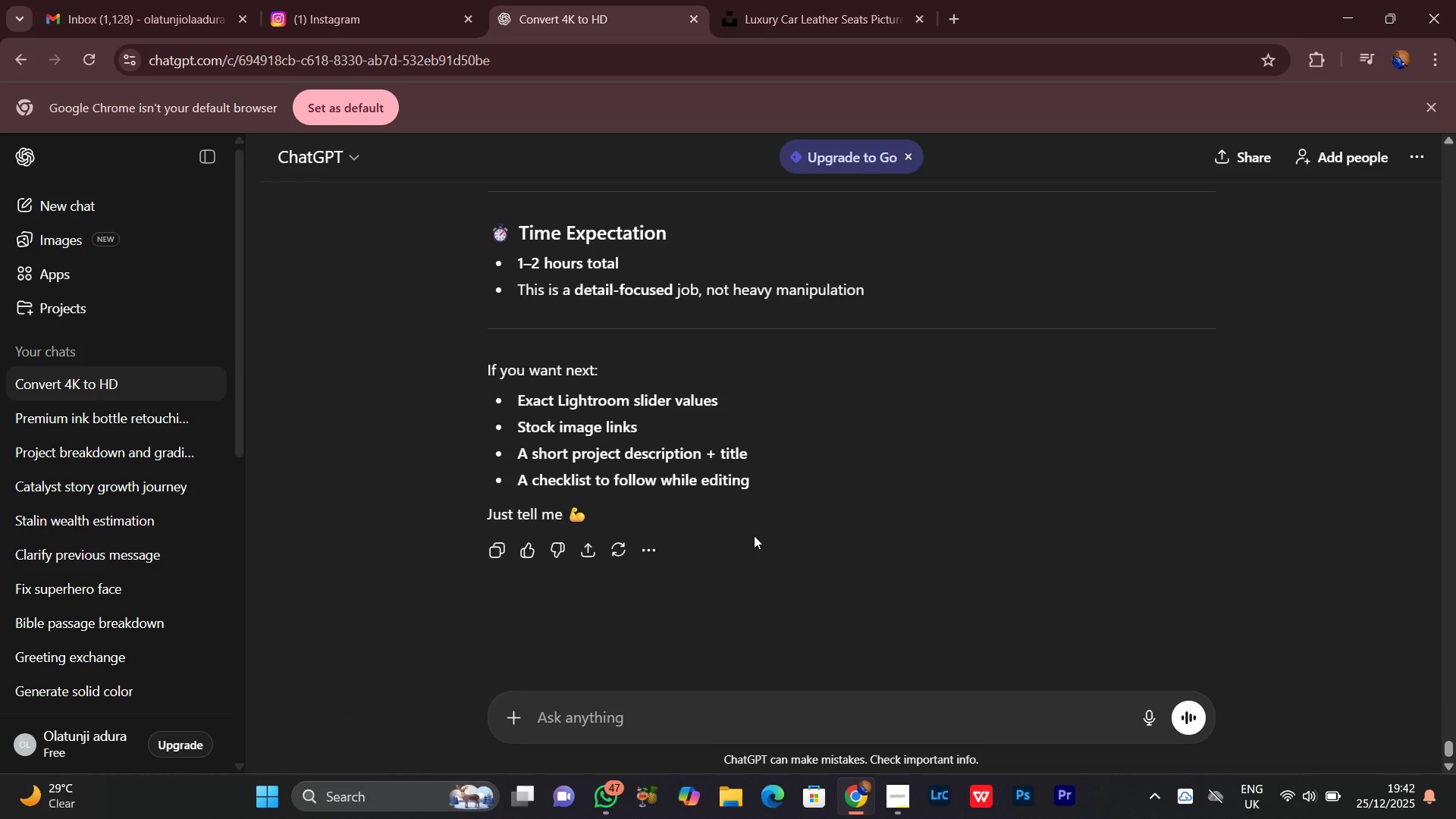 
wait(10.93)
 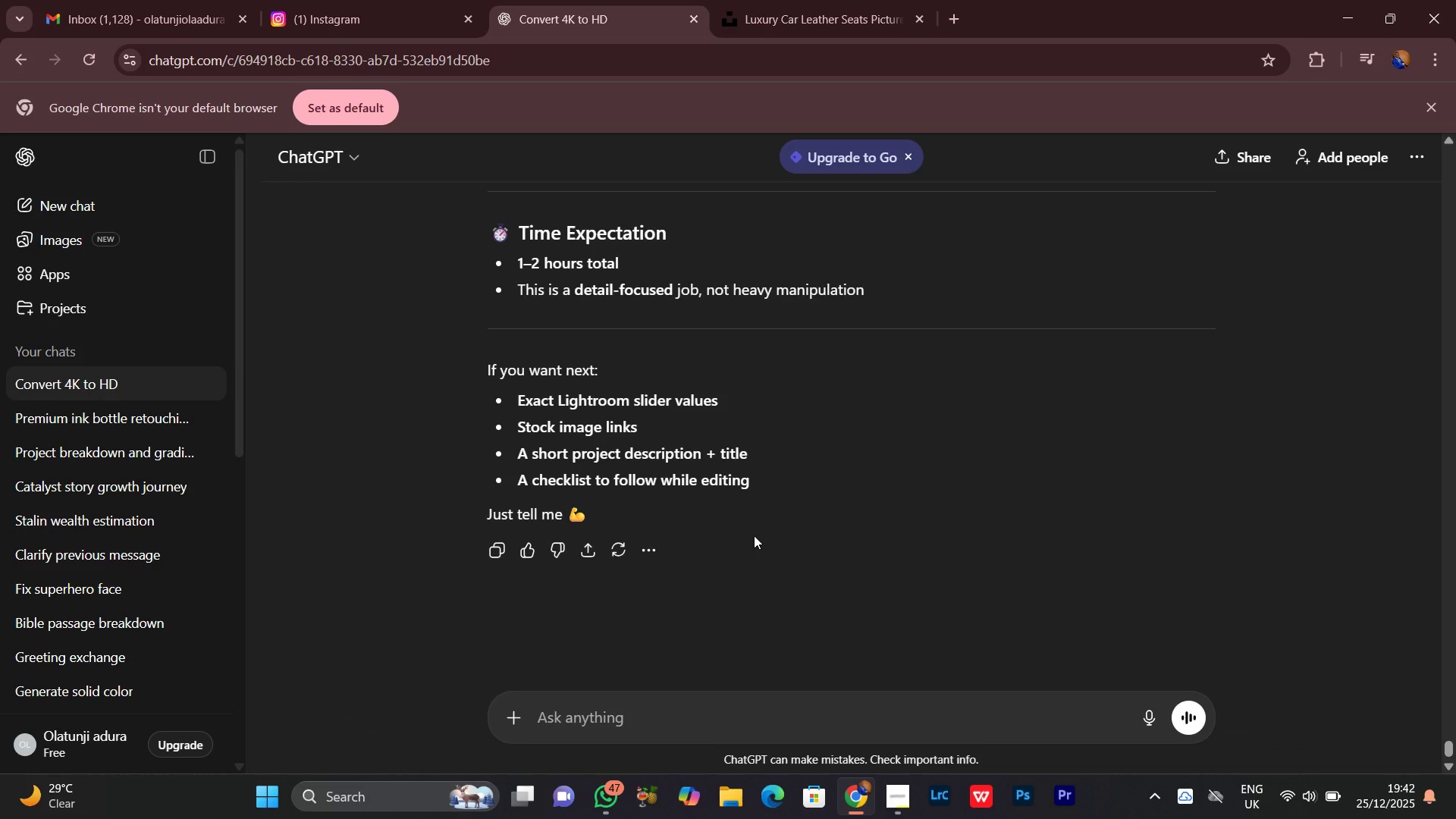 
type(how dp)
key(Backspace)
type(o i use the )
 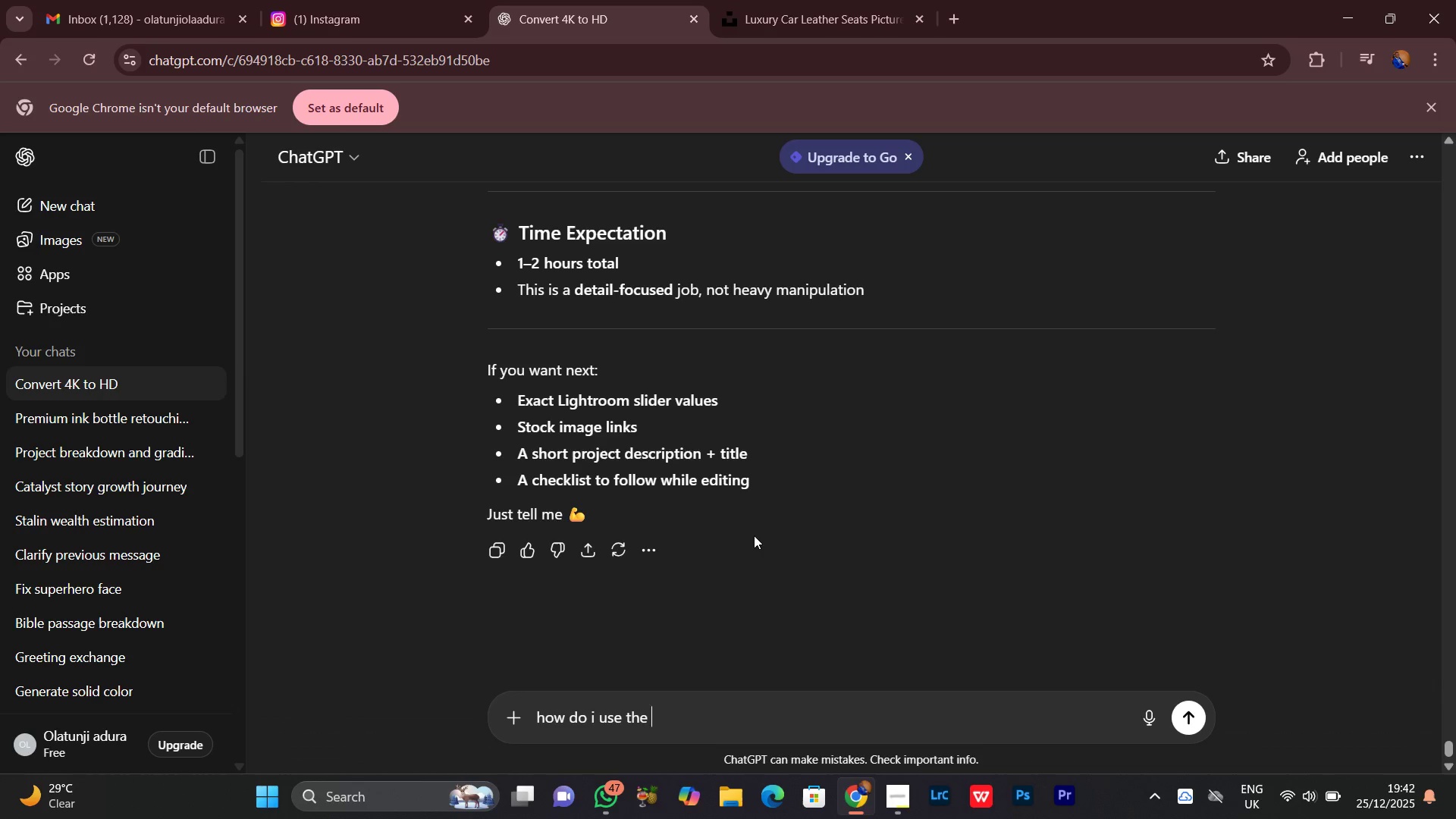 
scroll: coordinate [754, 535], scroll_direction: up, amount: 12.0
 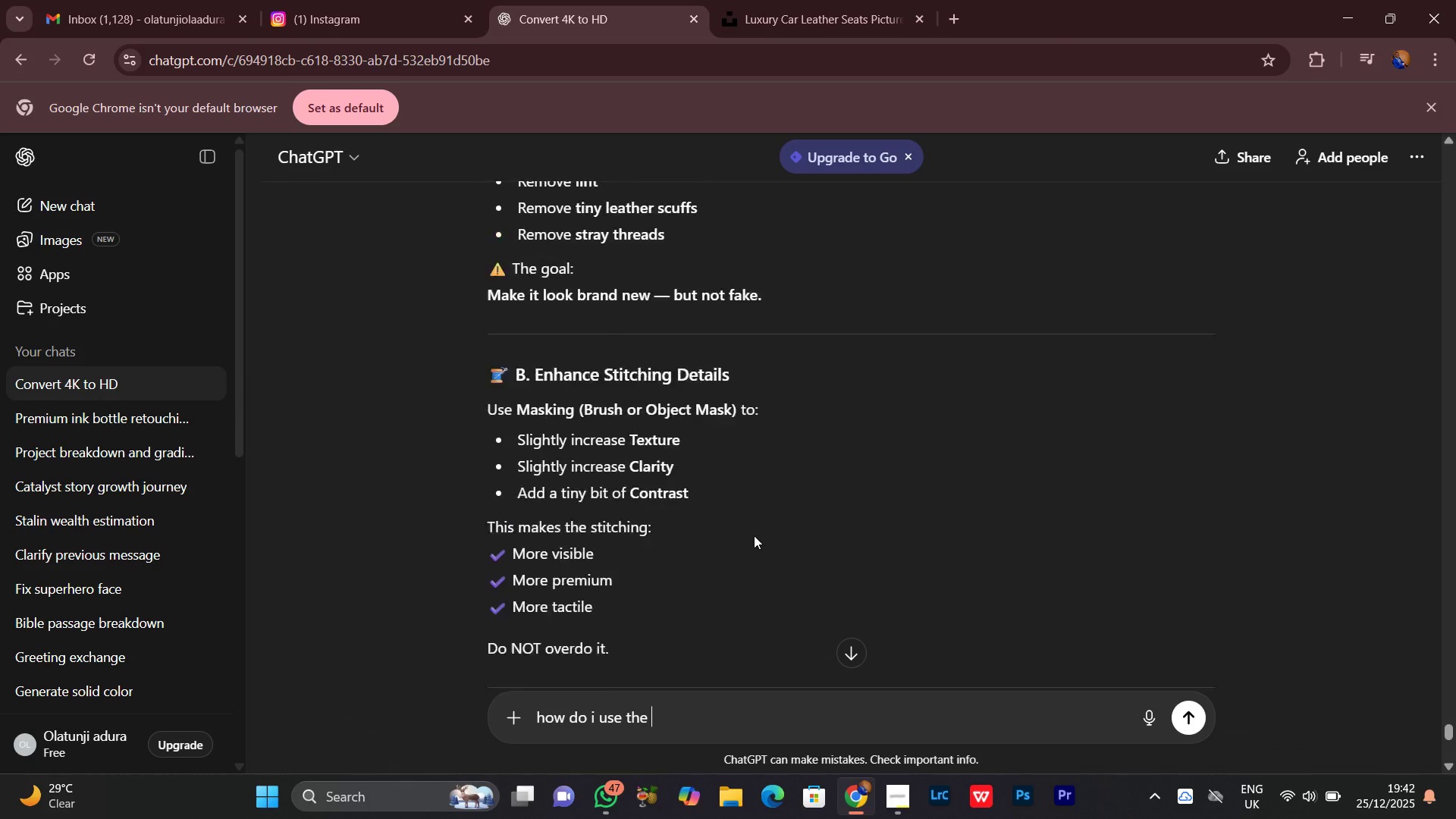 
type(he)
 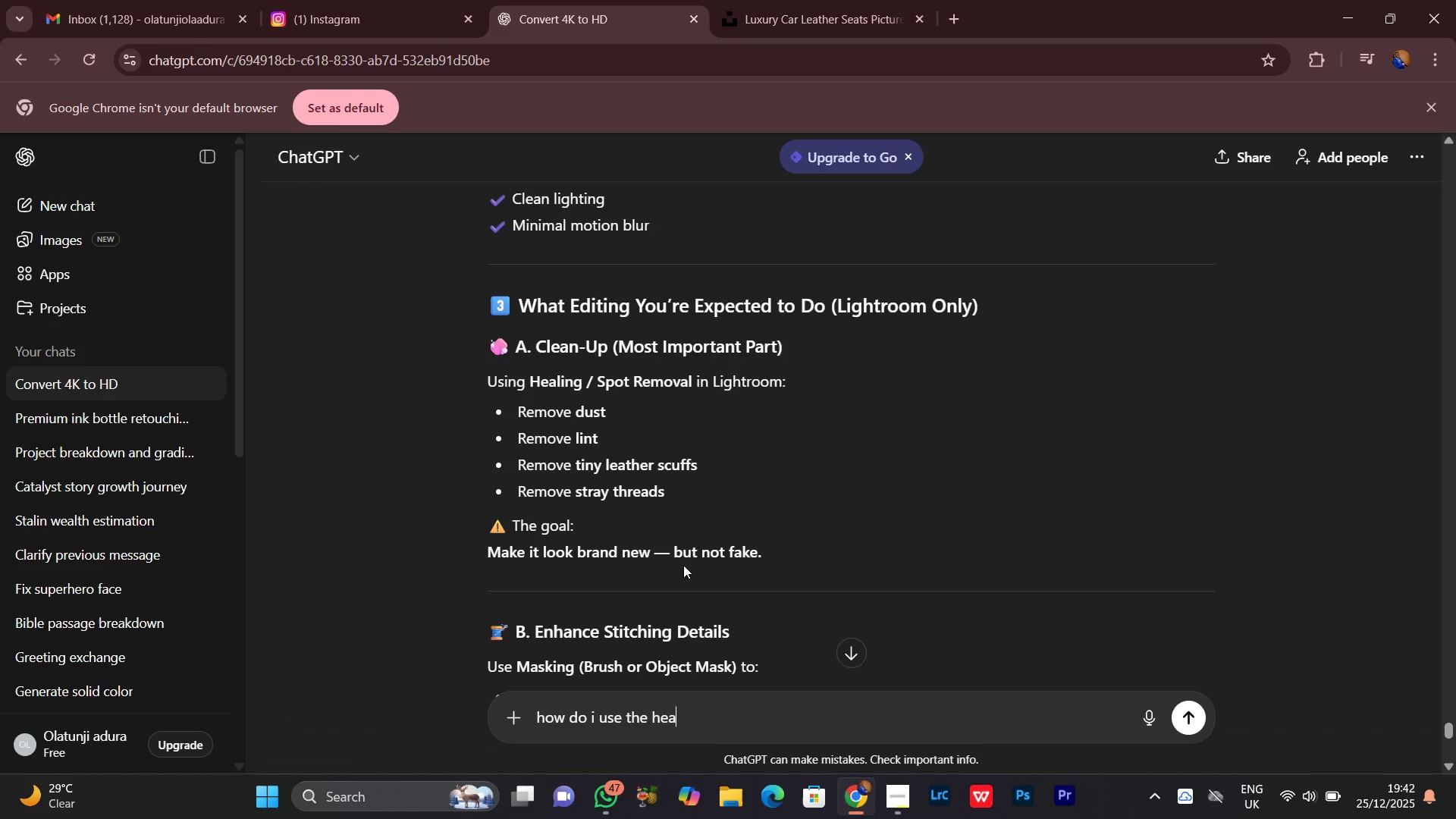 
type(aling bush in lighte)
key(Backspace)
type(room...)
 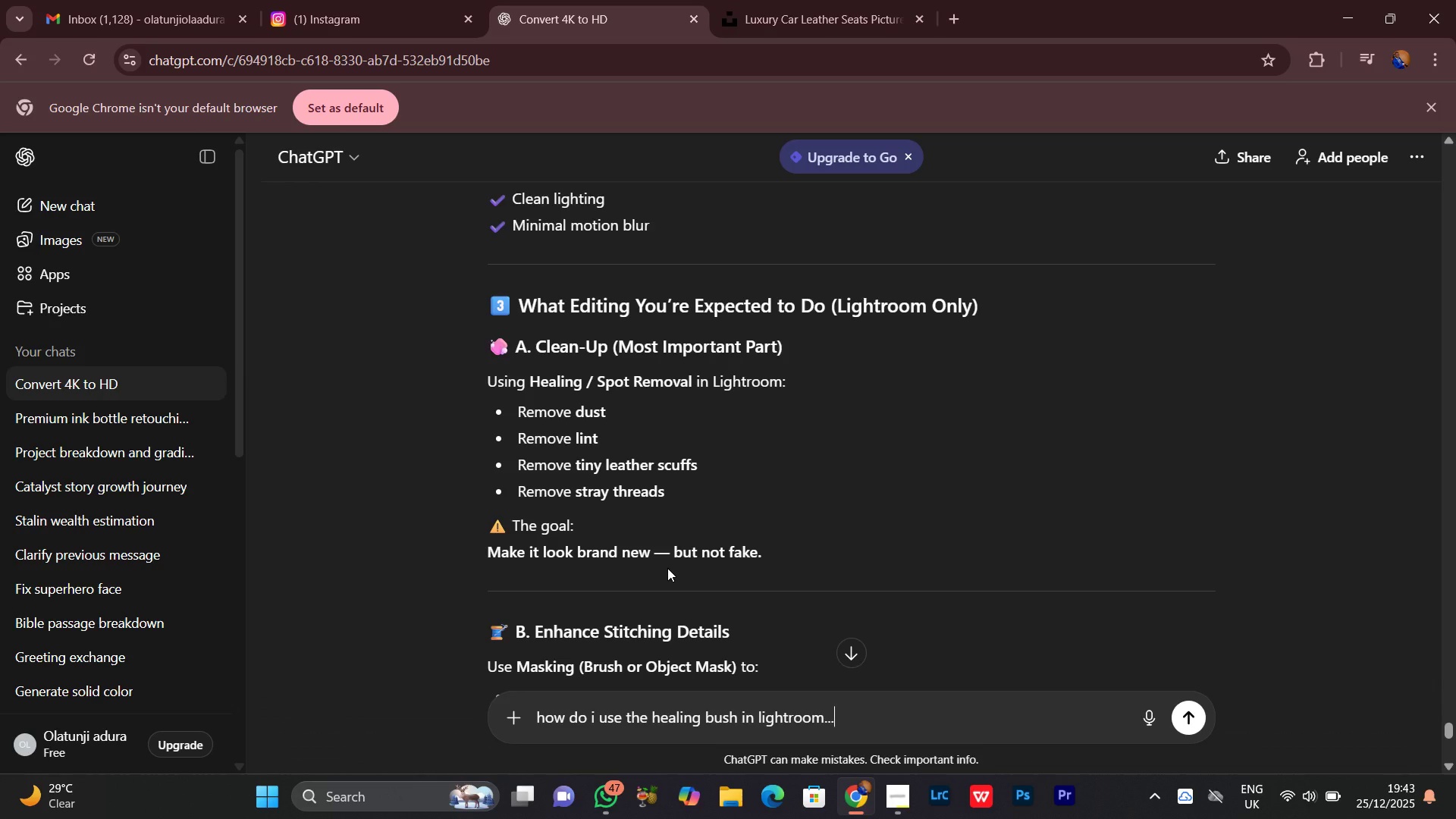 
key(Enter)
 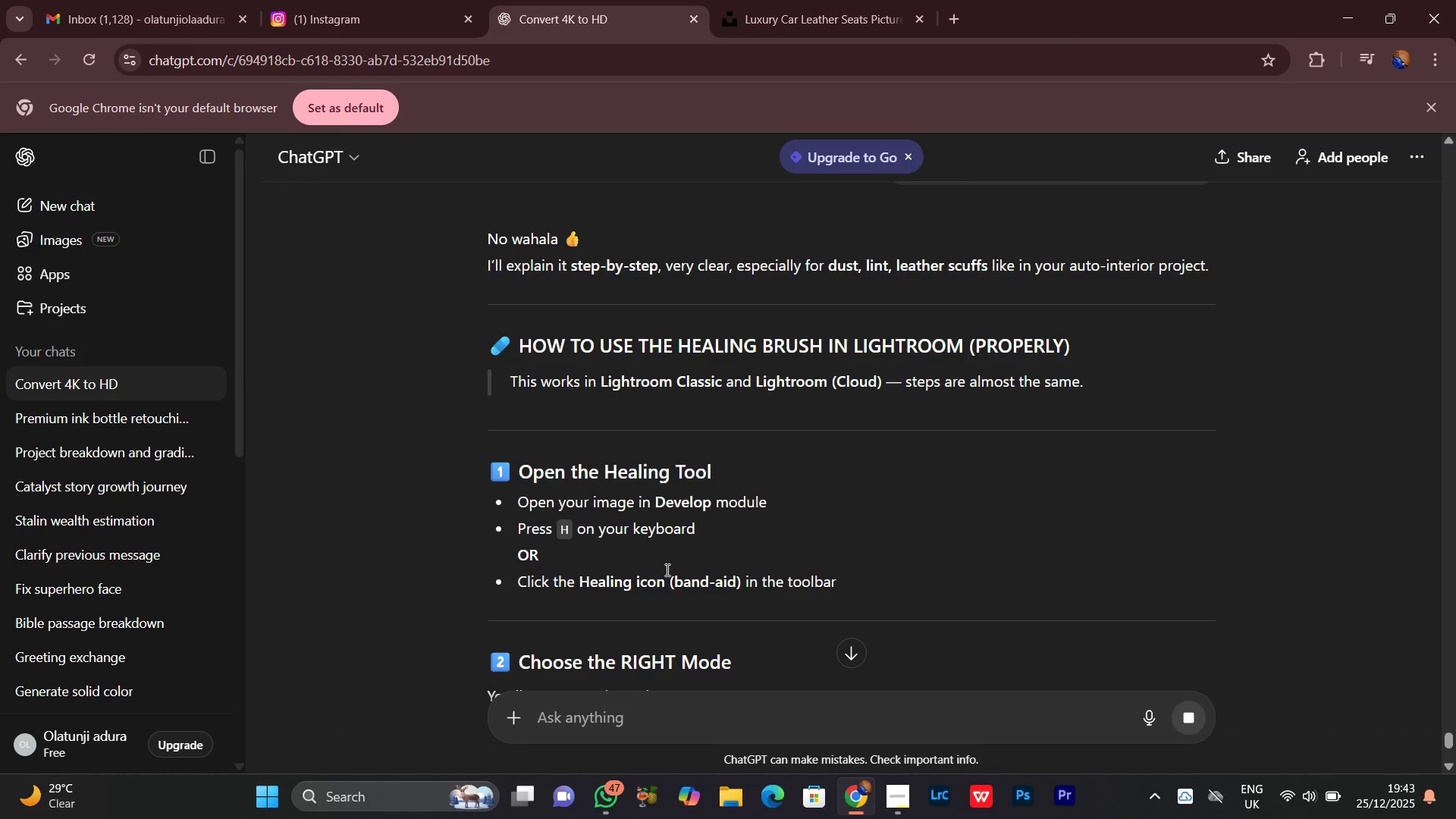 
wait(17.22)
 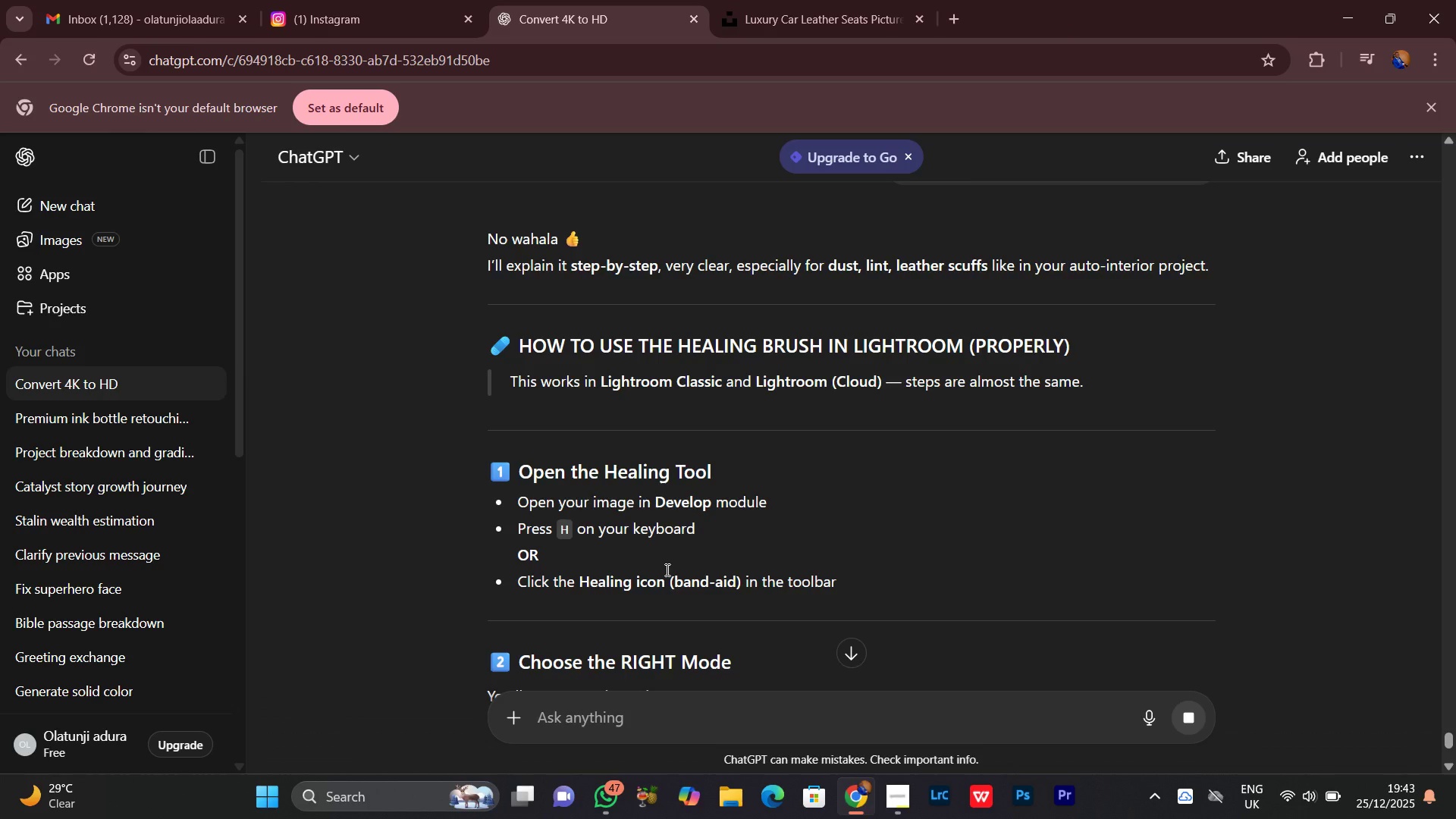 
scroll: coordinate [800, 593], scroll_direction: down, amount: 5.0
 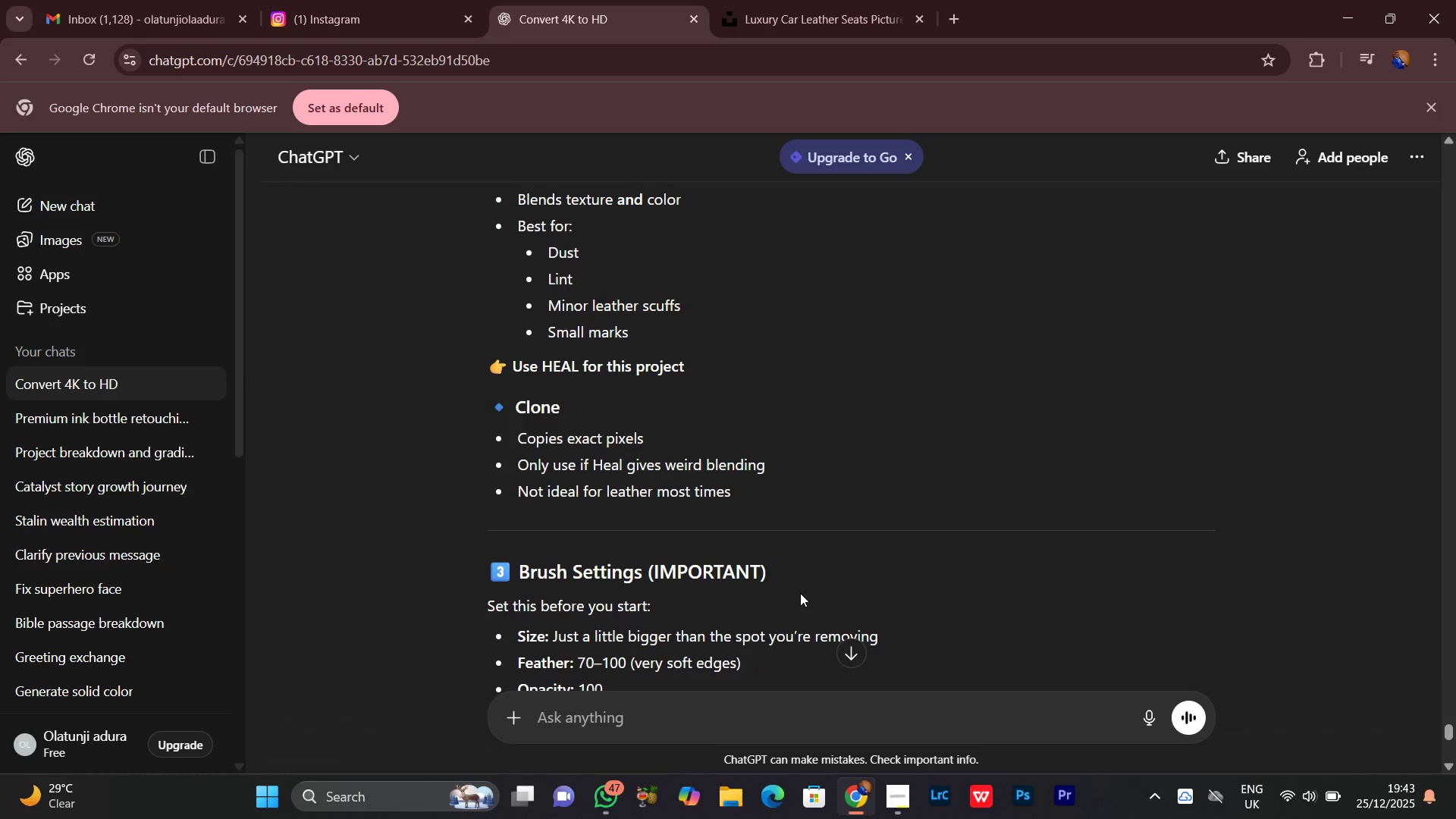 
scroll: coordinate [795, 593], scroll_direction: down, amount: 2.0
 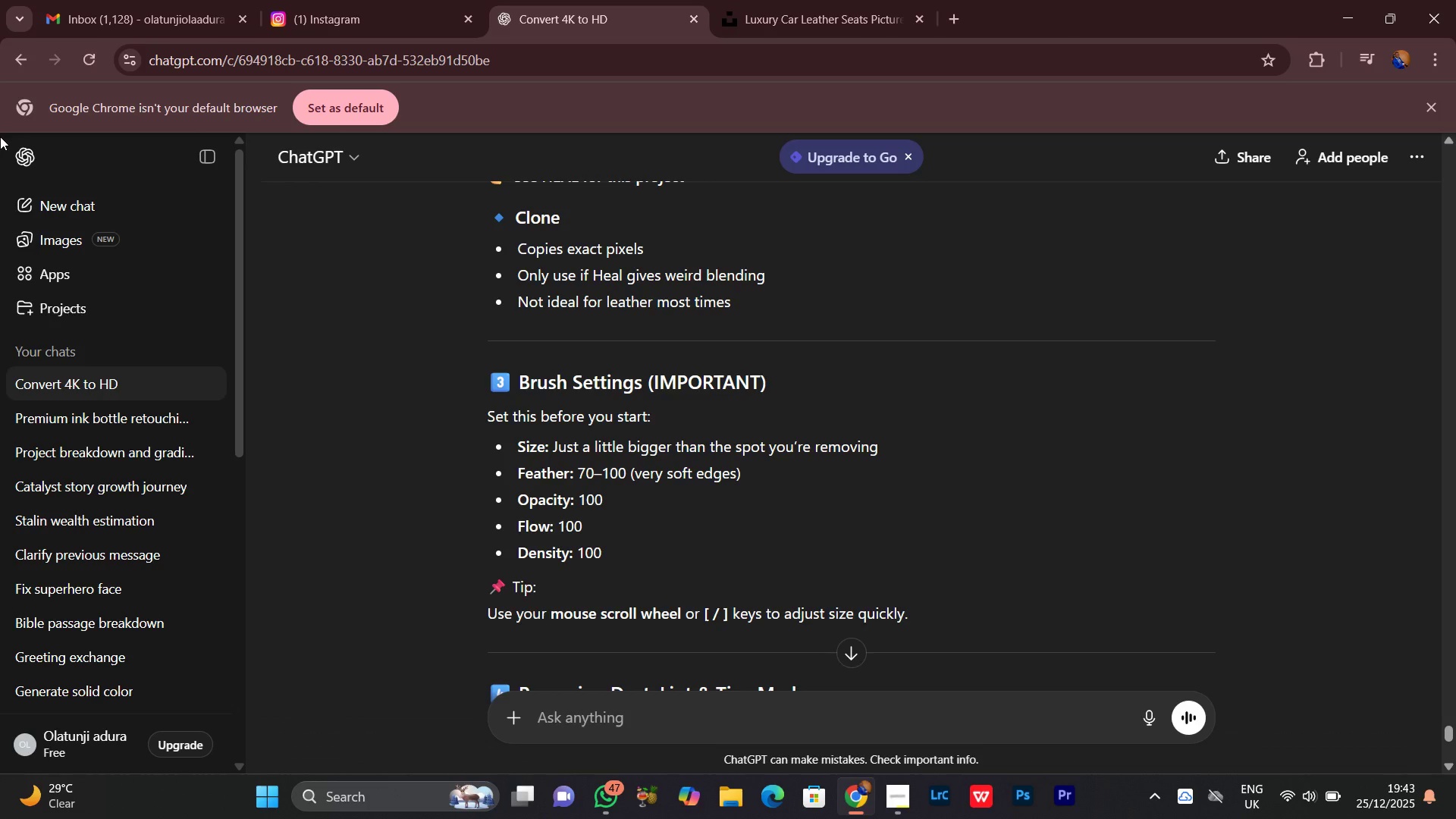 
wait(31.6)
 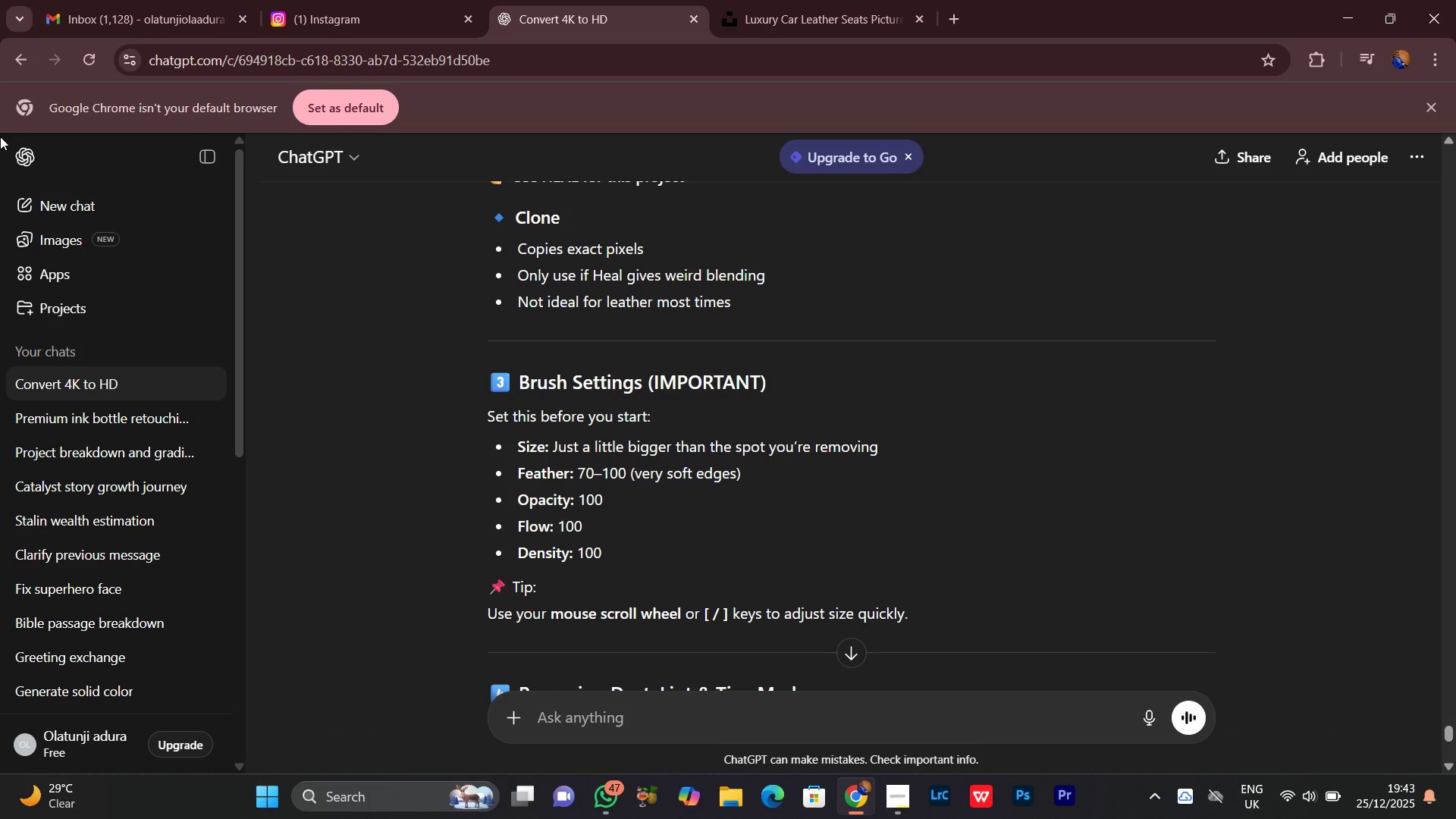 
scroll: coordinate [634, 476], scroll_direction: down, amount: 4.0
 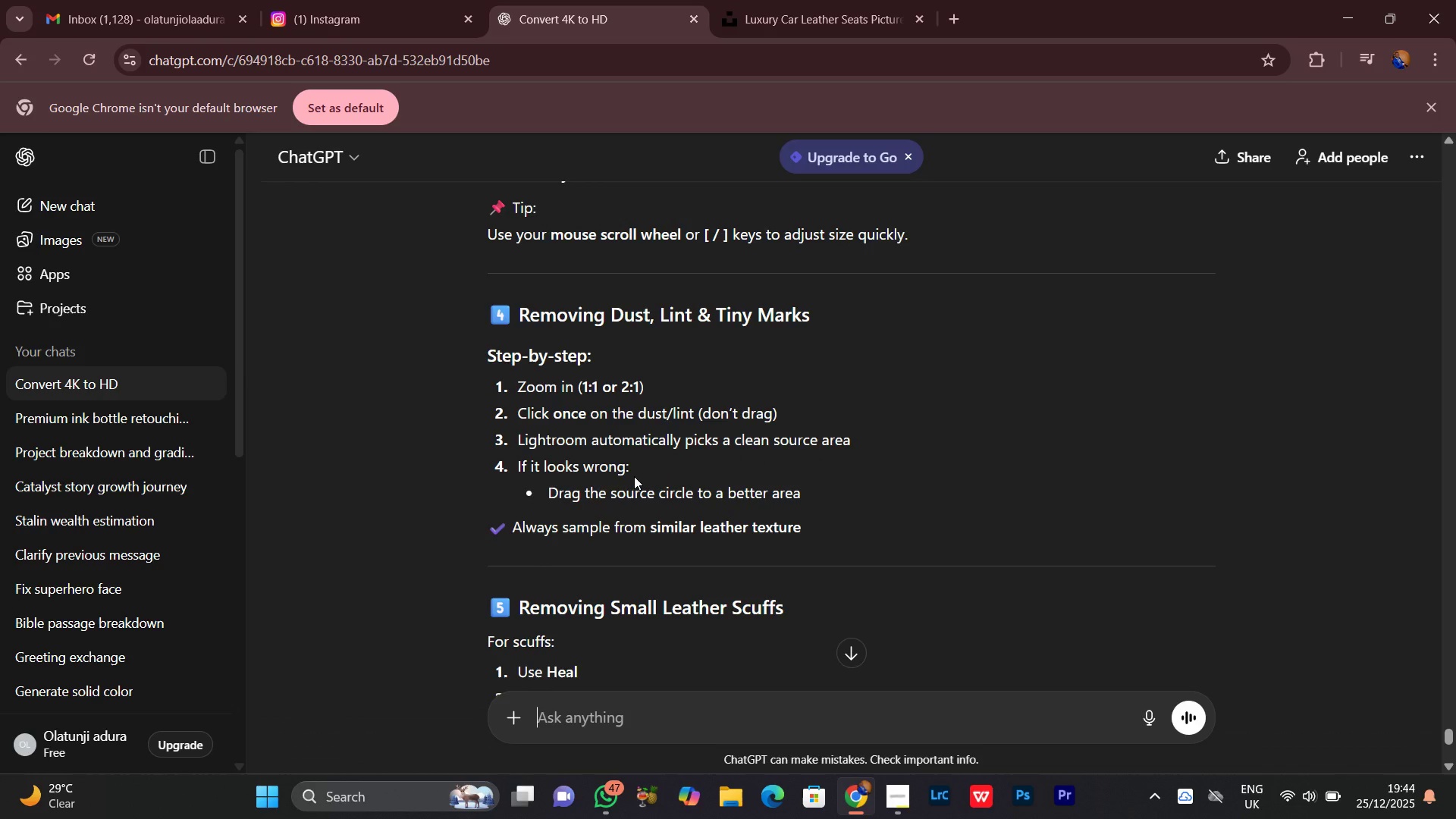 
wait(10.22)
 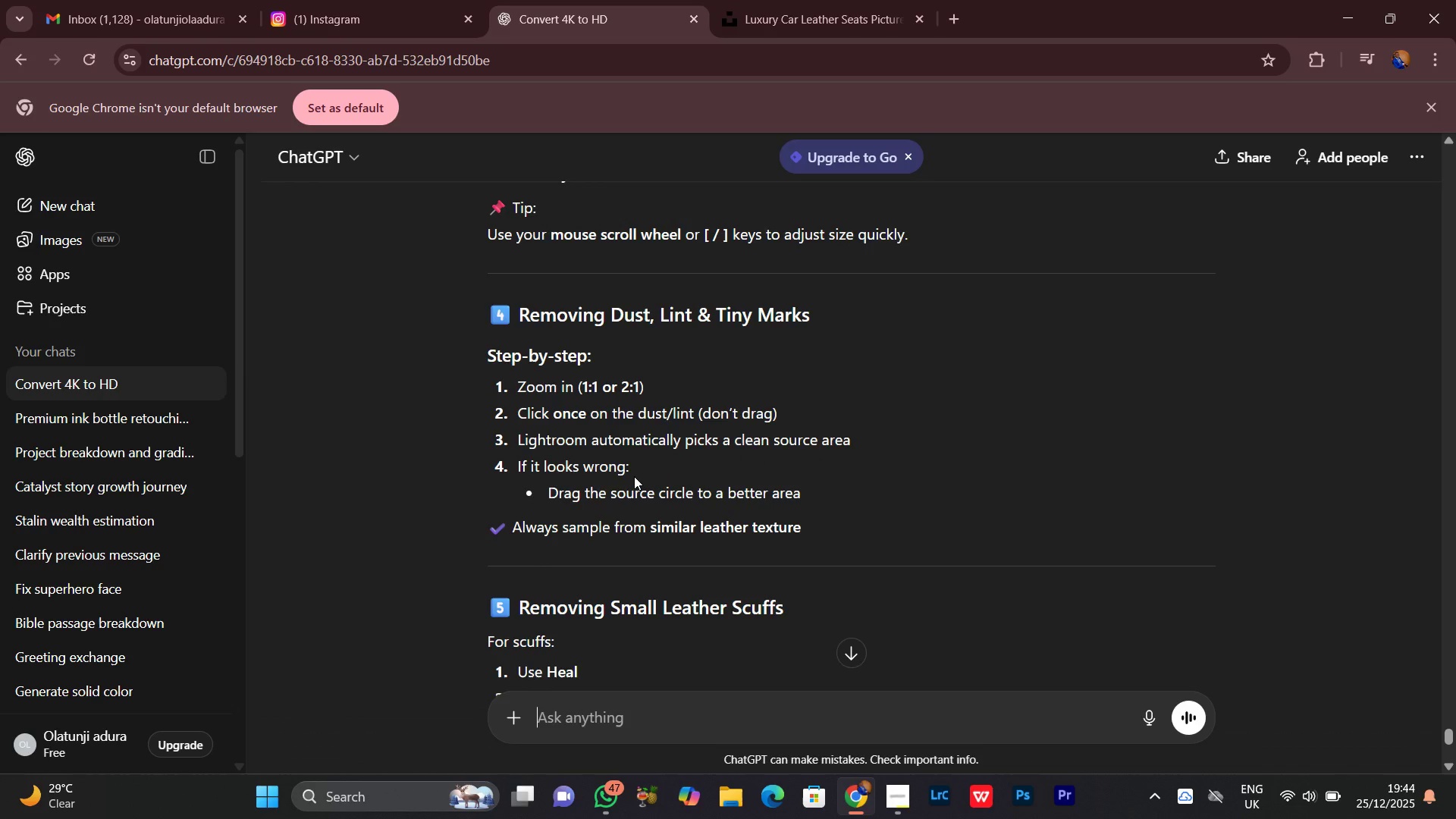 
scroll: coordinate [679, 430], scroll_direction: down, amount: 3.0
 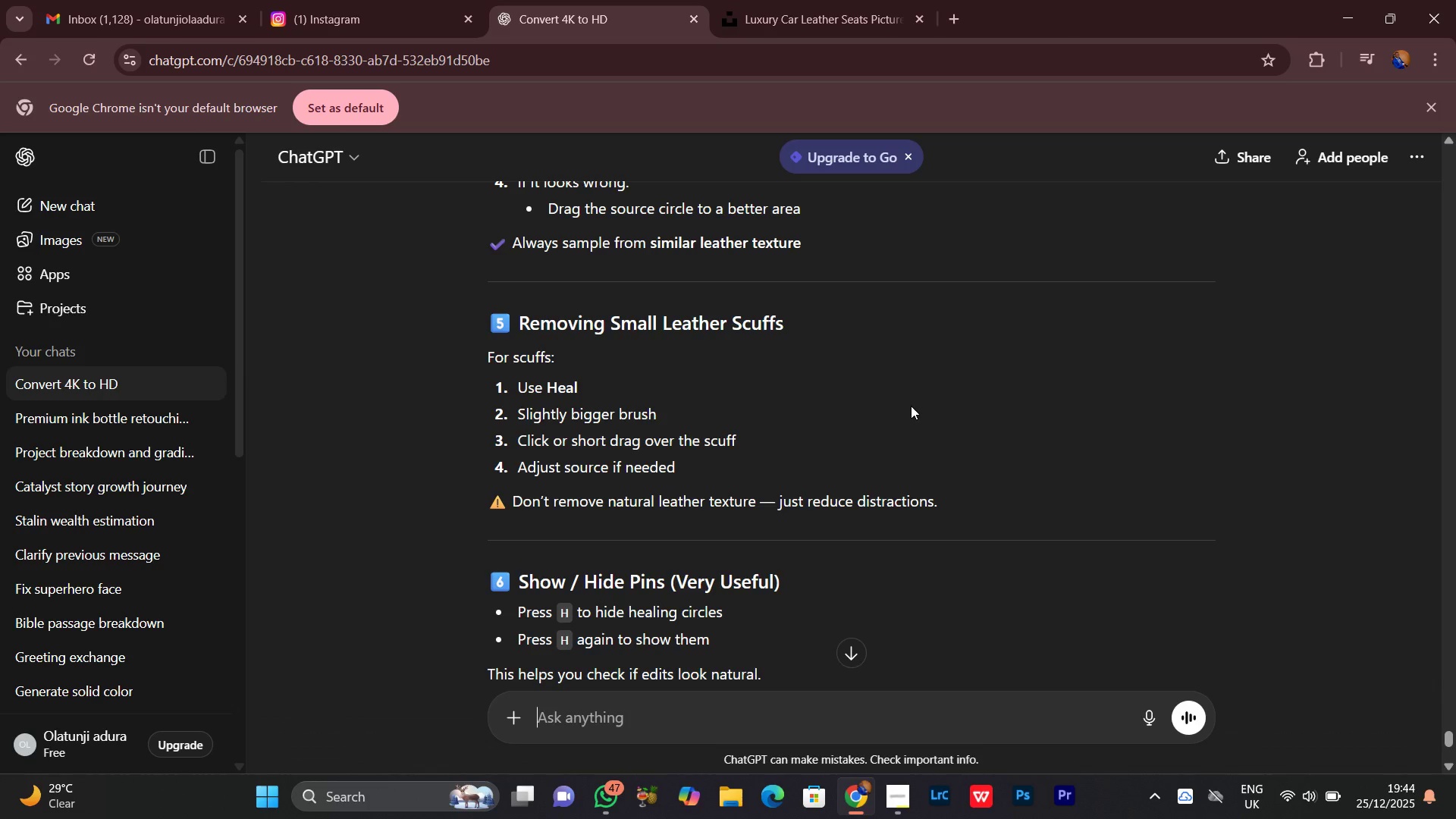 
wait(12.54)
 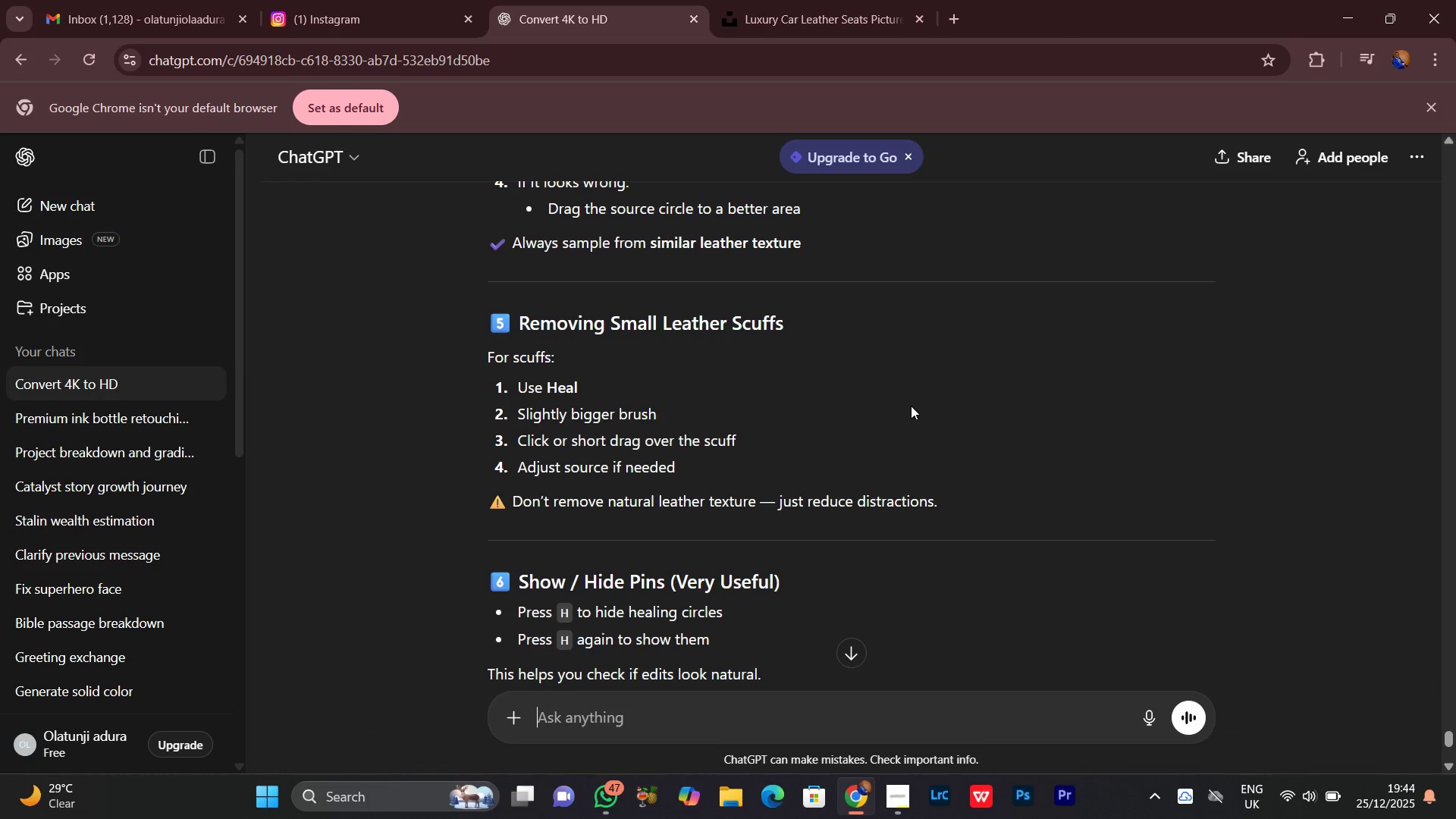 
scroll: coordinate [908, 409], scroll_direction: down, amount: 1.0
 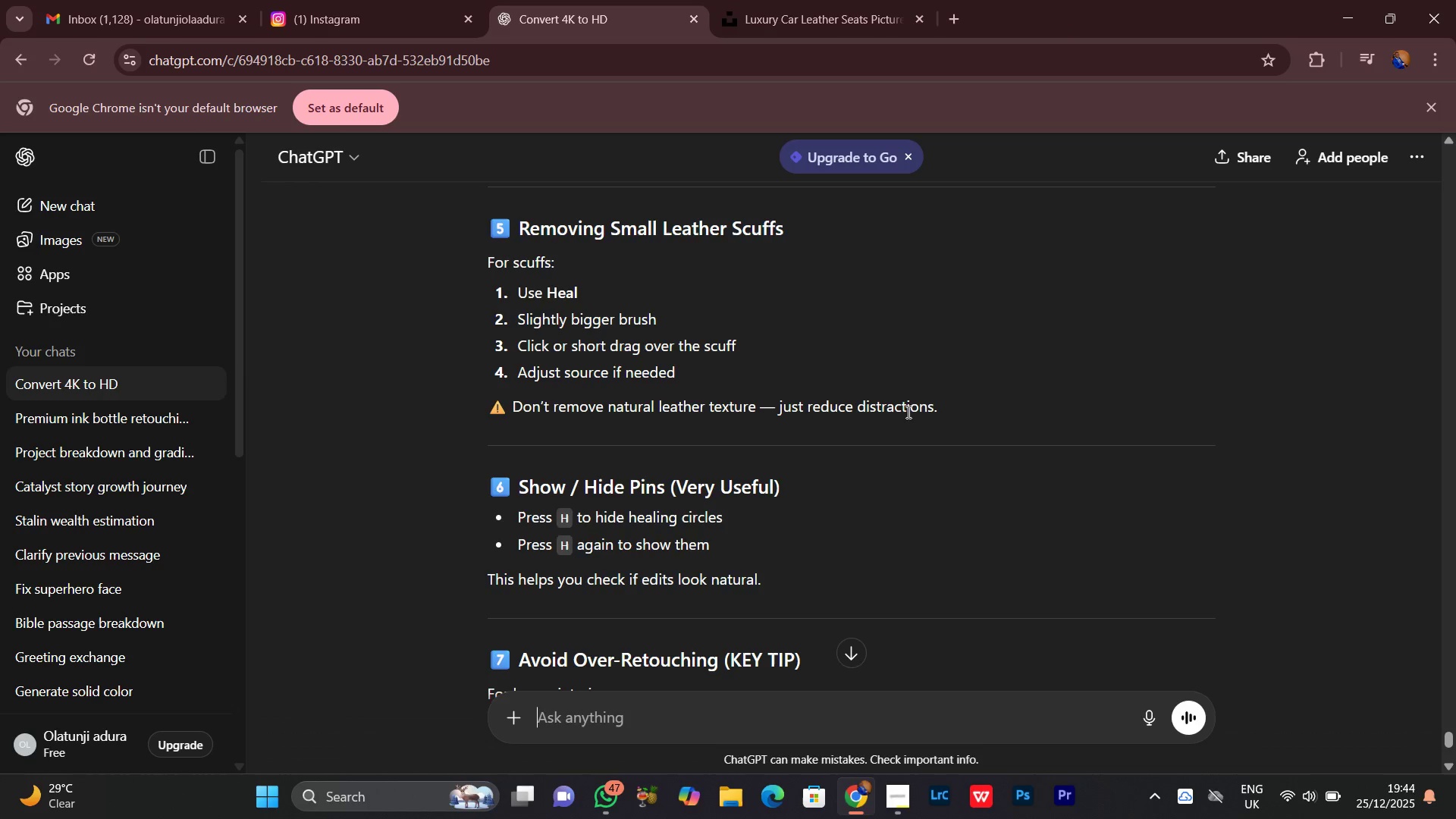 
wait(7.36)
 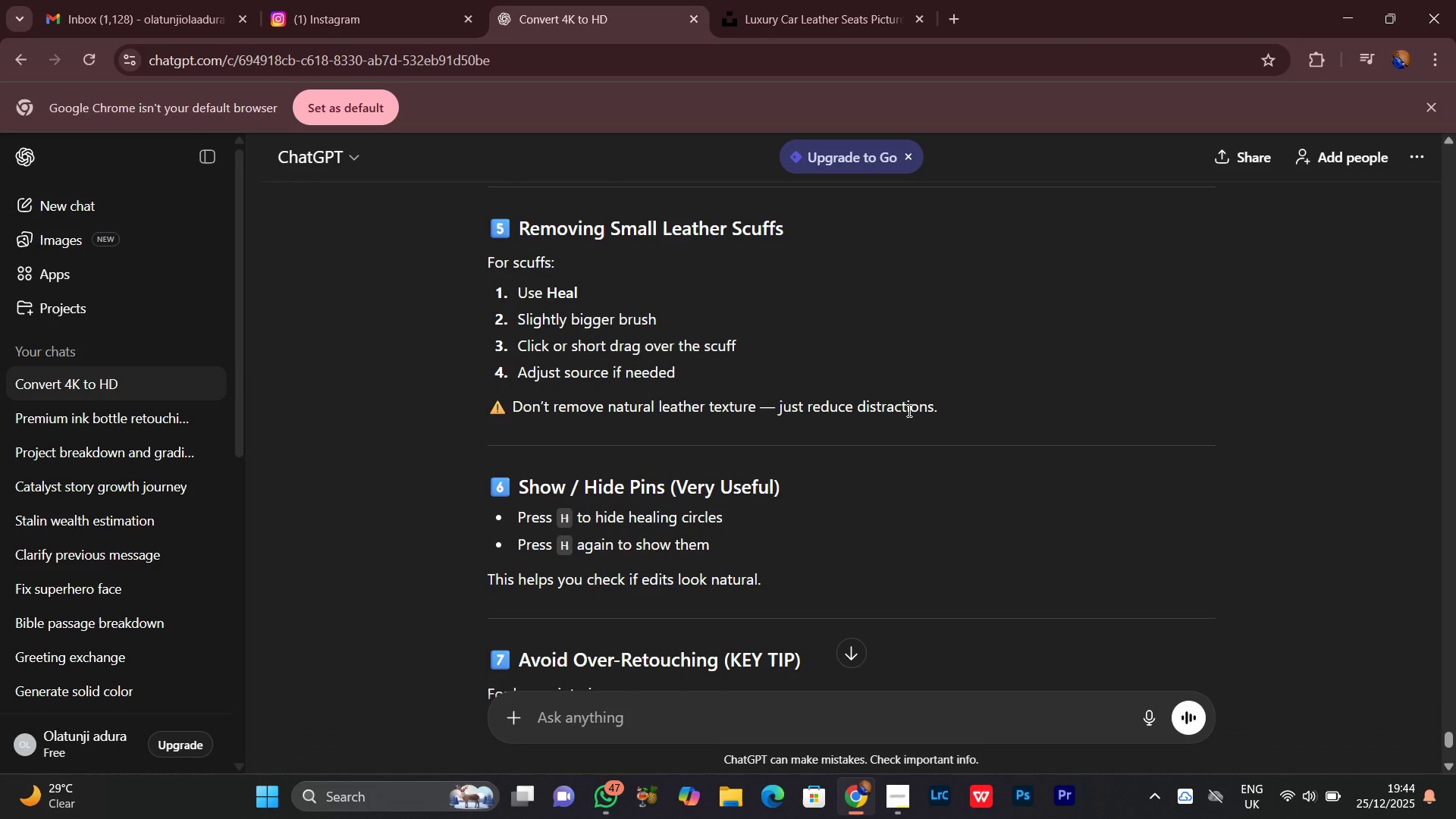 
scroll: coordinate [919, 412], scroll_direction: down, amount: 2.0
 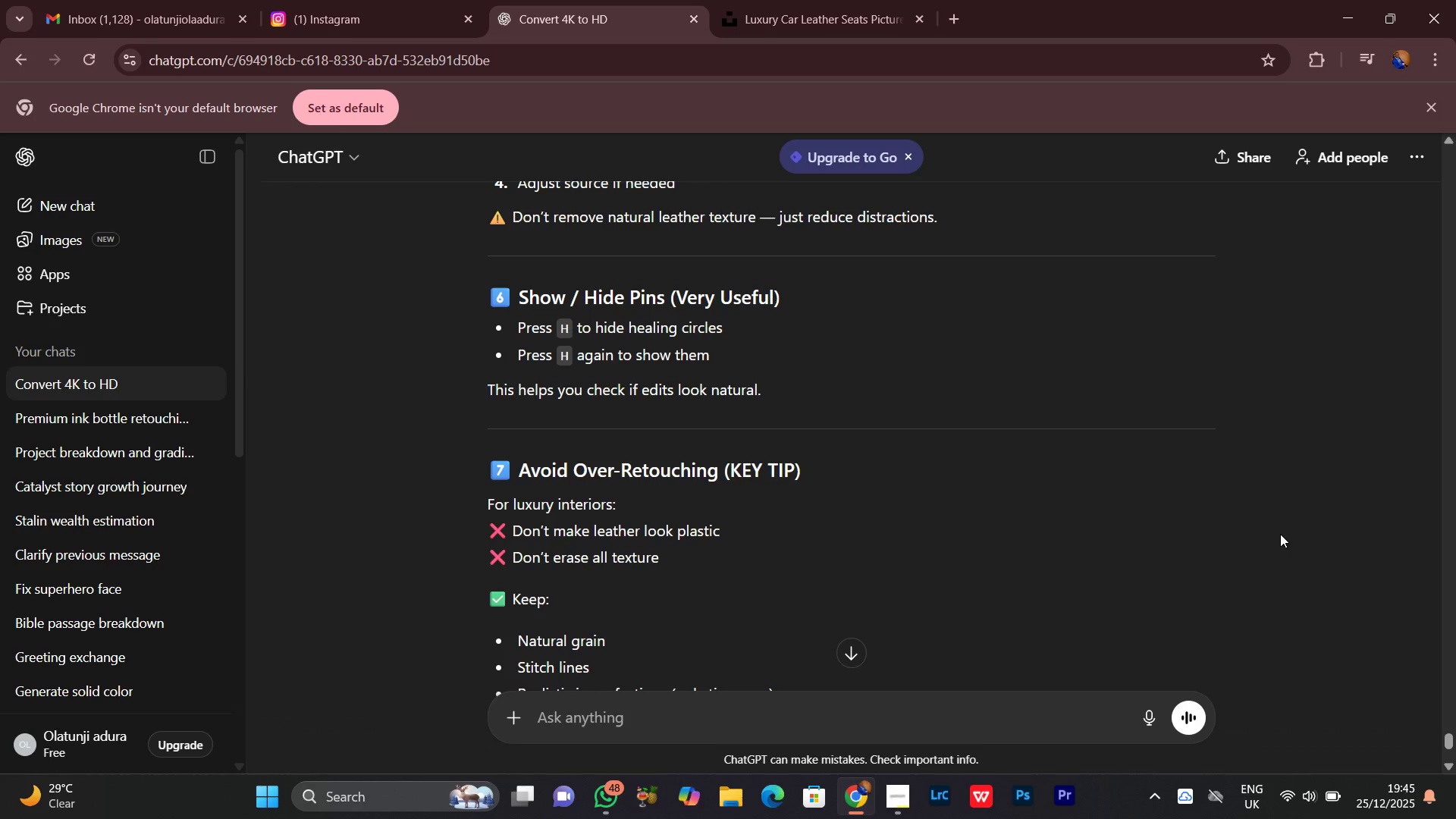 
wait(37.2)
 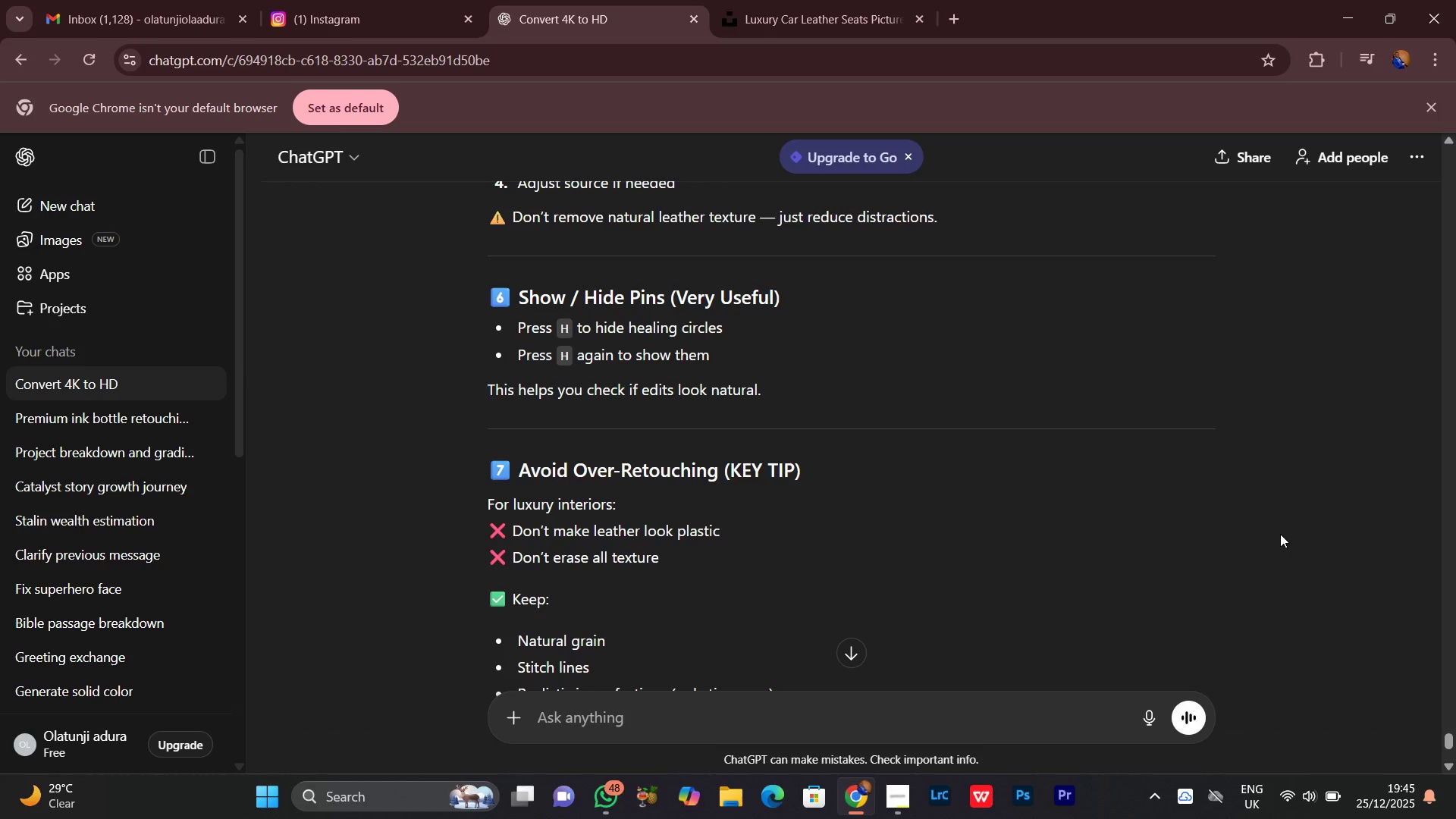 
scroll: coordinate [839, 570], scroll_direction: down, amount: 7.0
 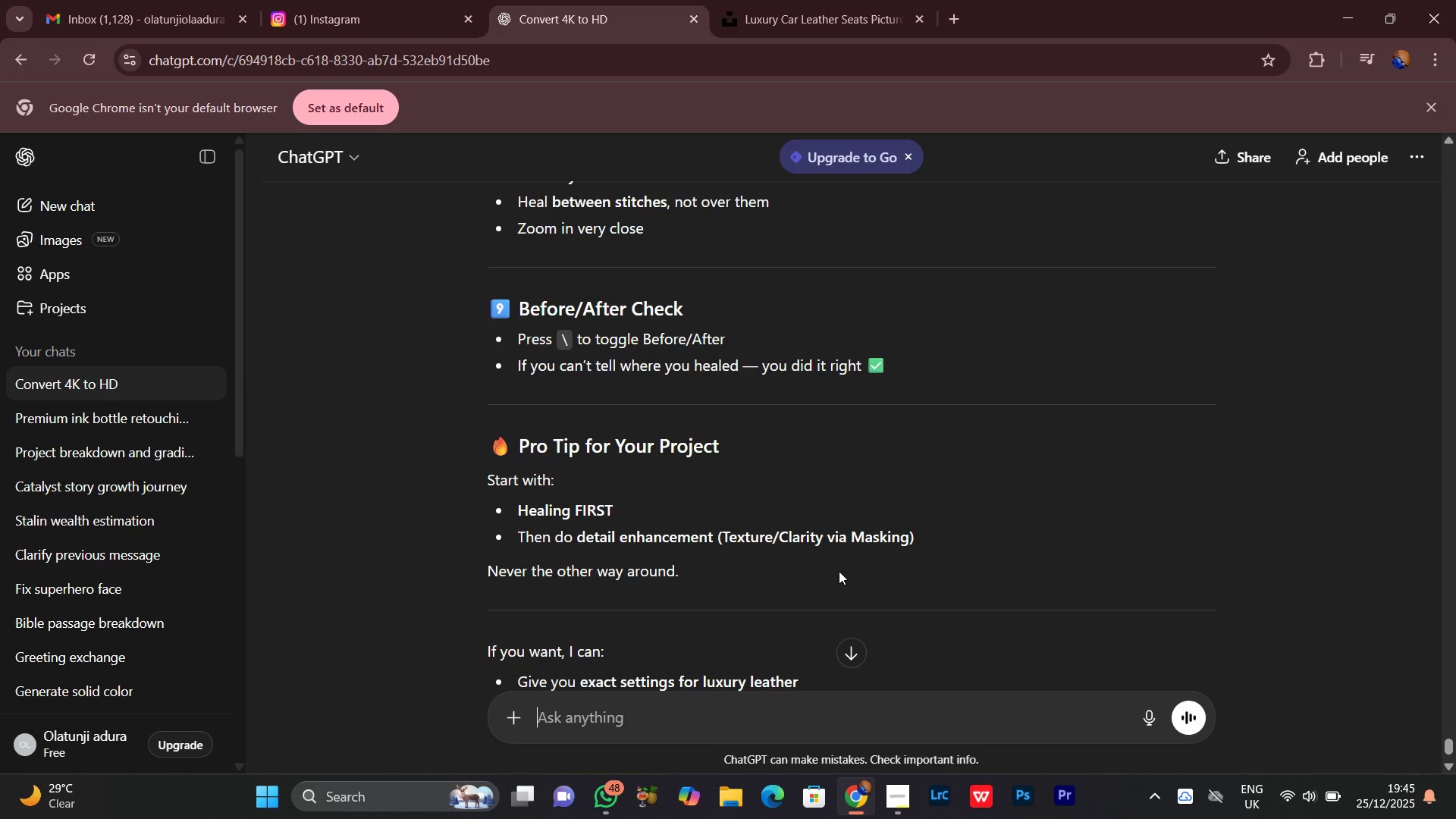 
scroll: coordinate [842, 577], scroll_direction: down, amount: 5.0
 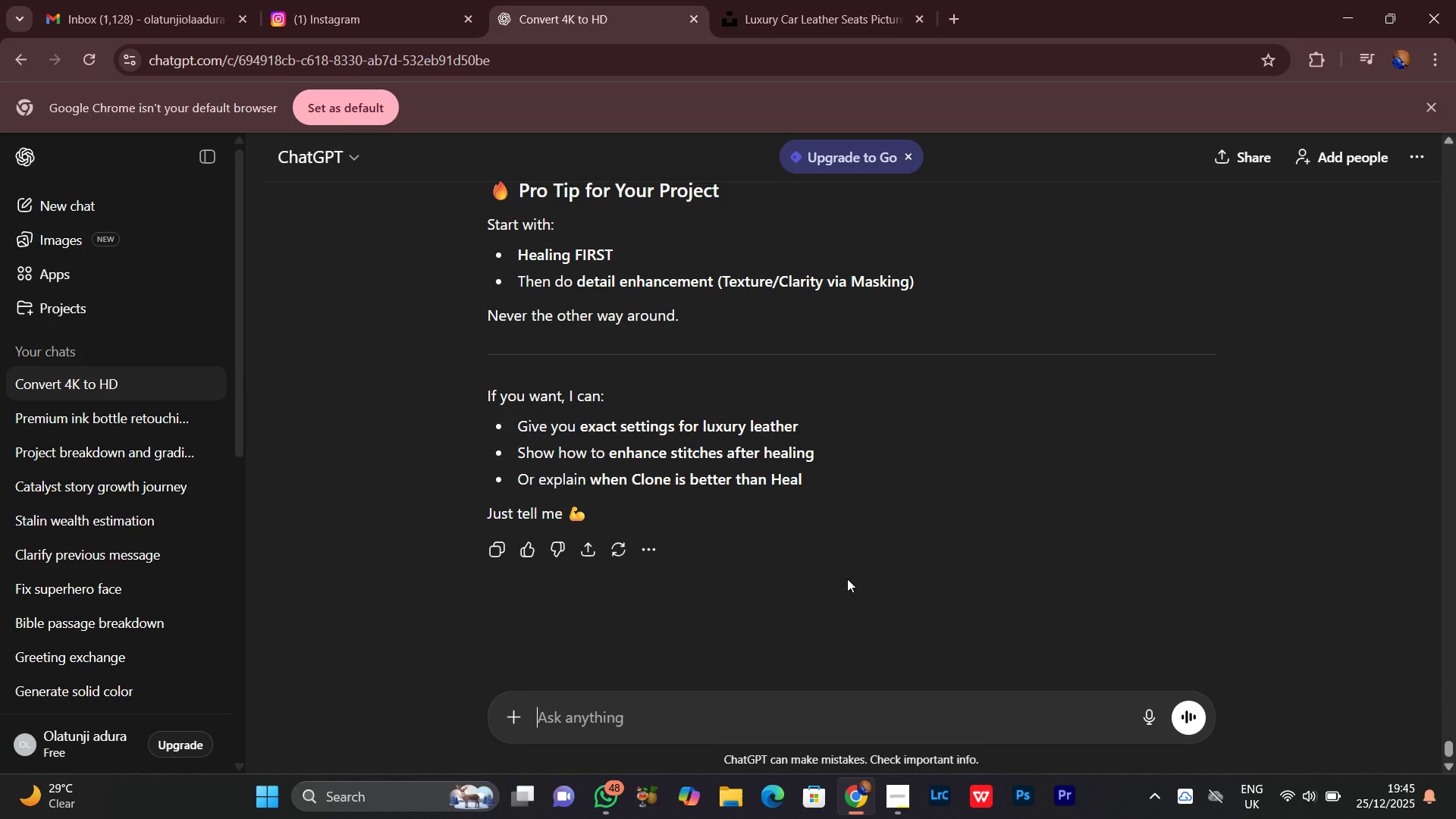 
wait(17.03)
 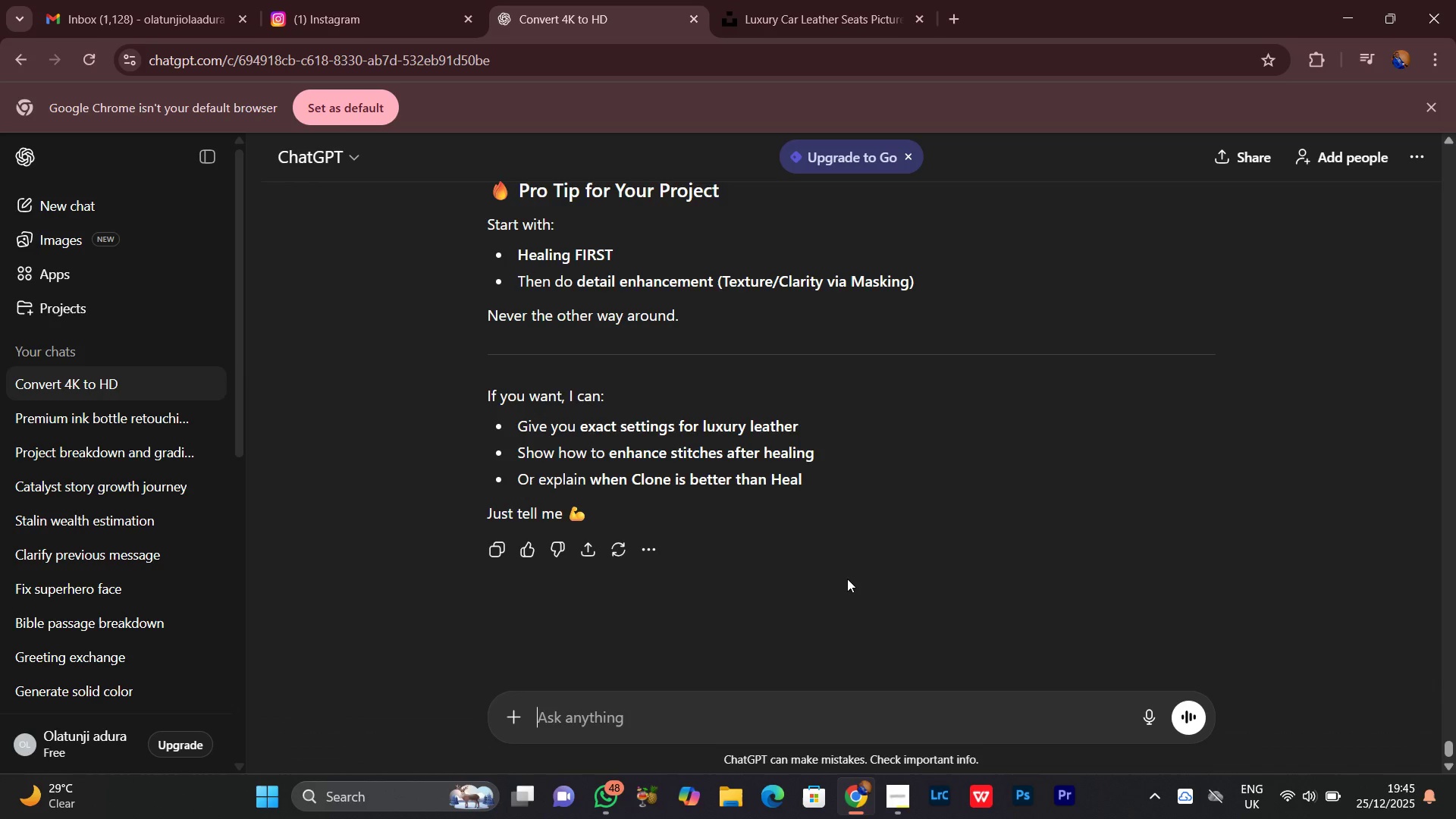 
scroll: coordinate [836, 560], scroll_direction: up, amount: 67.0
 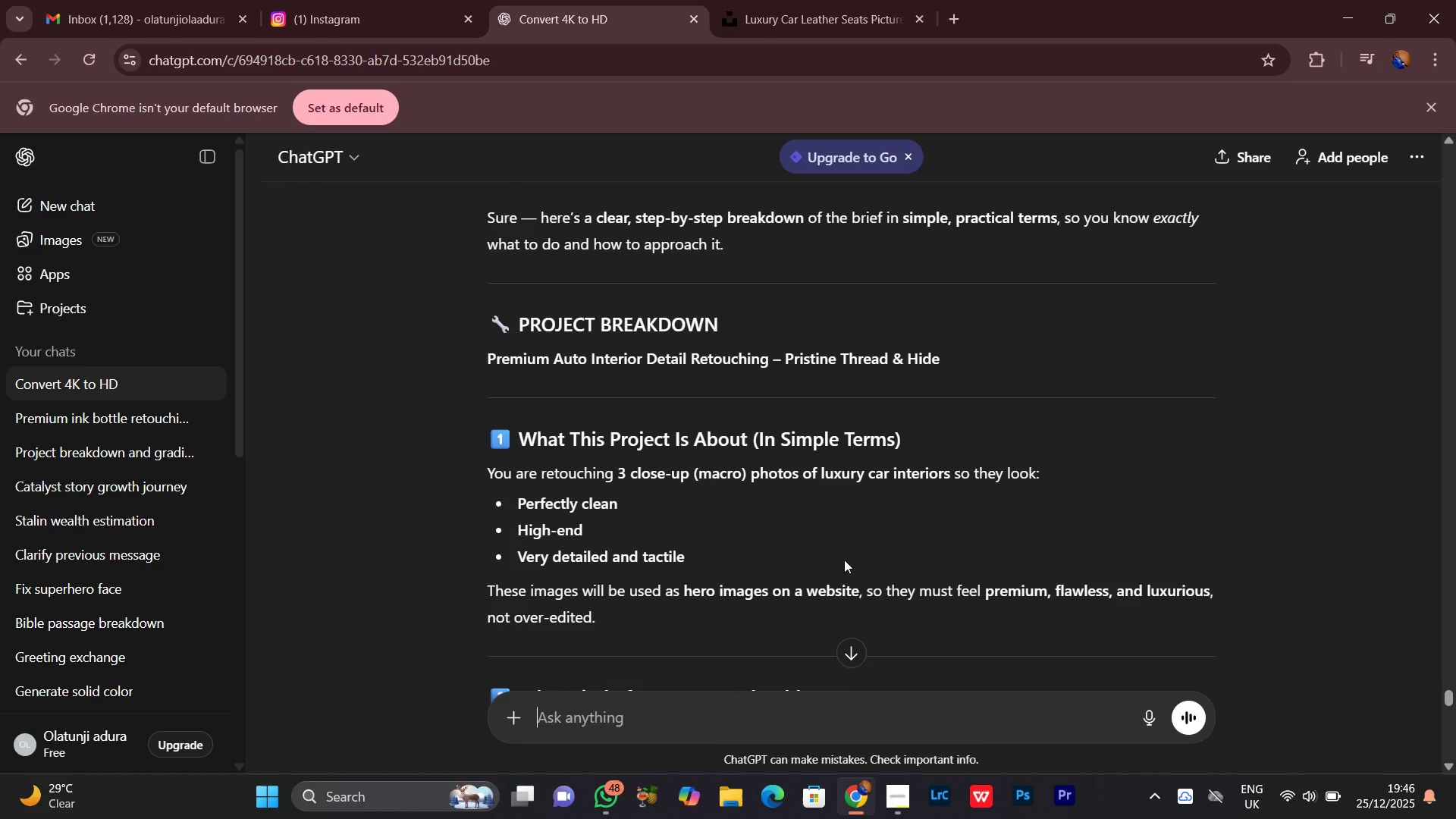 
scroll: coordinate [852, 560], scroll_direction: down, amount: 5.0
 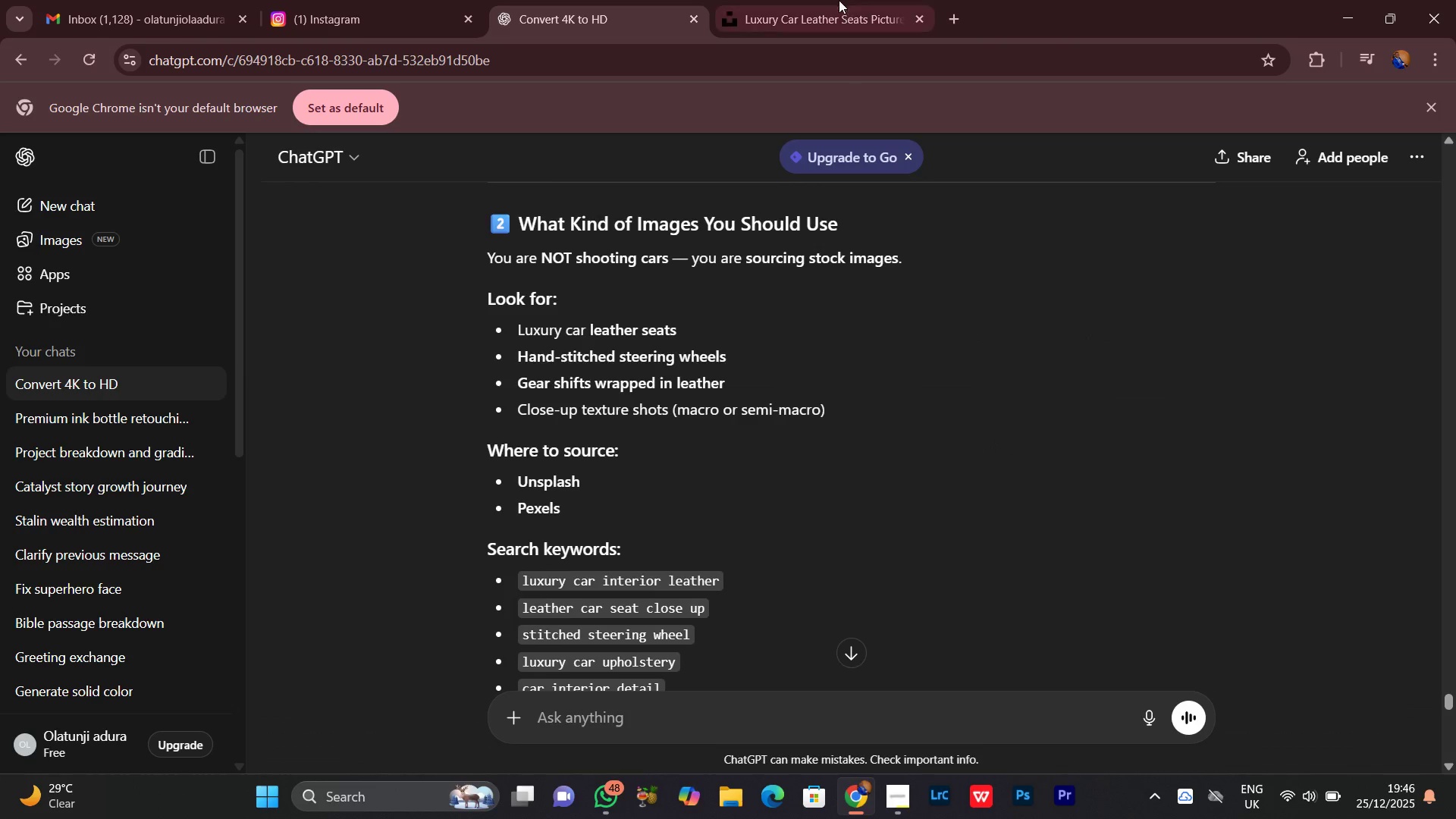 
left_click([833, 0])
 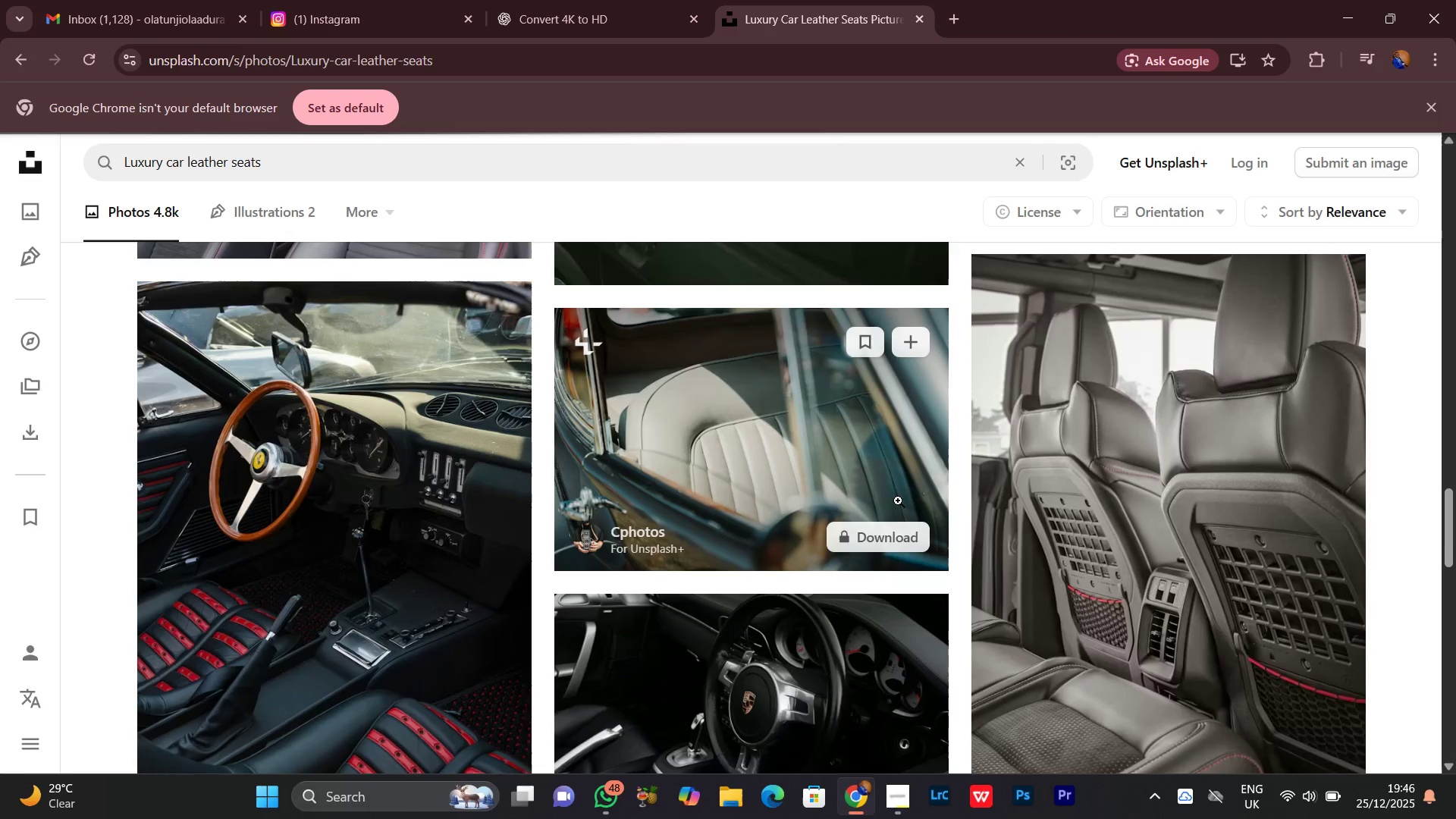 
scroll: coordinate [901, 496], scroll_direction: down, amount: 2.0
 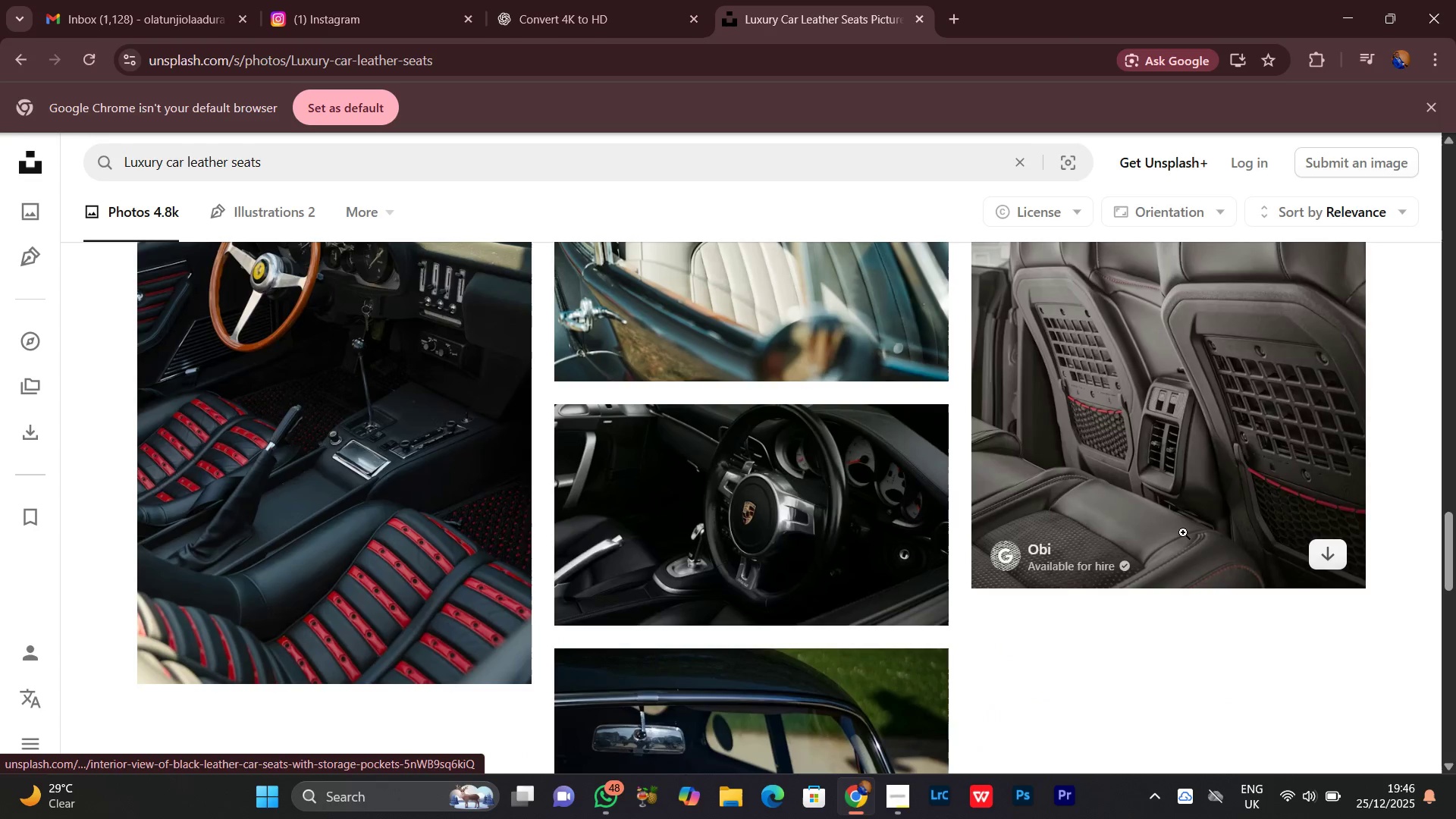 
scroll: coordinate [1172, 518], scroll_direction: up, amount: 2.0
 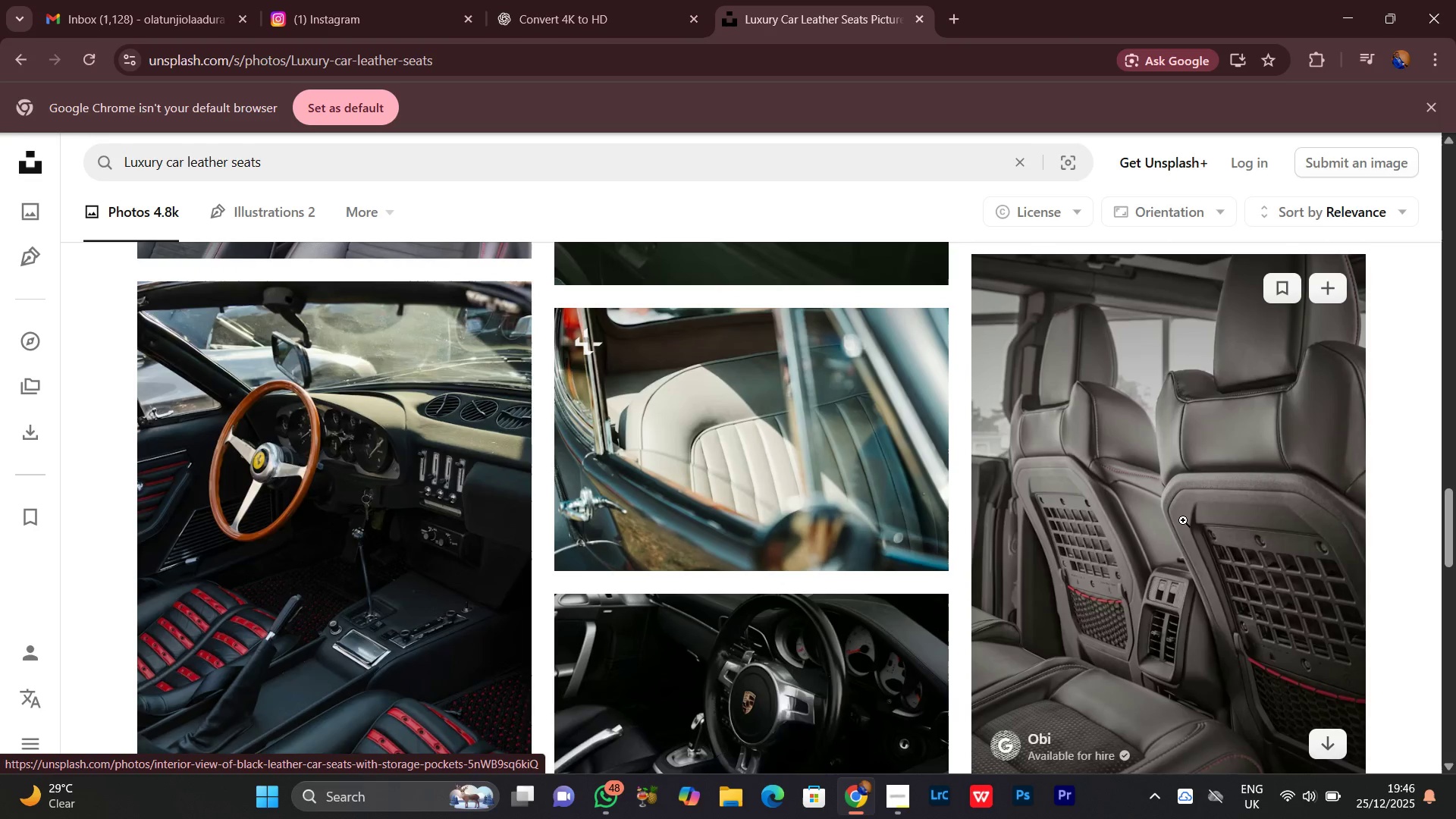 
scroll: coordinate [1162, 525], scroll_direction: down, amount: 6.0
 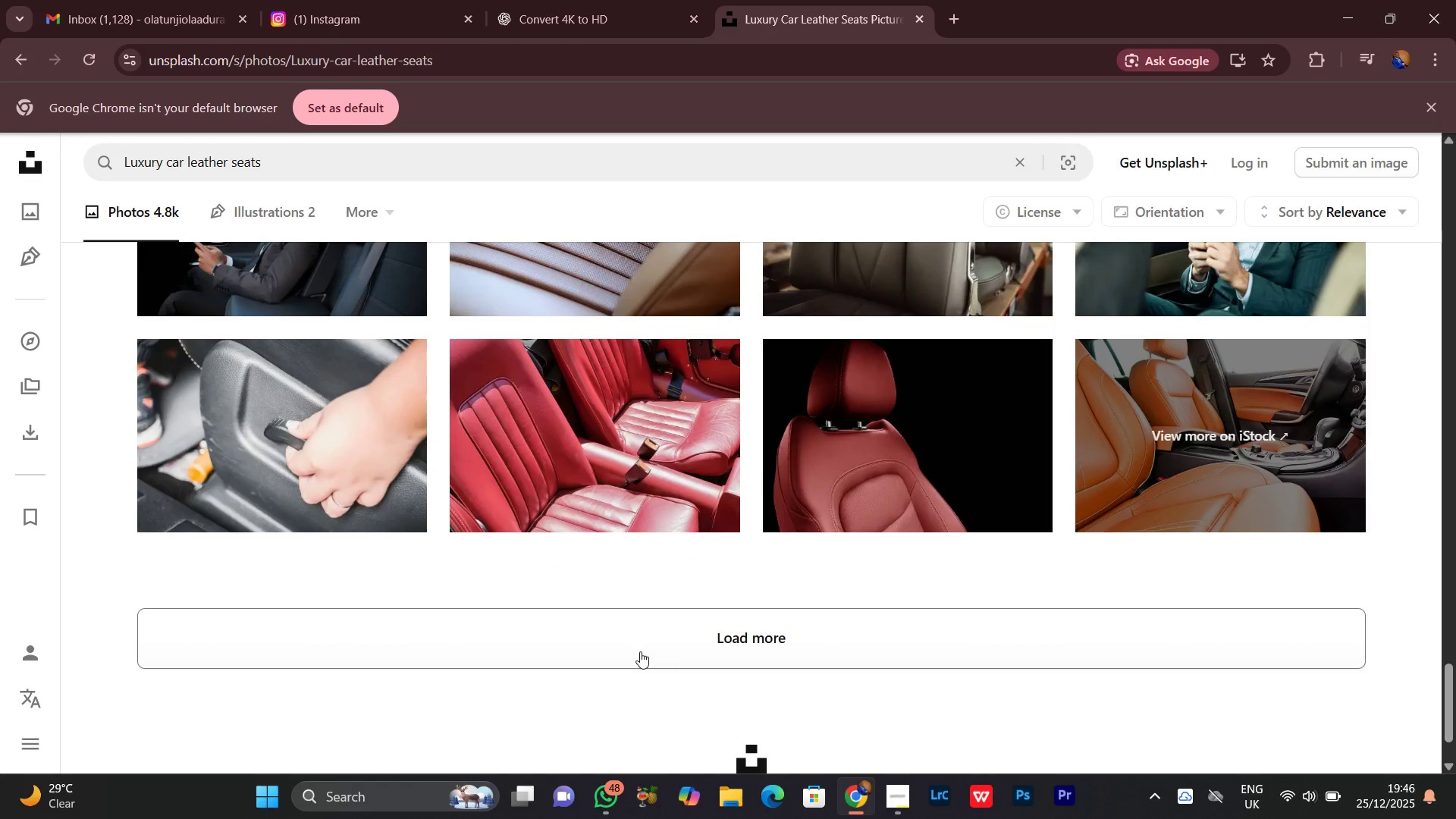 
mouse_move([641, 459])
 